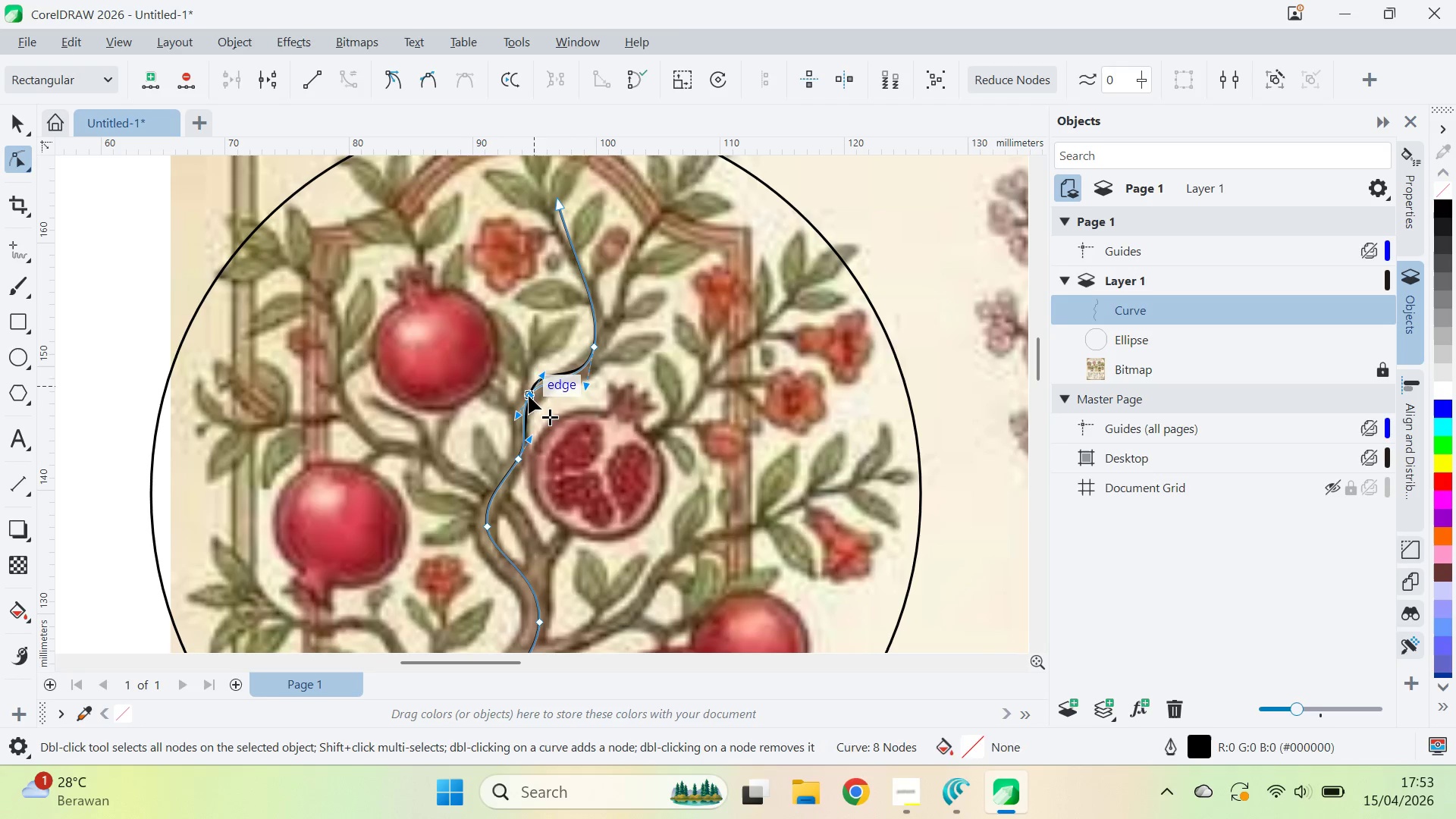 
left_click_drag(start_coordinate=[569, 252], to_coordinate=[578, 419])
 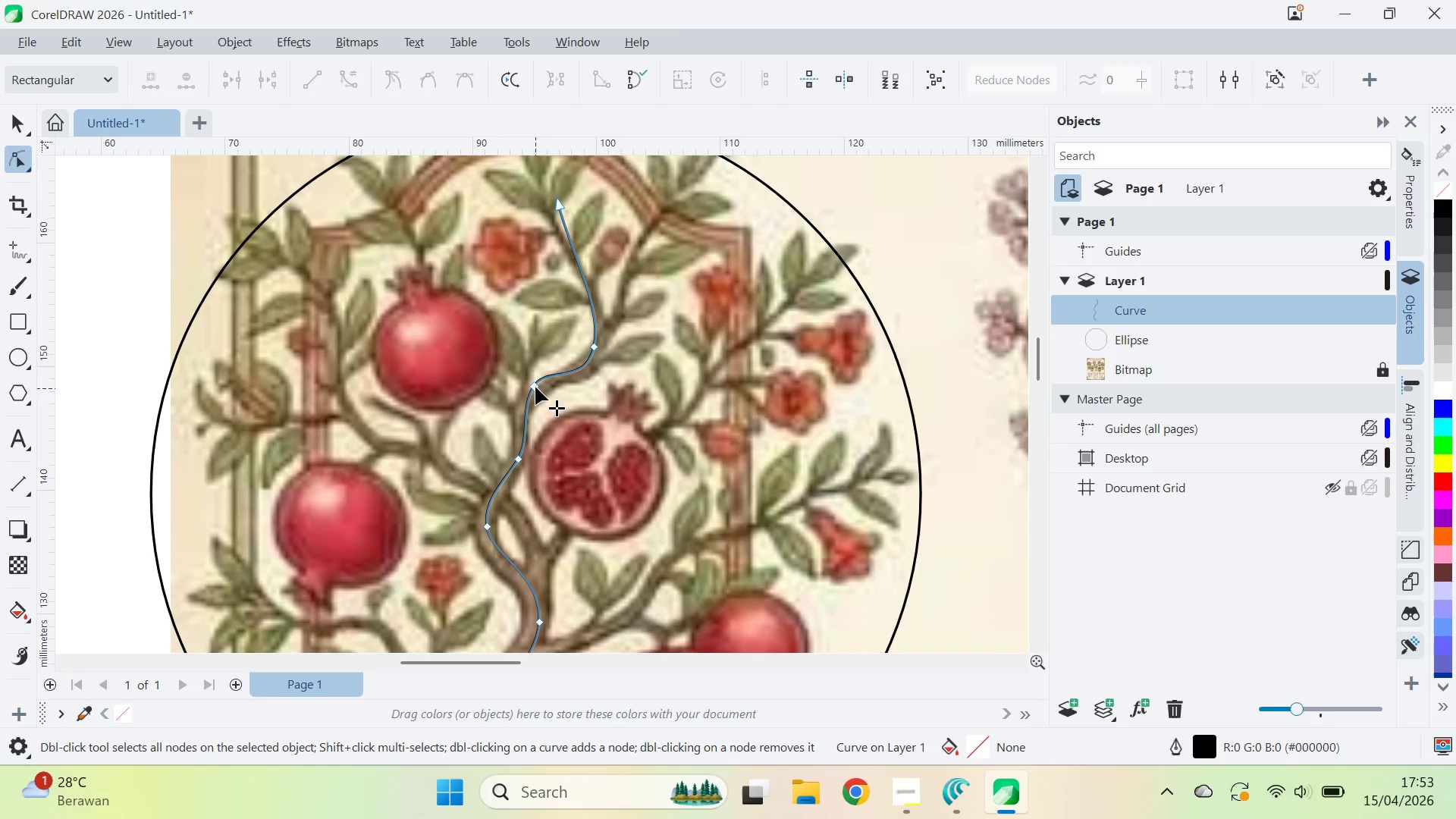 
left_click_drag(start_coordinate=[535, 386], to_coordinate=[528, 398])
 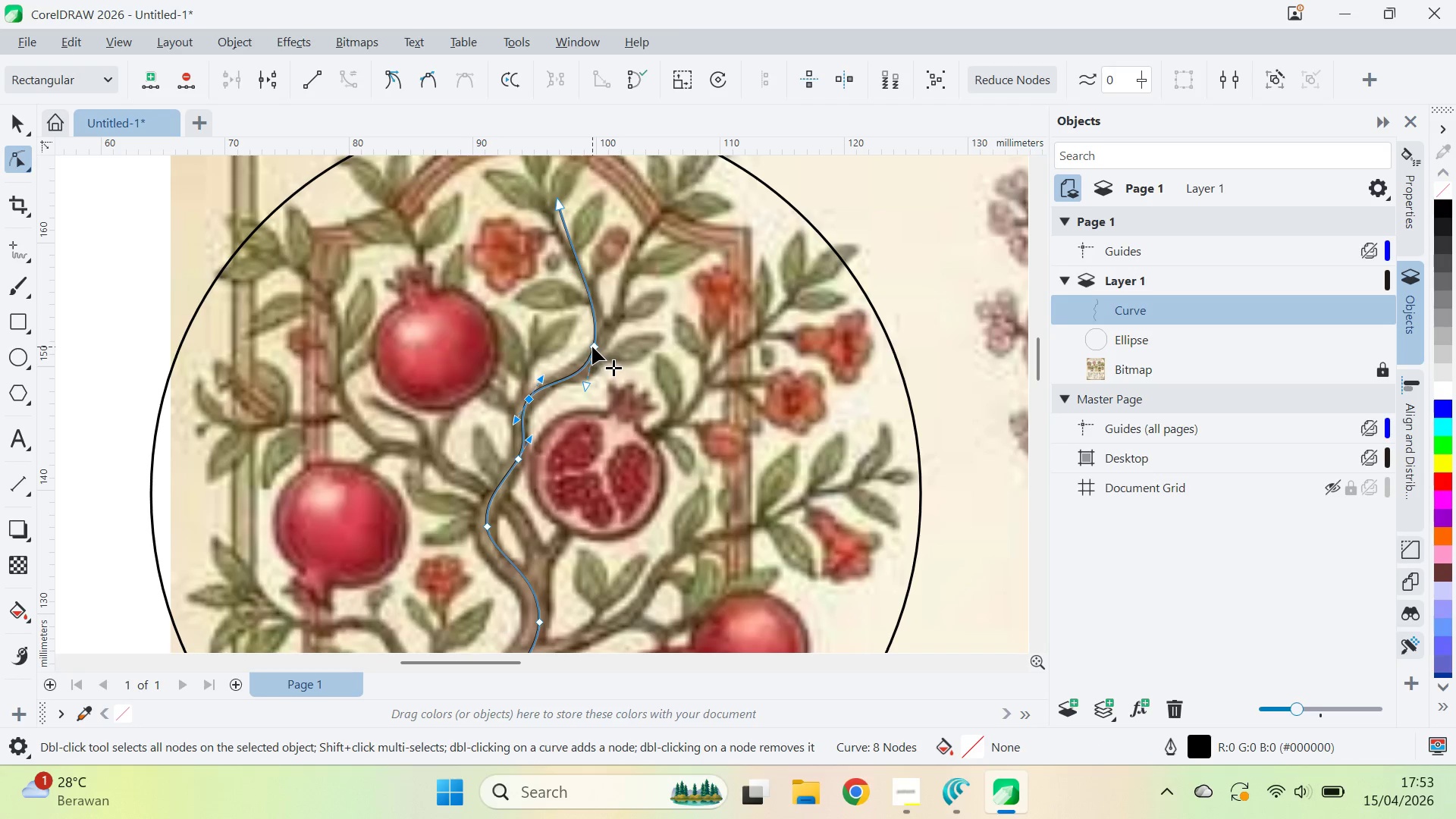 
left_click_drag(start_coordinate=[593, 346], to_coordinate=[601, 336])
 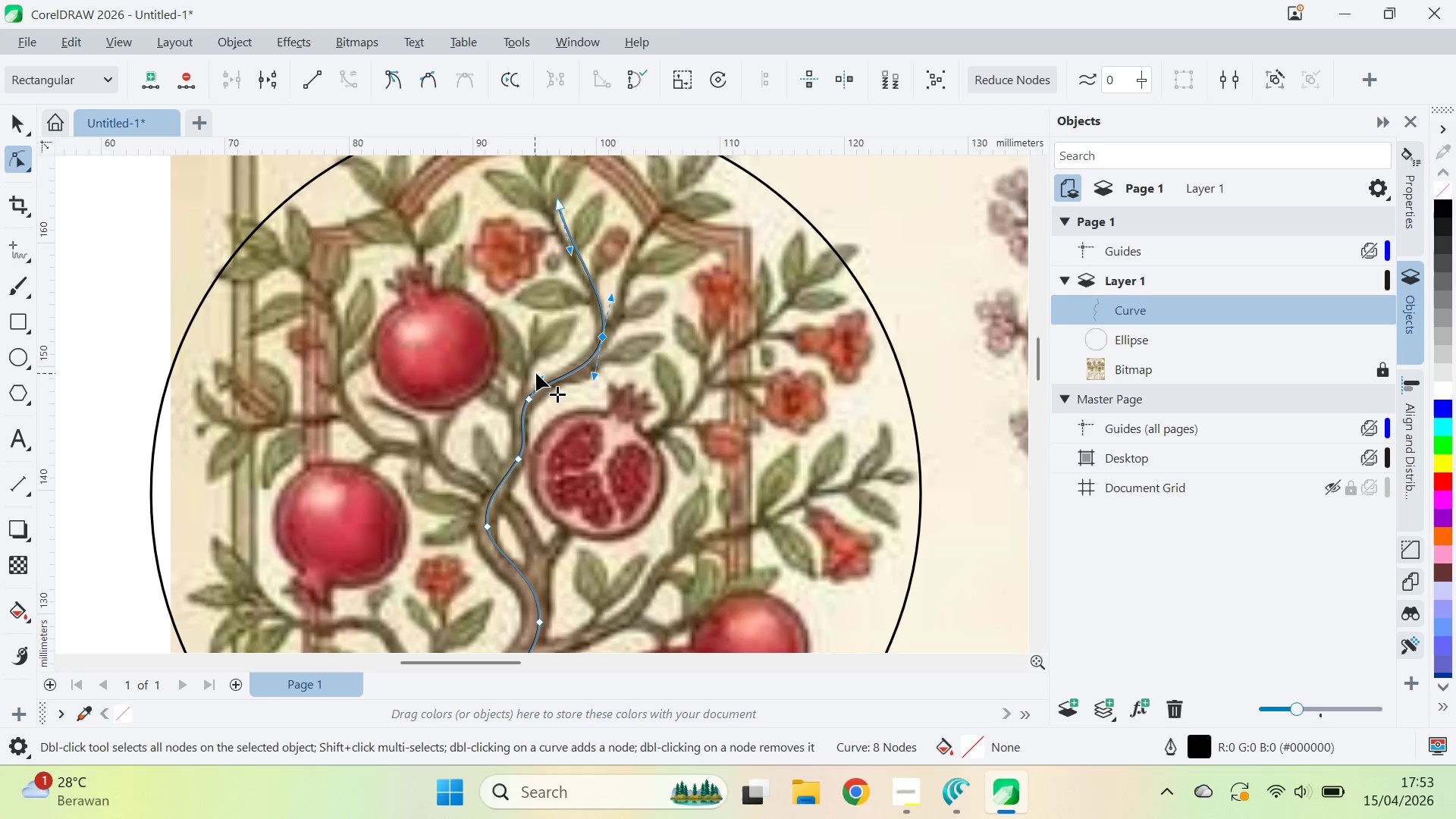 
left_click_drag(start_coordinate=[541, 377], to_coordinate=[548, 366])
 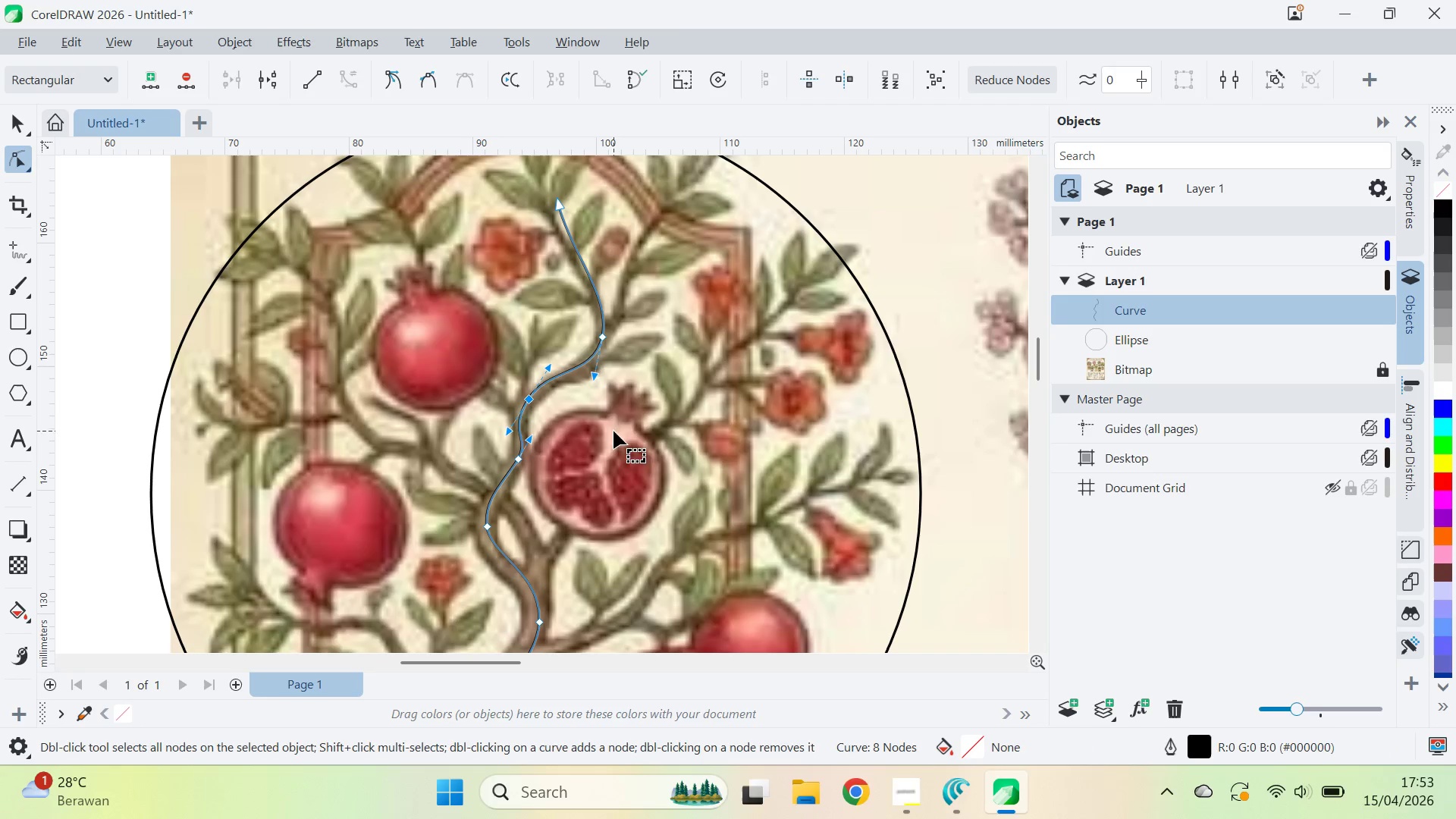 
key(Q)
 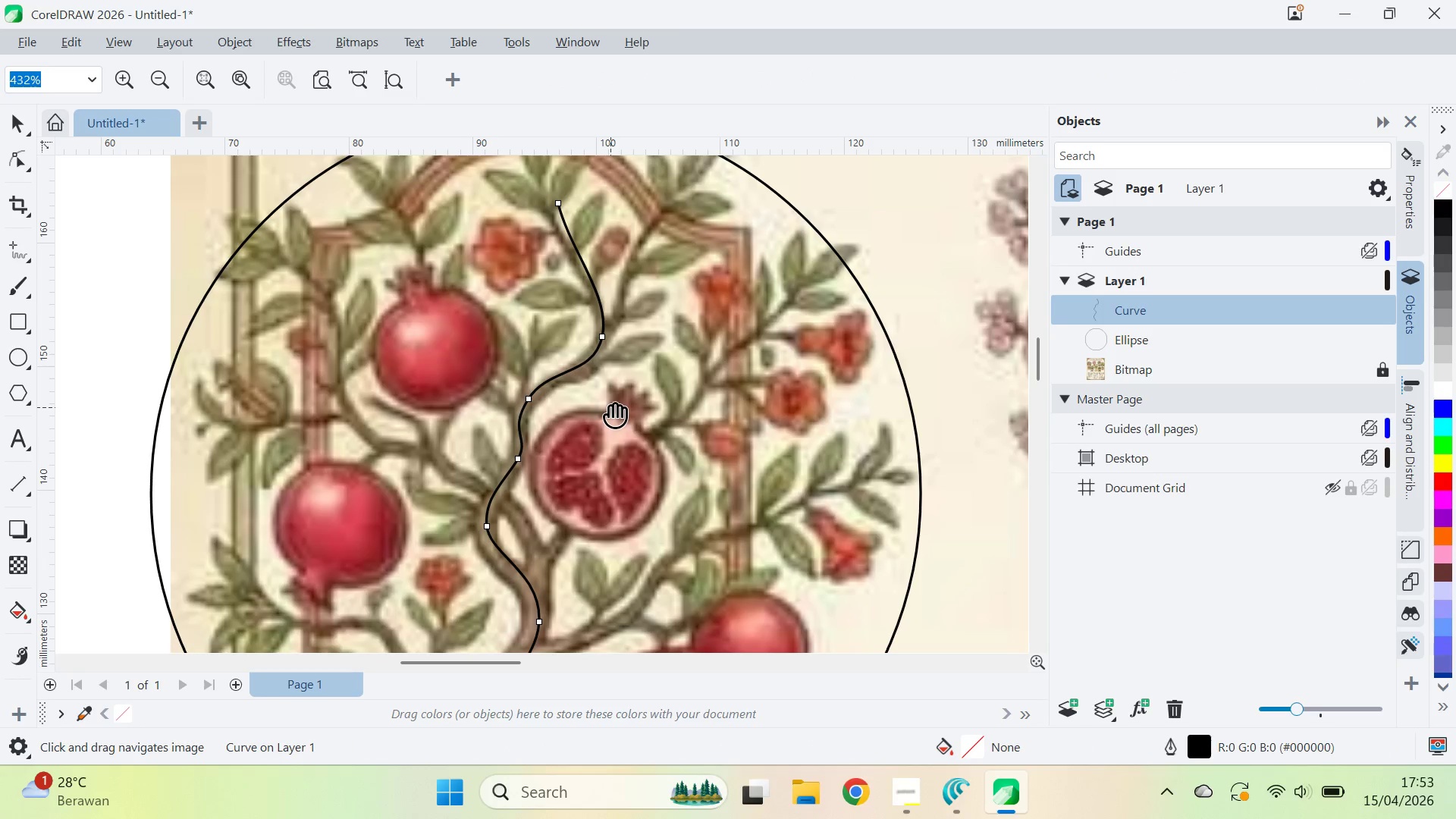 
left_click_drag(start_coordinate=[610, 406], to_coordinate=[610, 419])
 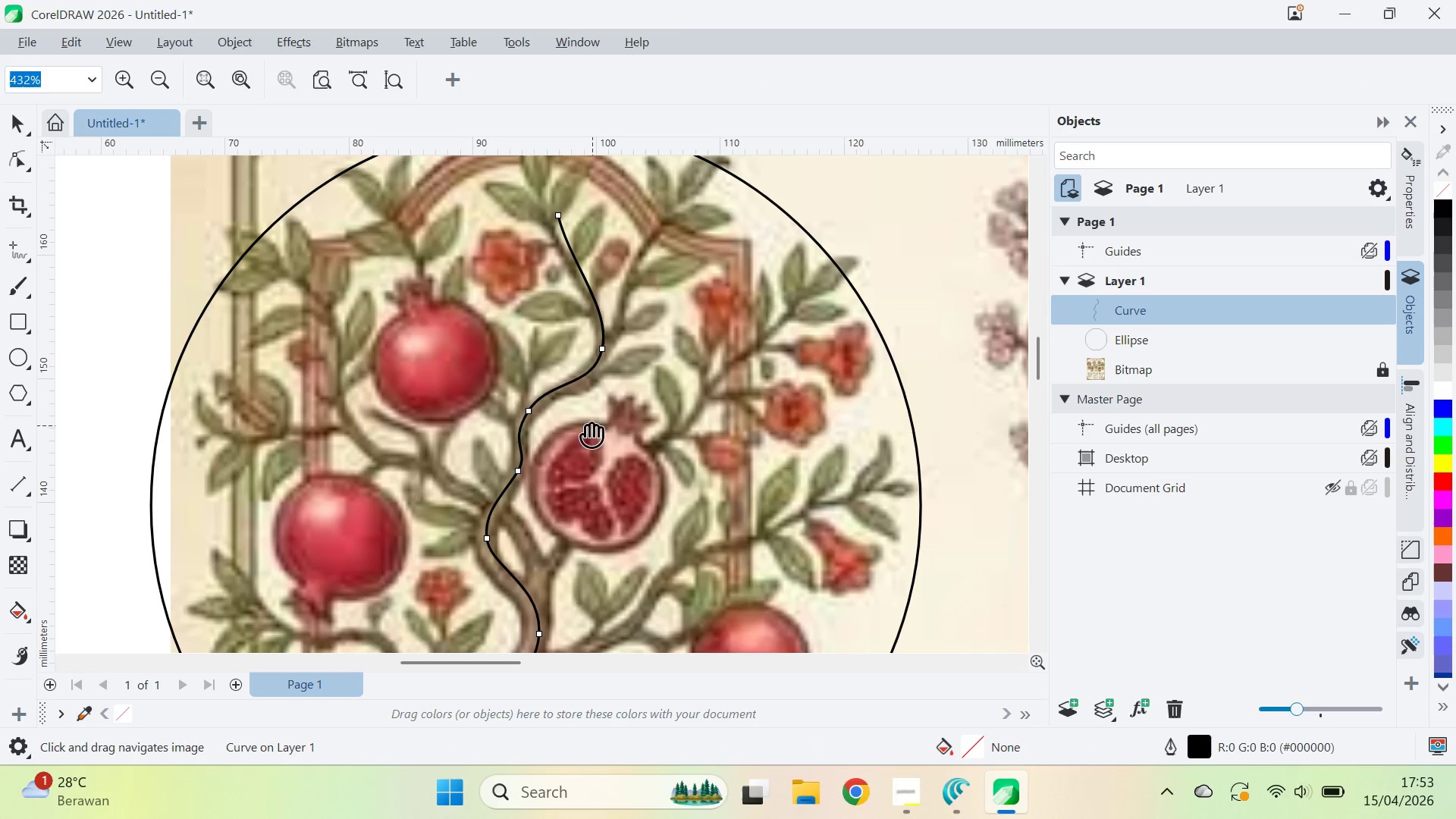 
type(va)
 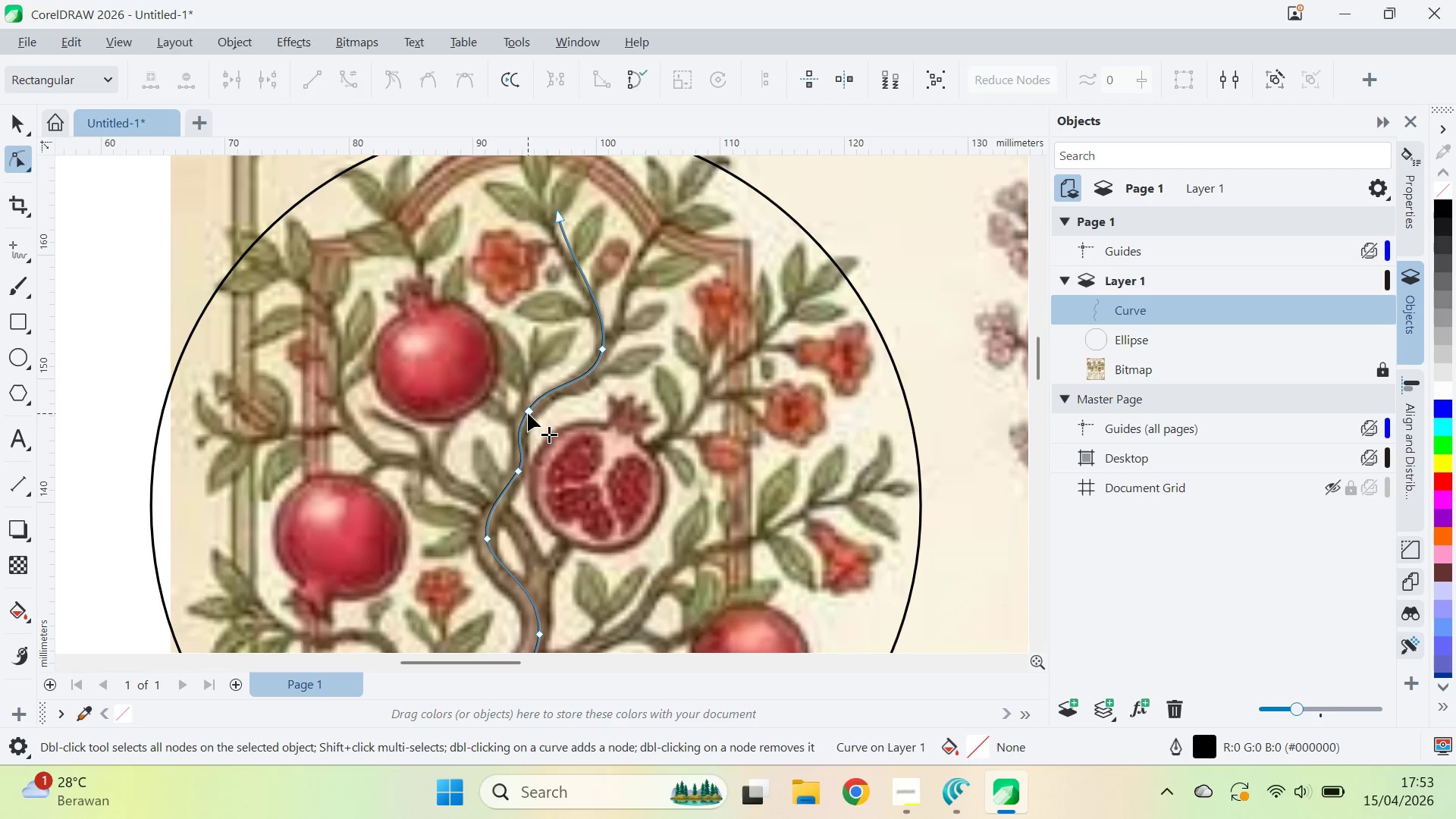 
left_click_drag(start_coordinate=[528, 413], to_coordinate=[536, 404])
 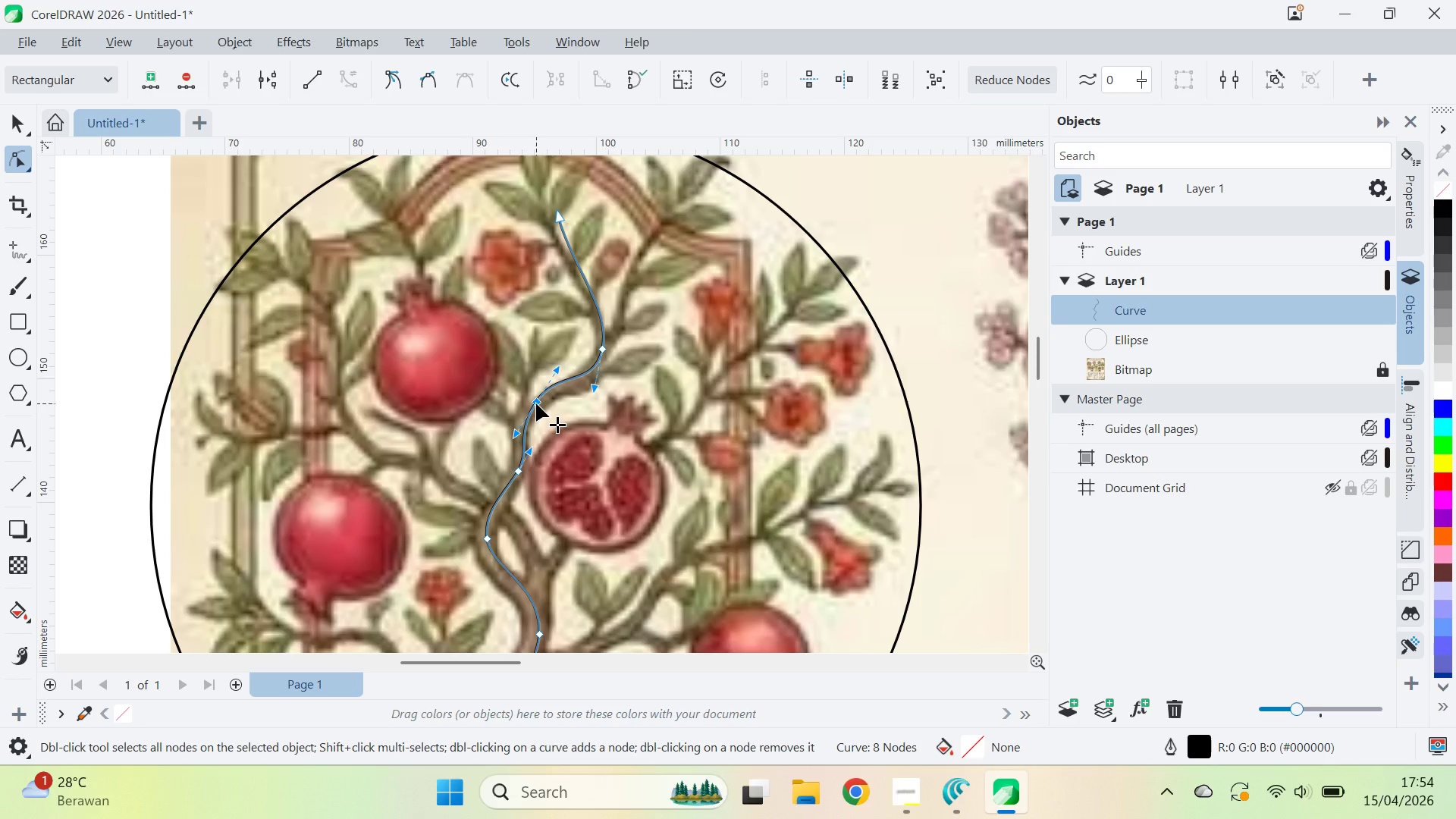 
double_click([536, 403])
 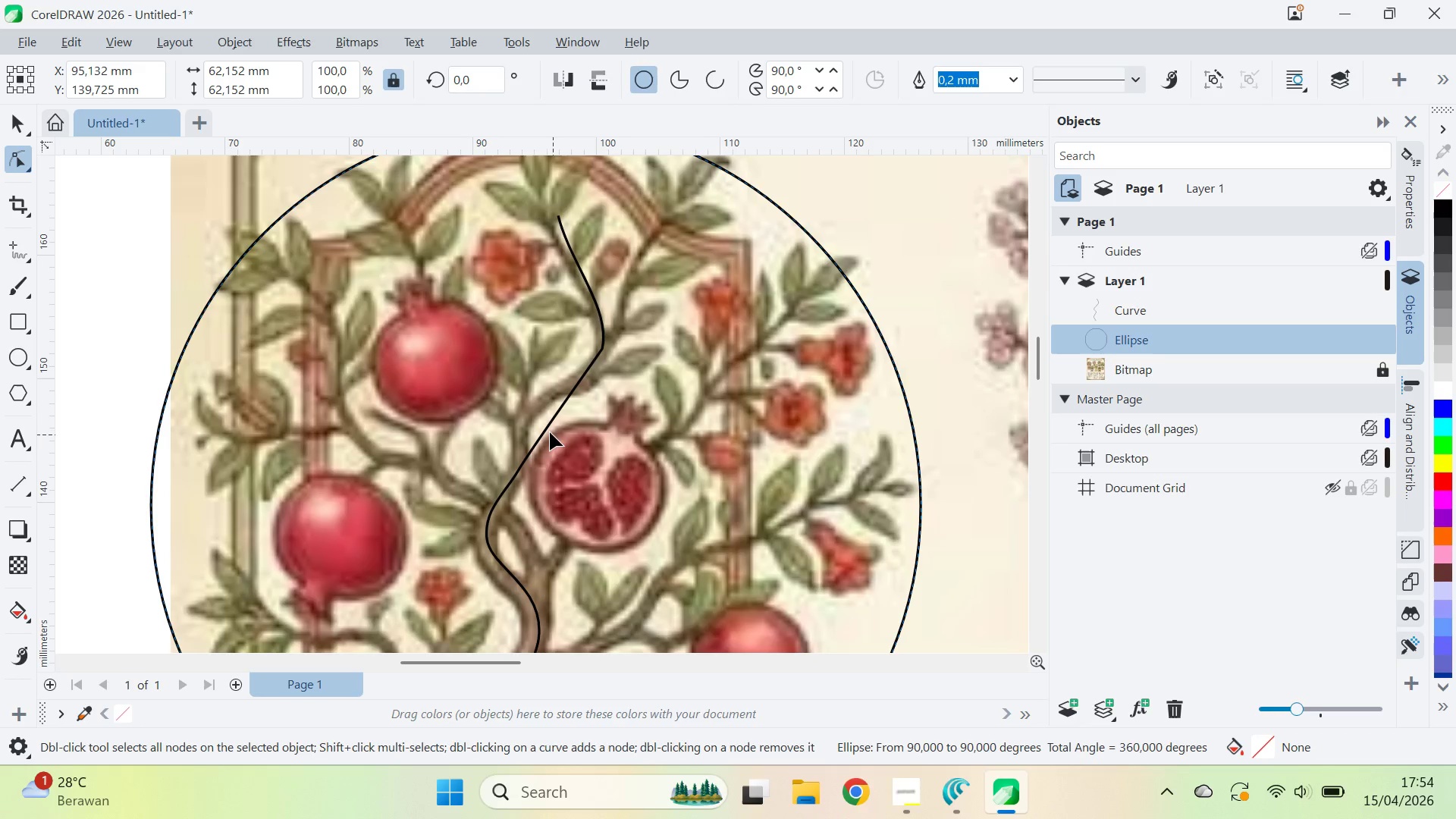 
key(Control+Z)
 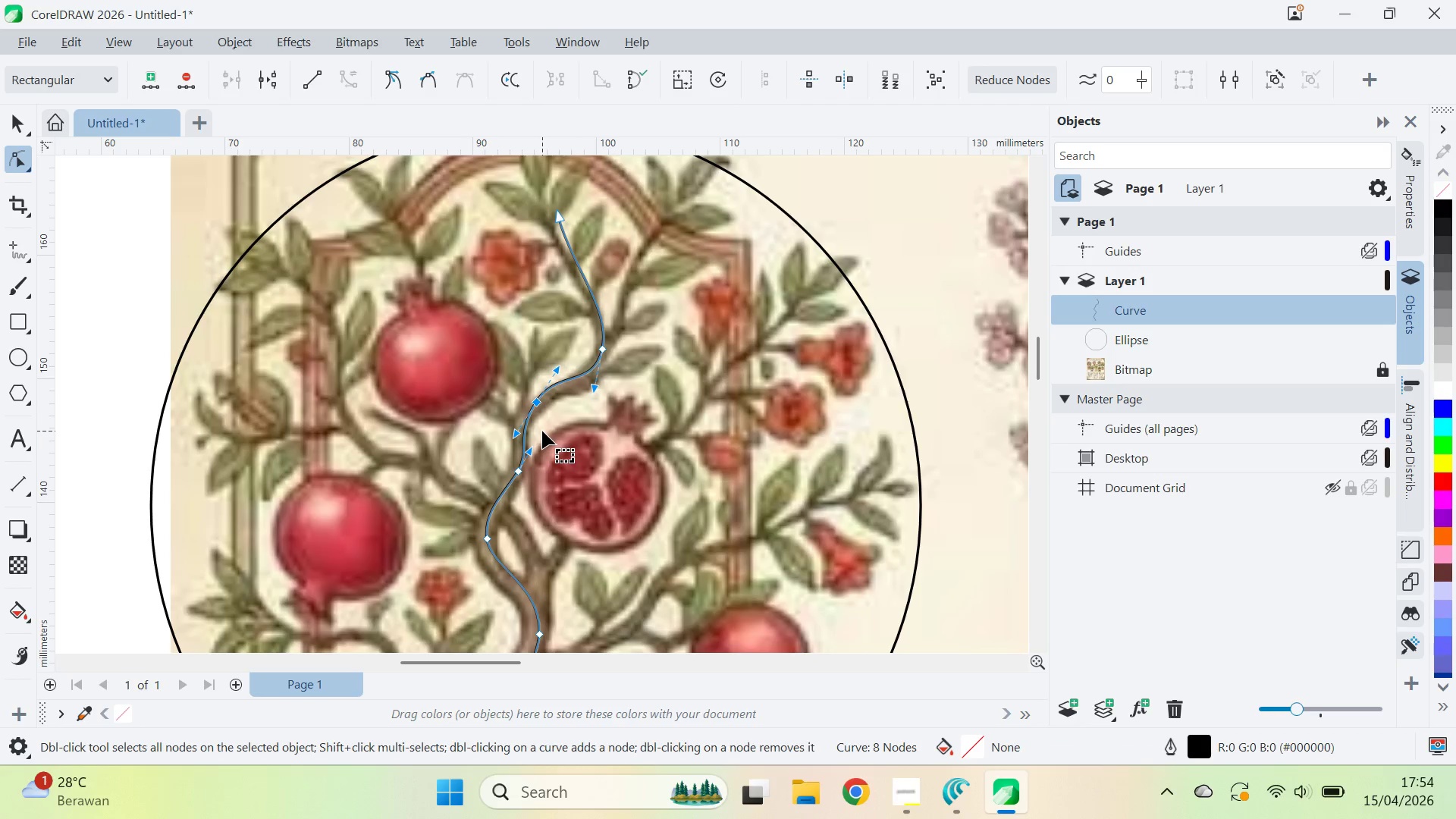 
left_click([542, 430])
 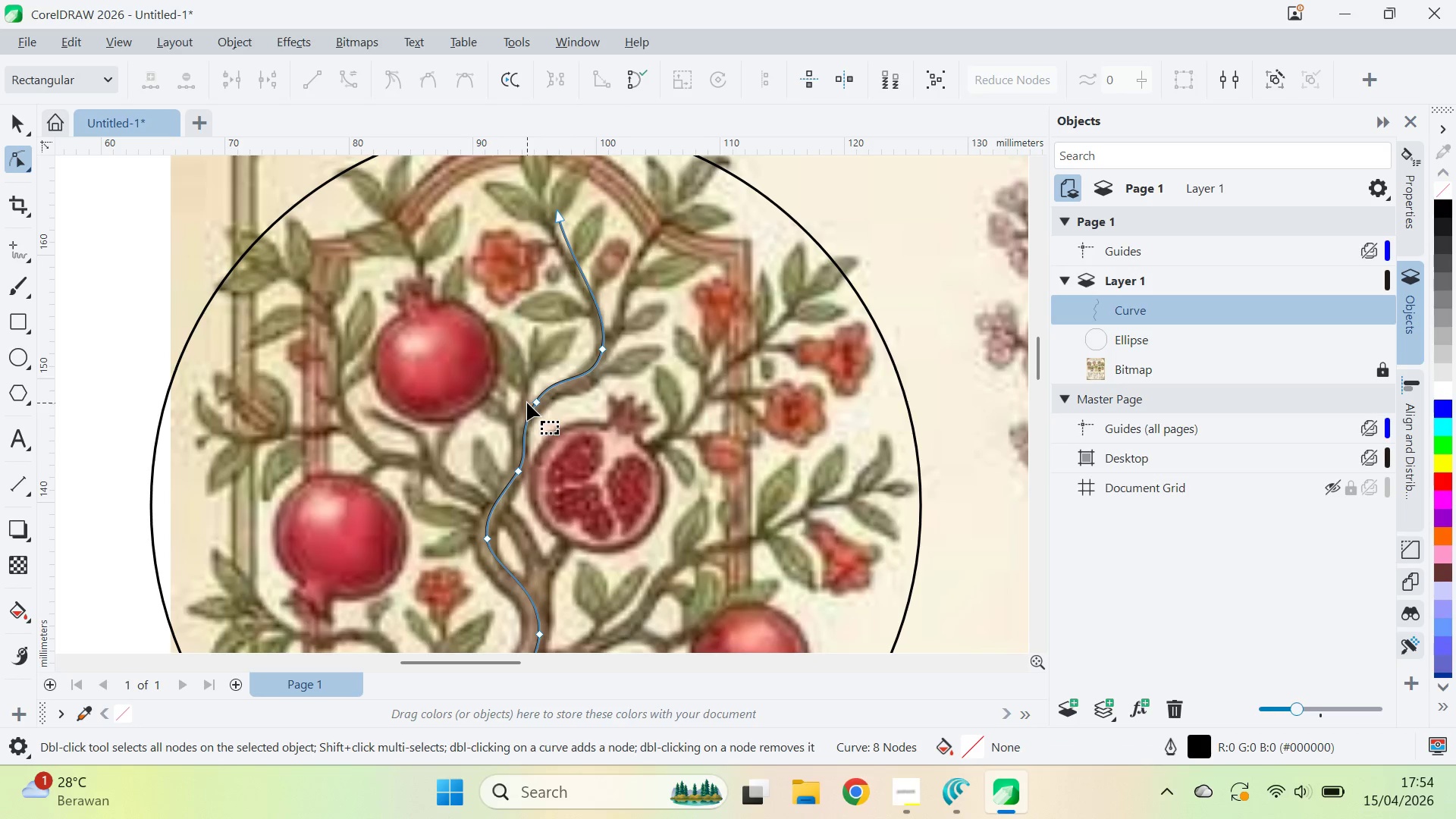 
left_click([538, 400])
 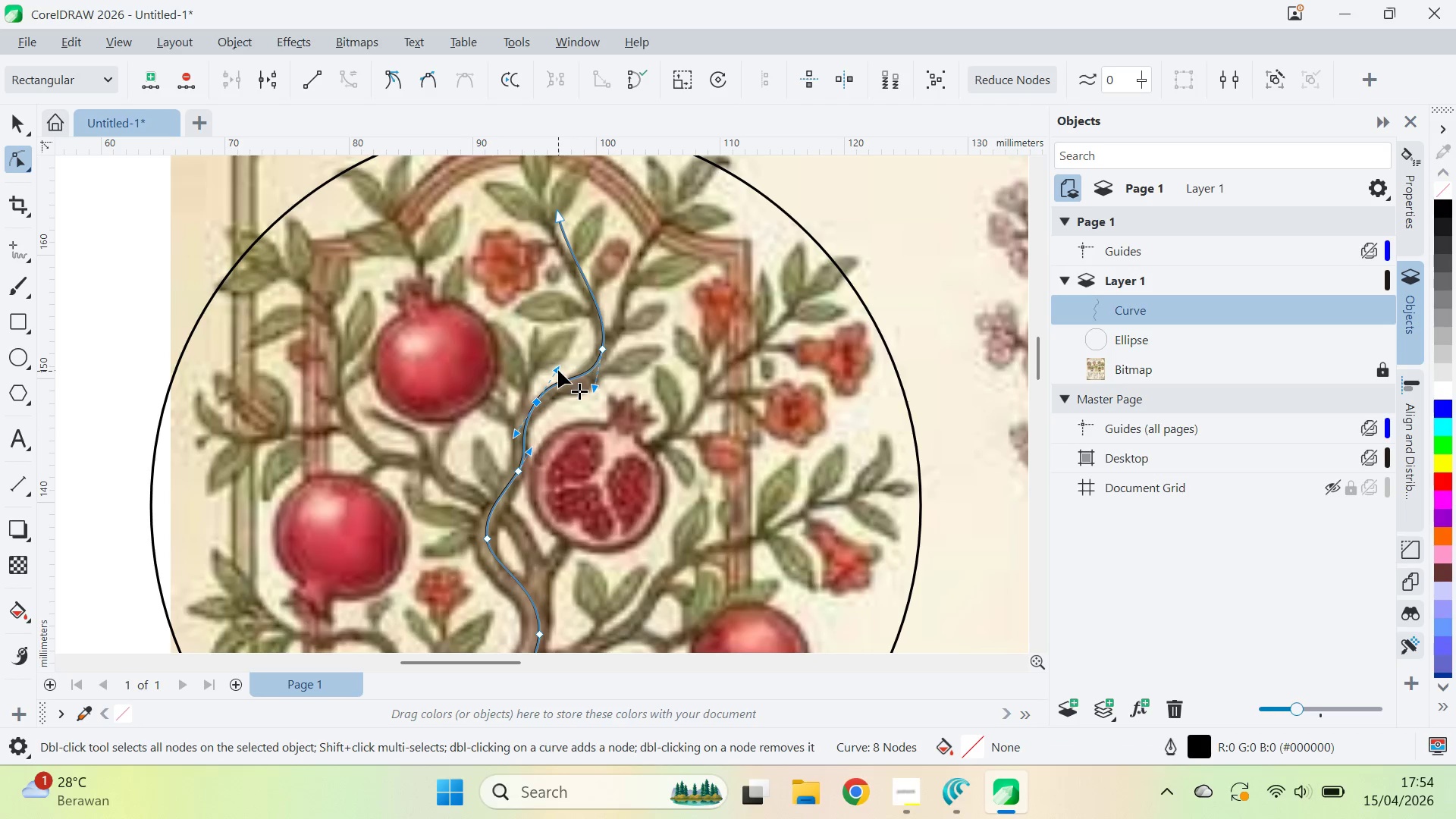 
left_click_drag(start_coordinate=[558, 370], to_coordinate=[555, 386])
 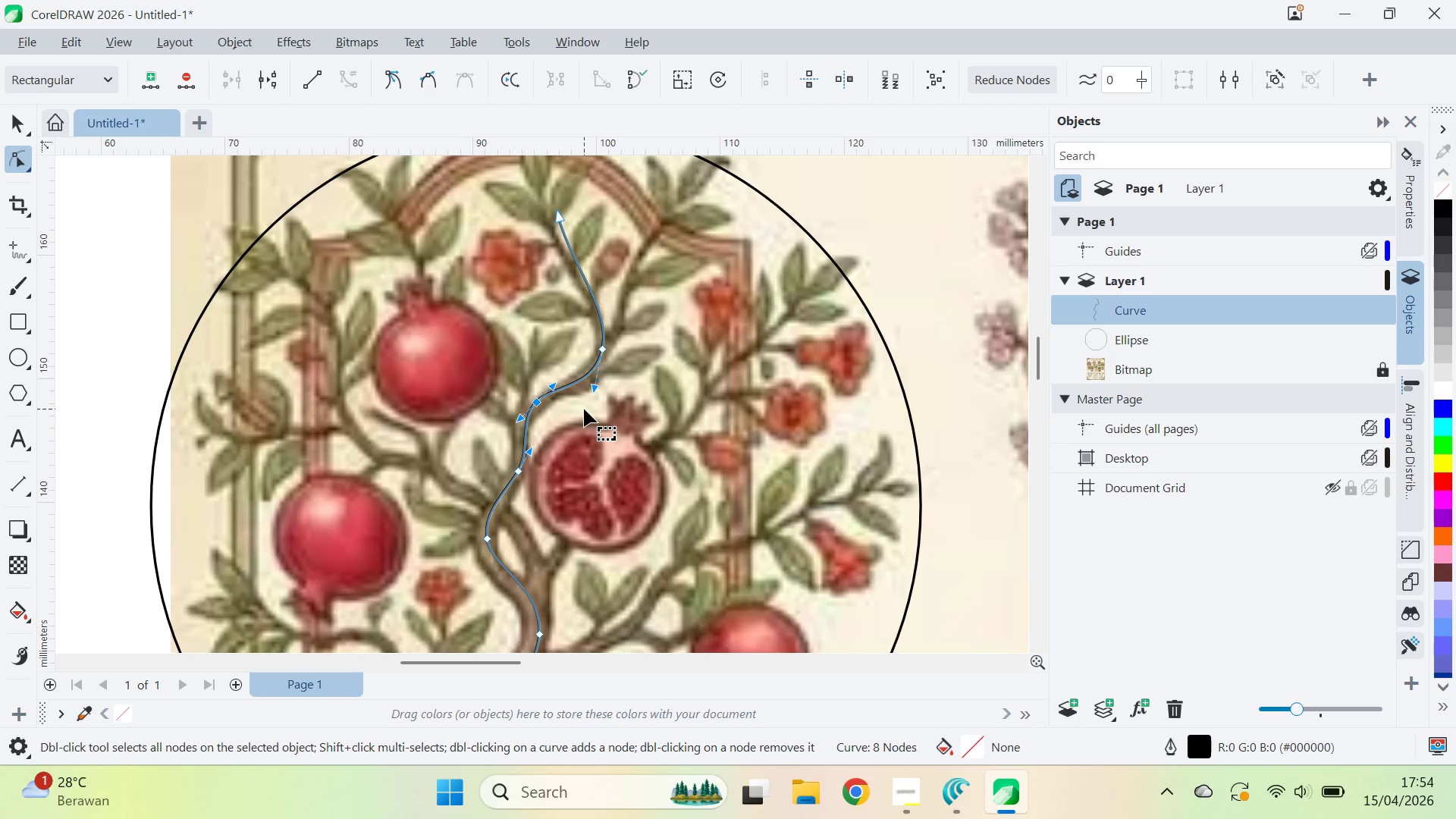 
hold_key(key=ShiftLeft, duration=1.39)
 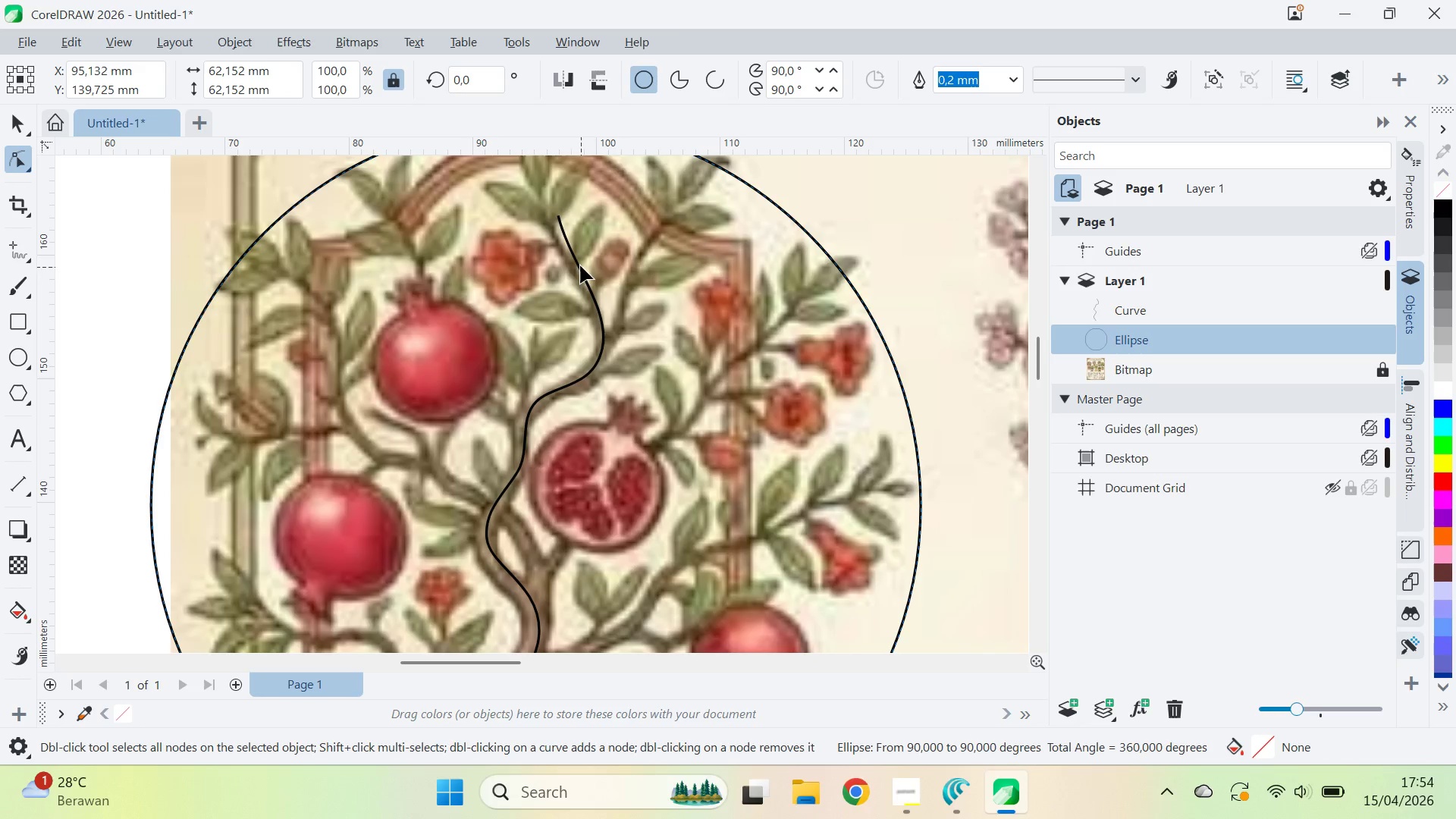 
left_click_drag(start_coordinate=[557, 206], to_coordinate=[552, 219])
 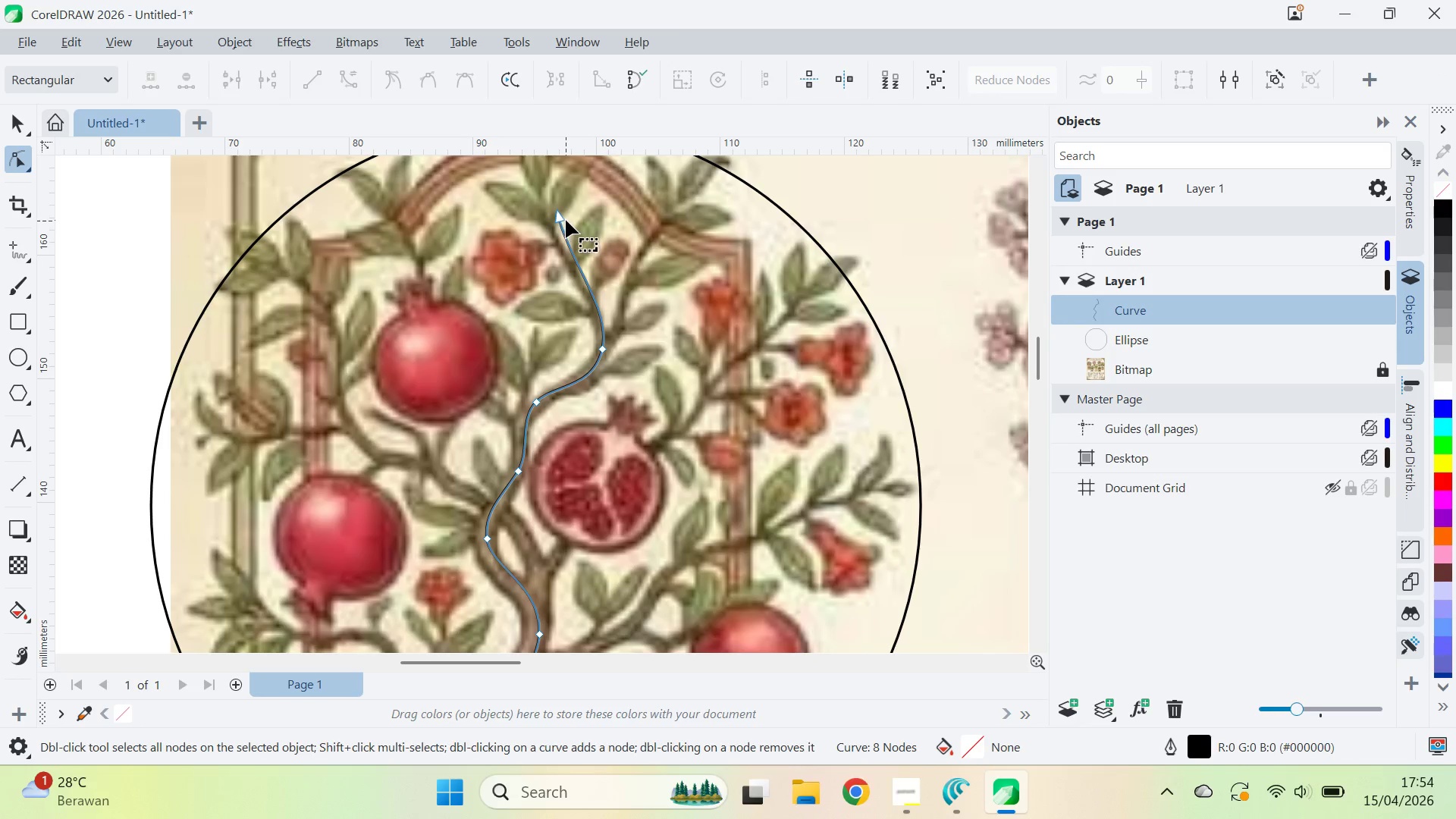 
left_click_drag(start_coordinate=[566, 220], to_coordinate=[554, 220])
 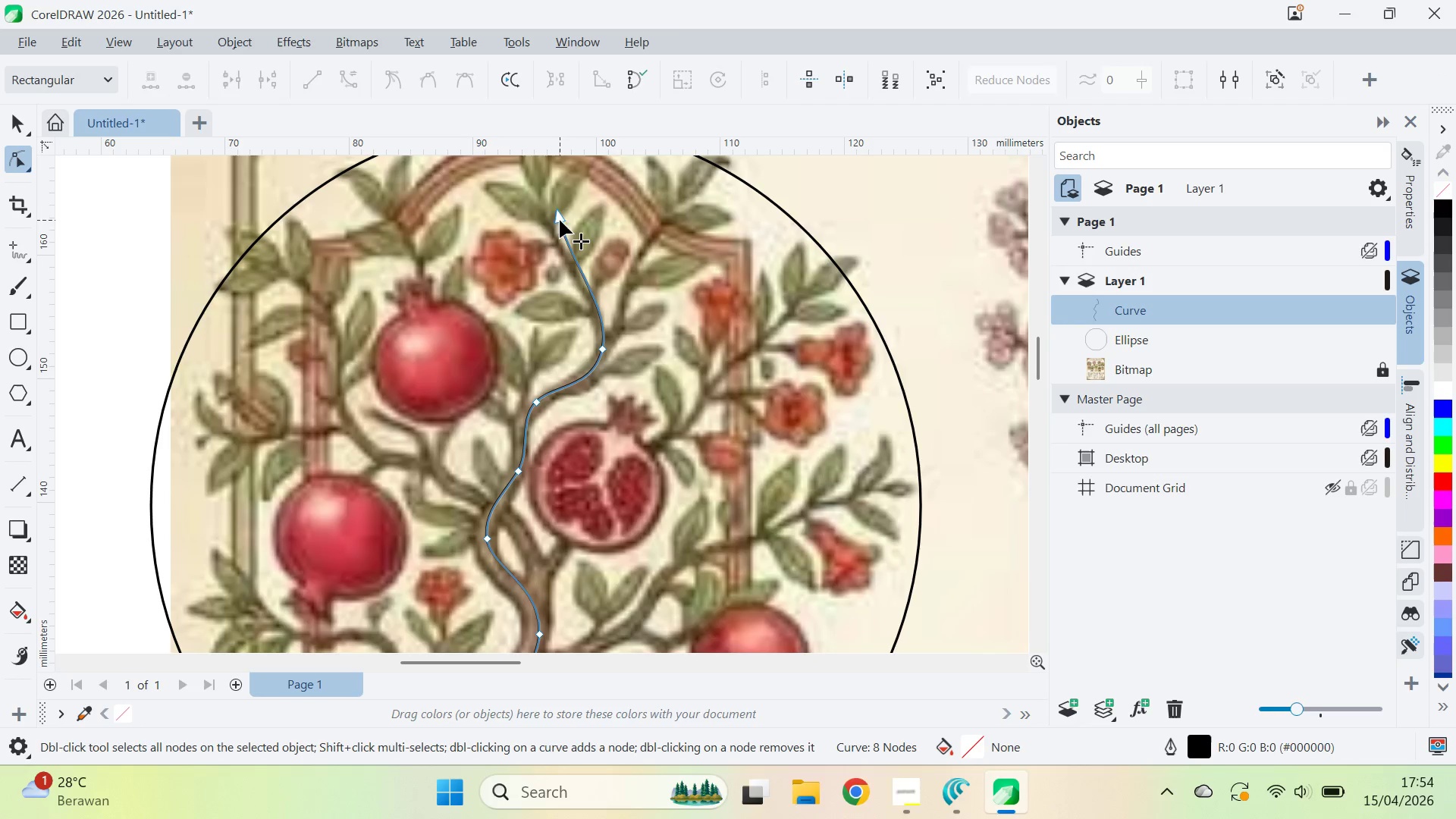 
left_click_drag(start_coordinate=[560, 220], to_coordinate=[549, 220])
 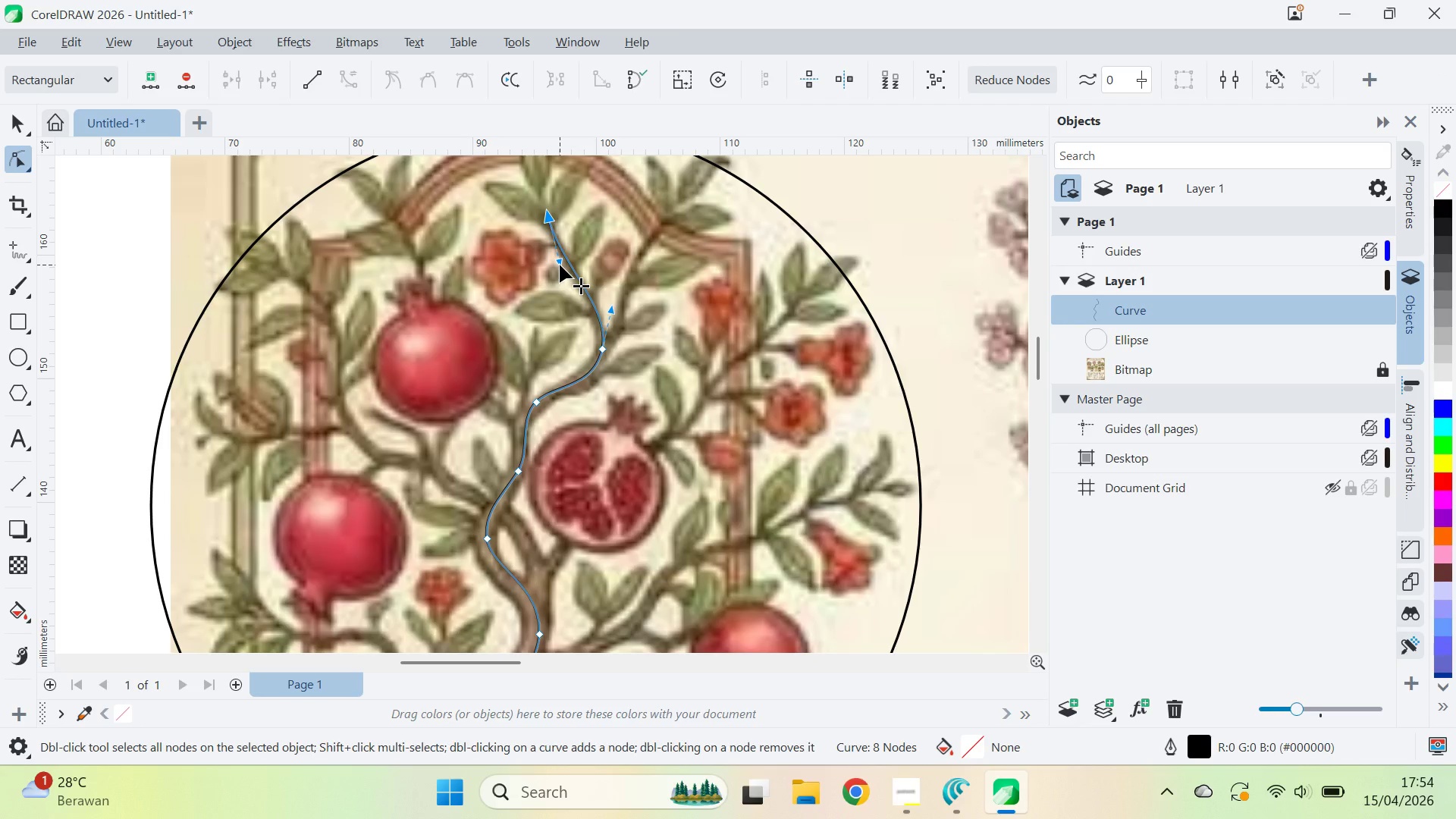 
left_click([560, 265])
 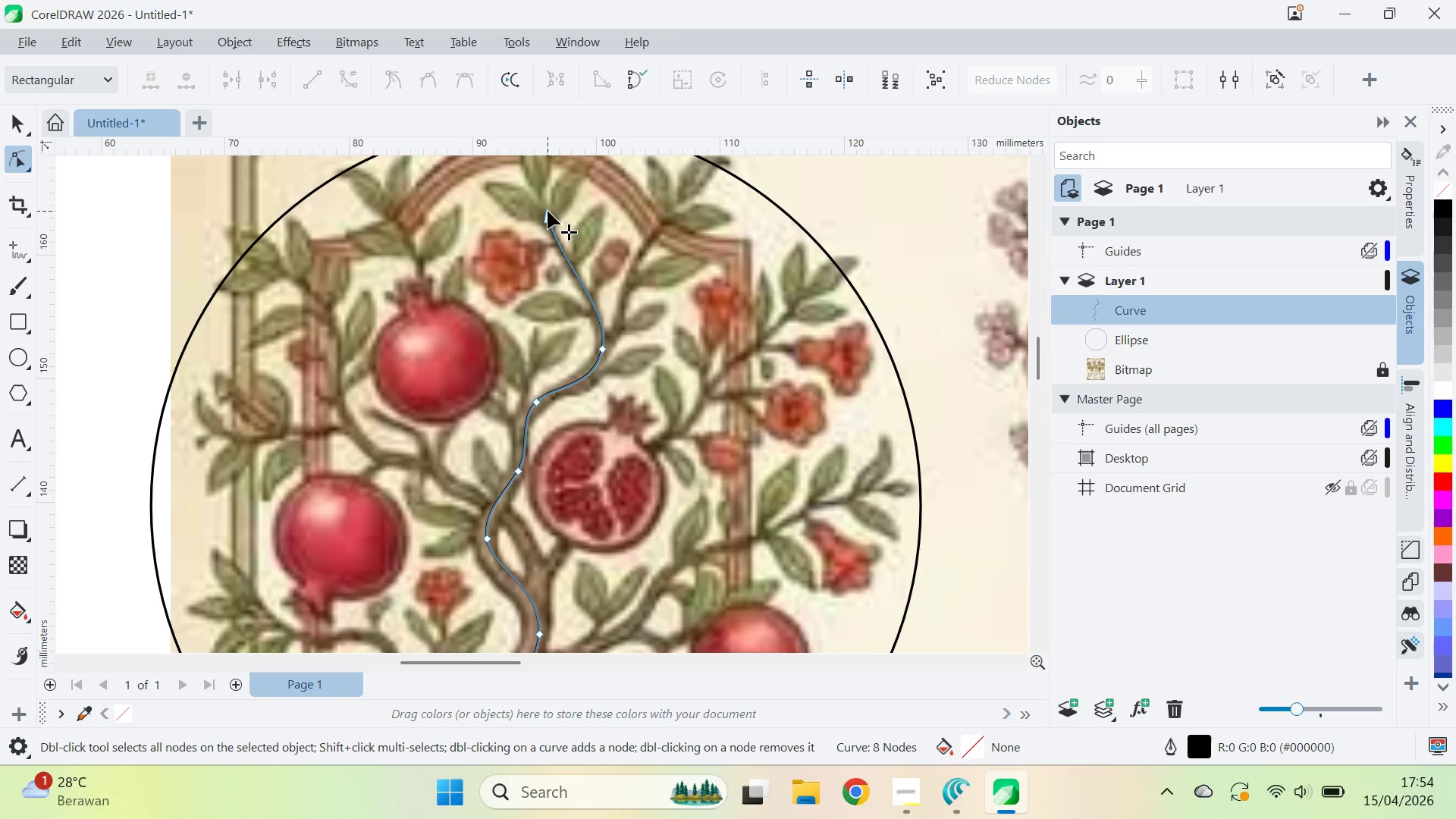 
left_click([548, 210])
 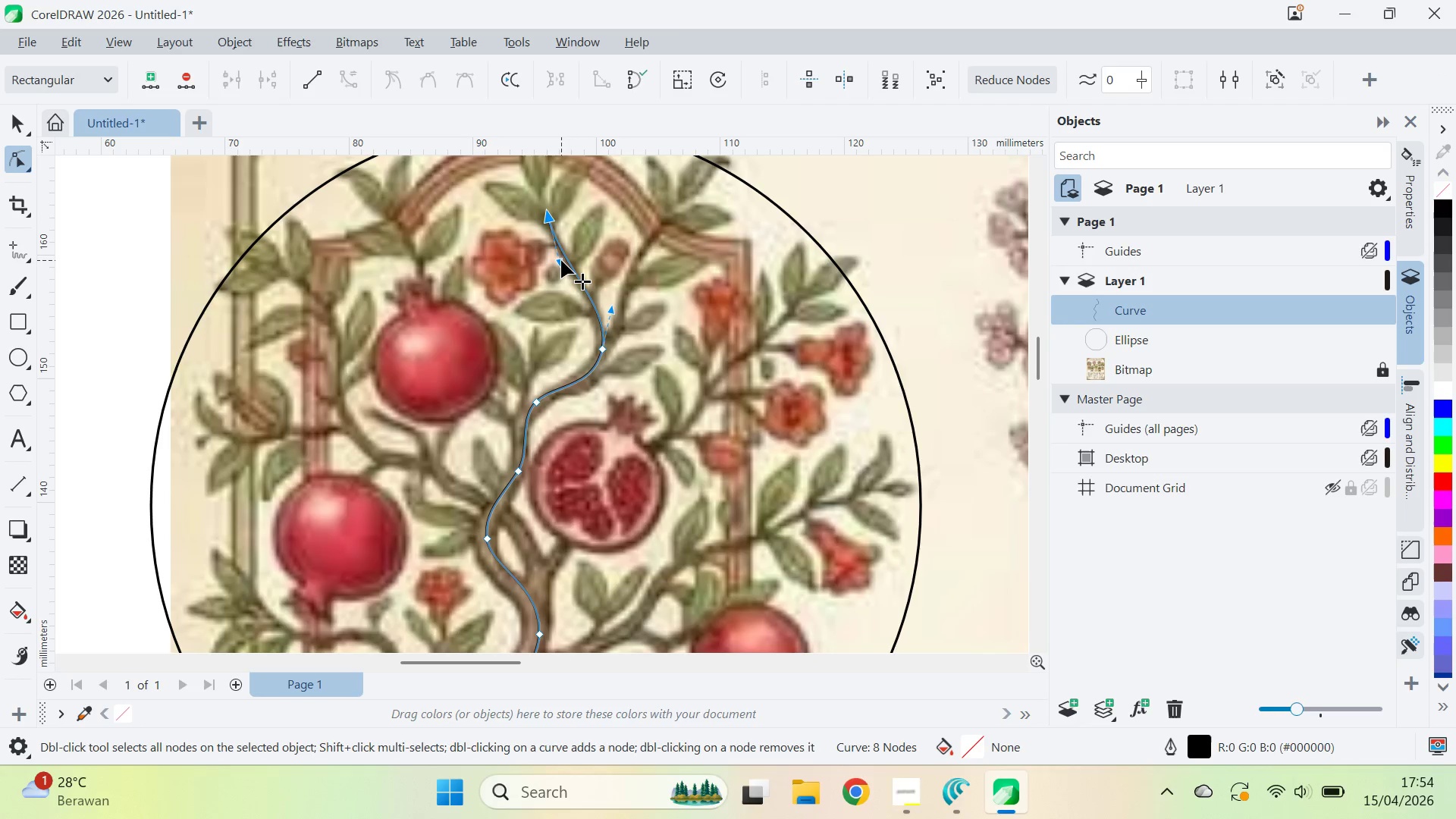 
left_click_drag(start_coordinate=[561, 260], to_coordinate=[563, 268])
 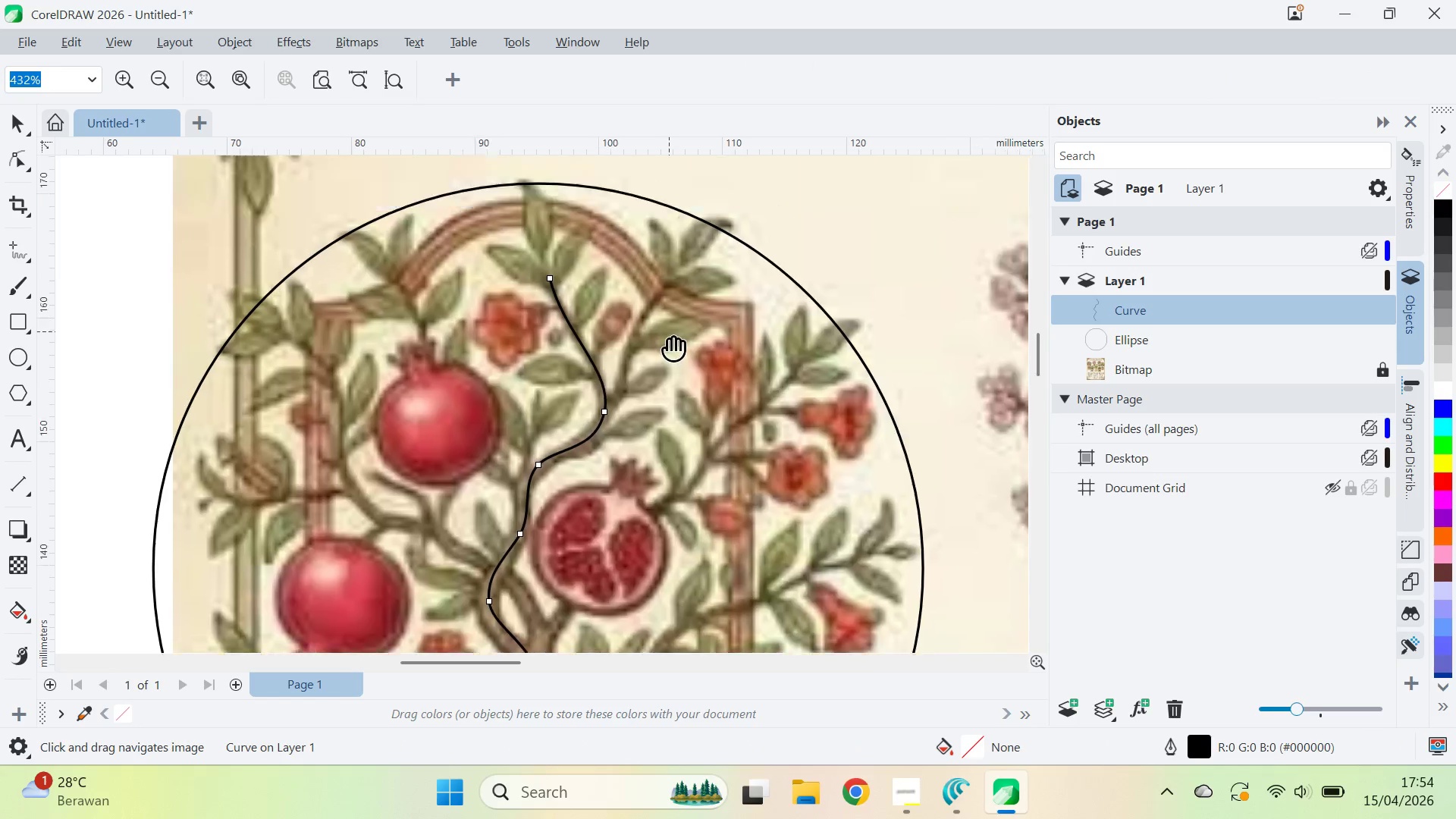 
hold_key(key=ShiftLeft, duration=1.5)
 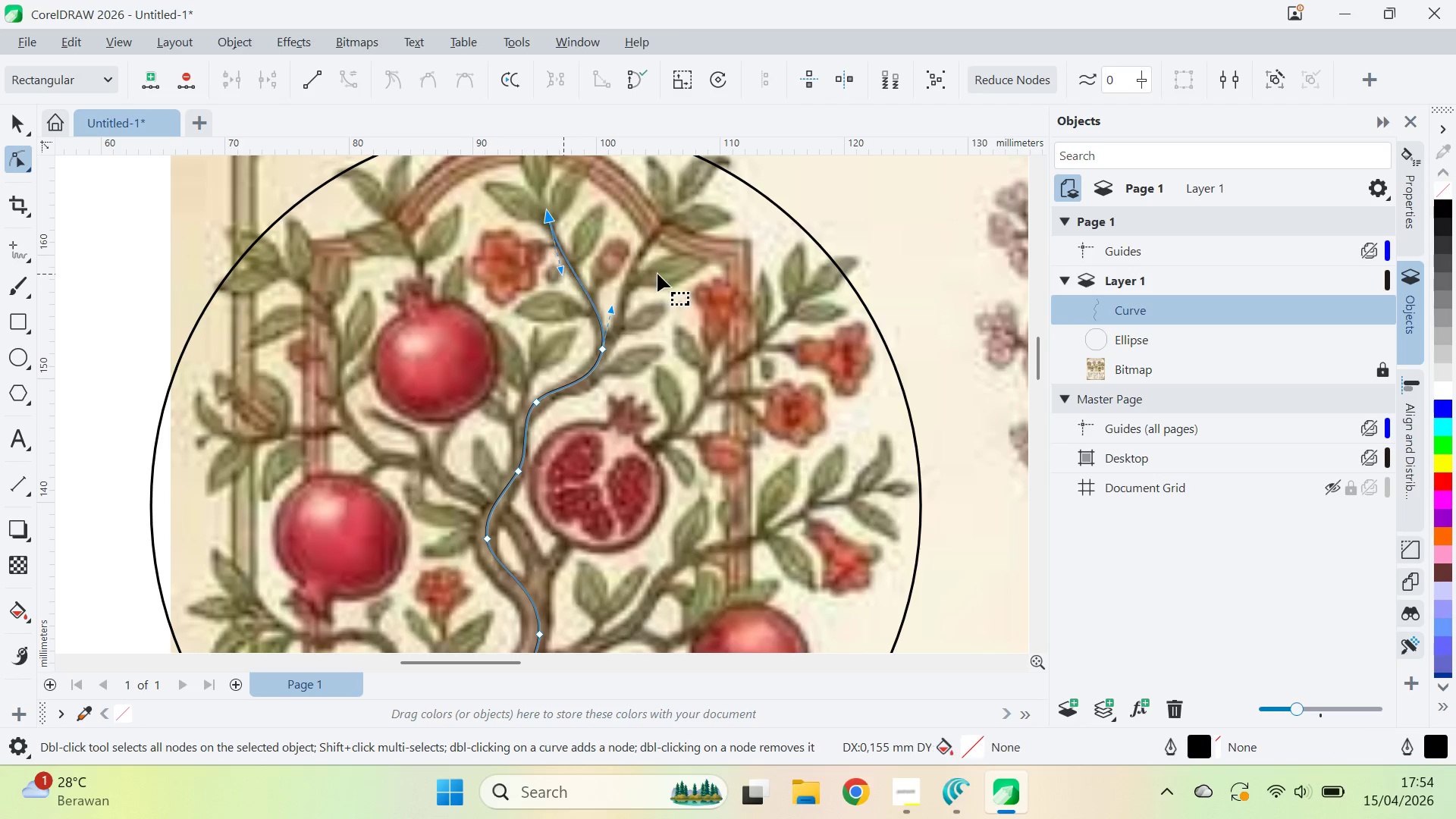 
hold_key(key=ShiftLeft, duration=0.41)
 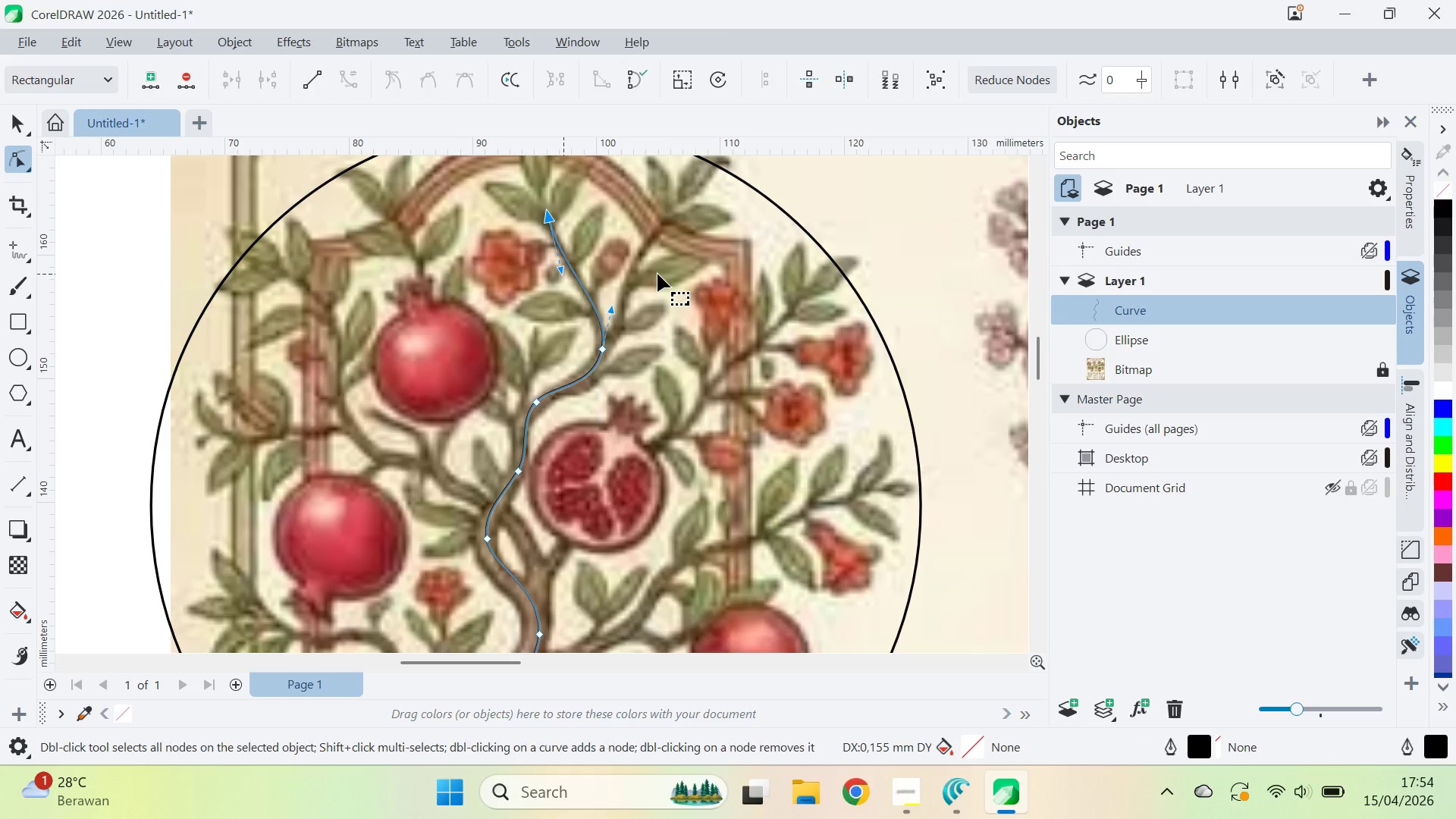 
type(qv)
 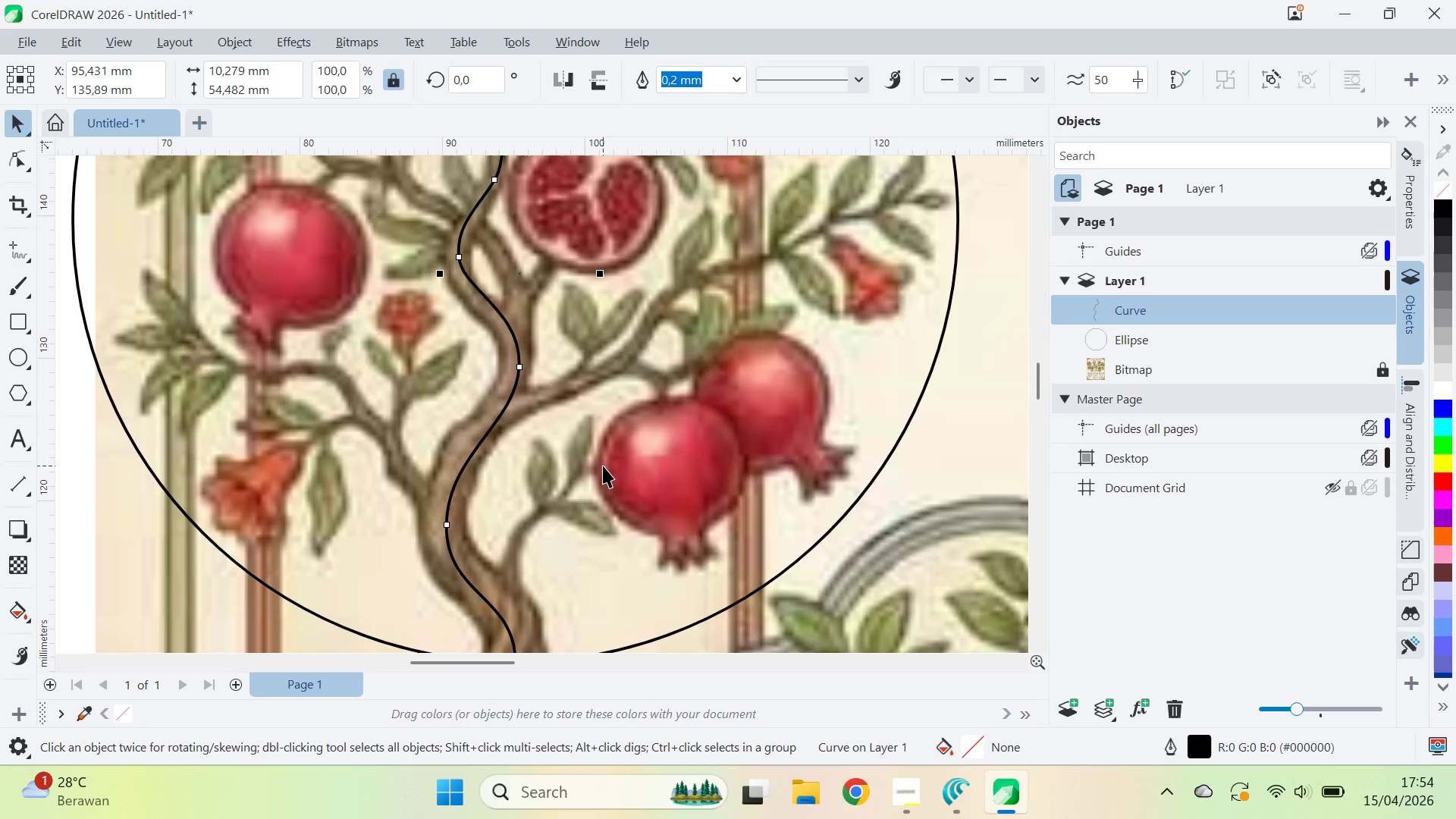 
left_click_drag(start_coordinate=[667, 268], to_coordinate=[637, 194])
 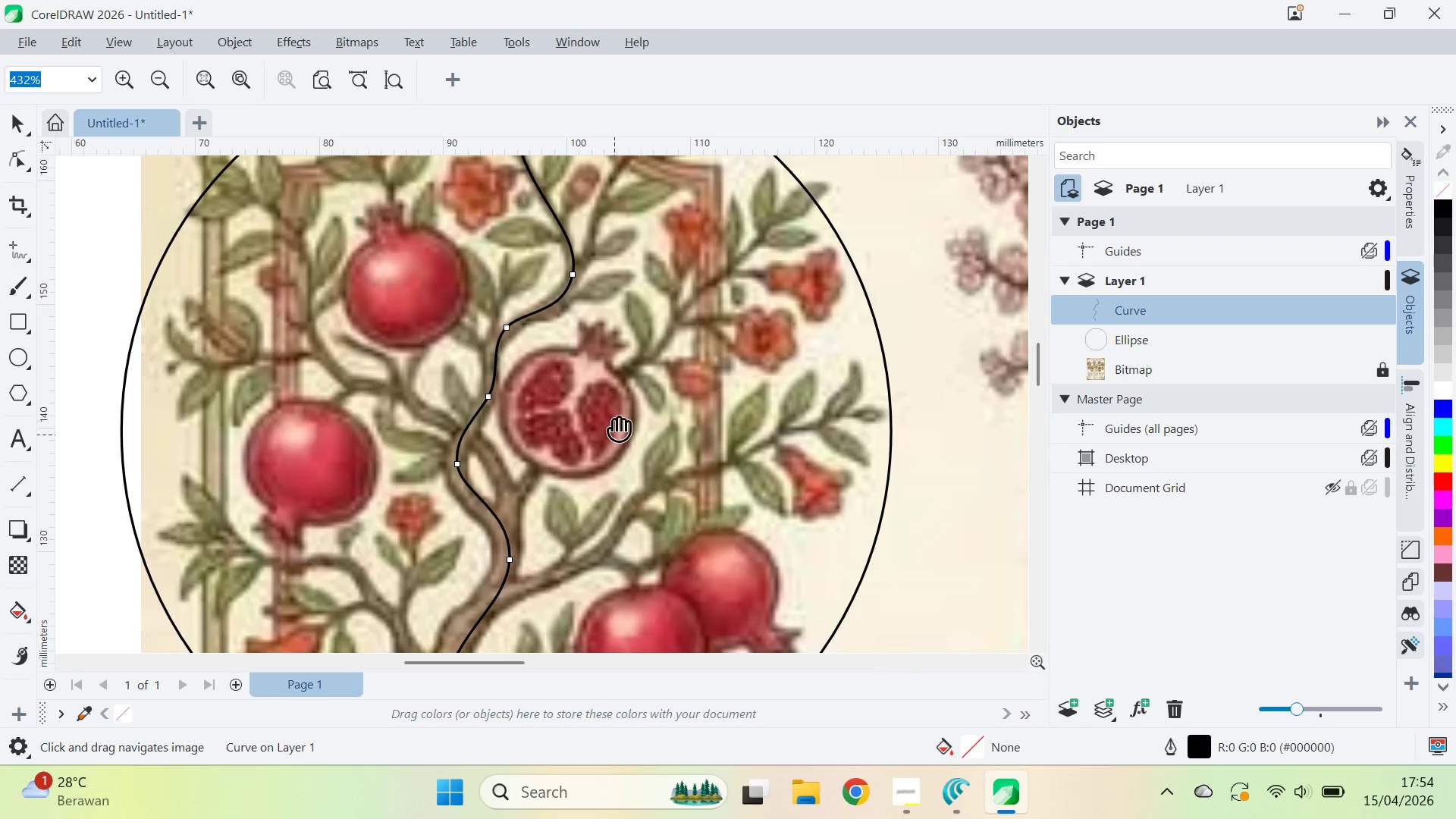 
left_click_drag(start_coordinate=[614, 435], to_coordinate=[635, 259])
 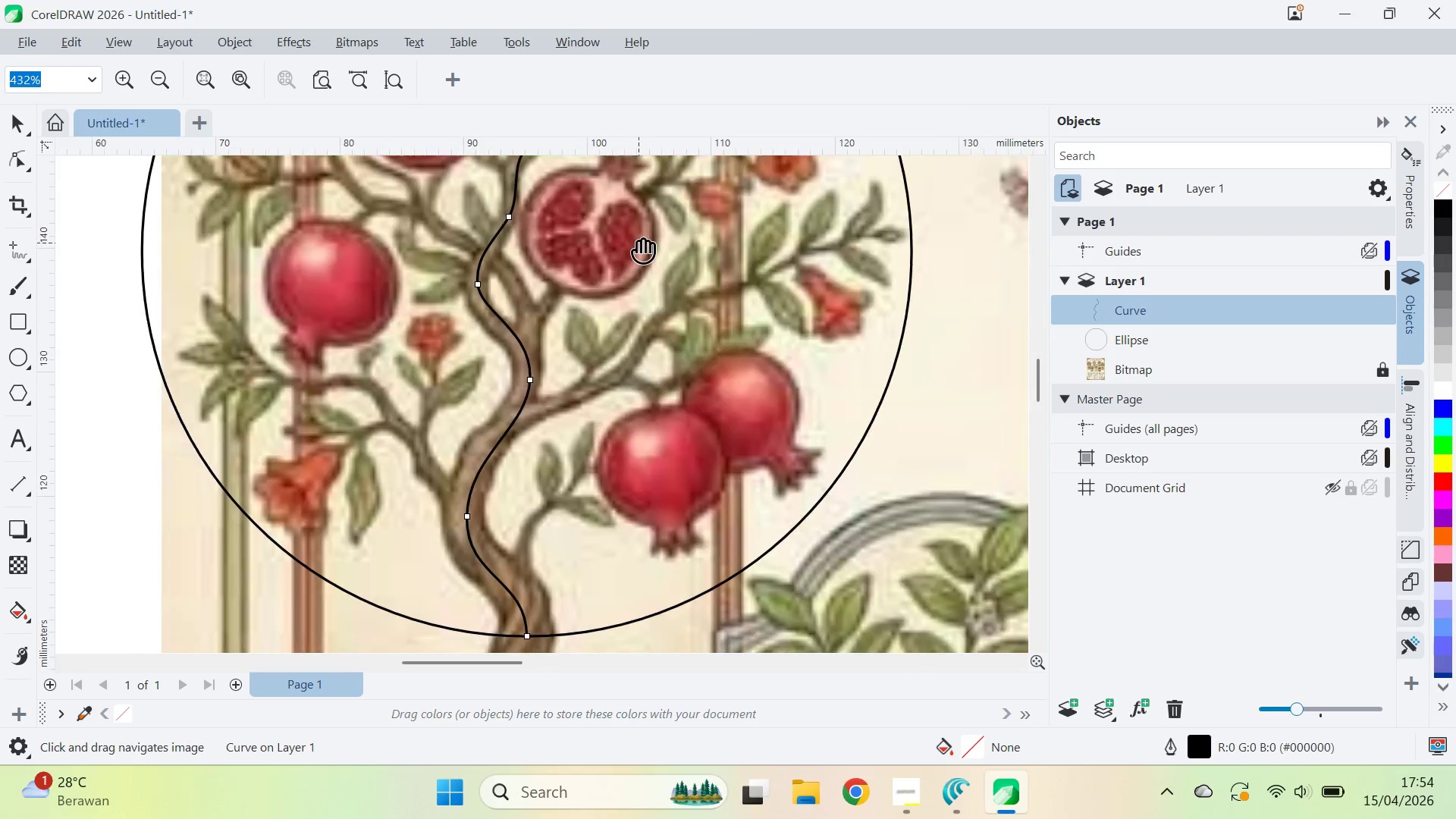 
left_click_drag(start_coordinate=[639, 247], to_coordinate=[639, 243])
 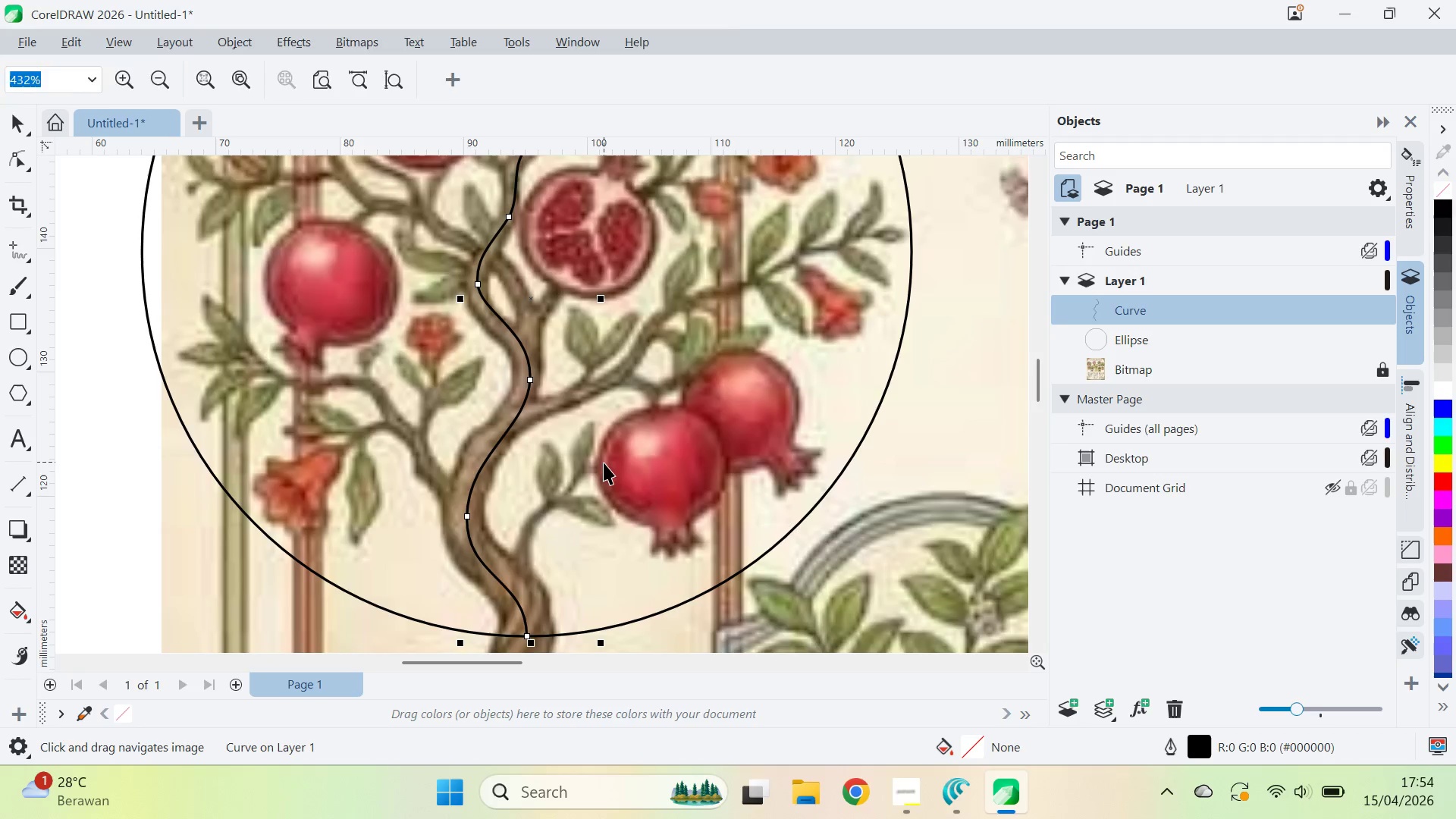 
scroll: coordinate [606, 495], scroll_direction: up, amount: 2.0
 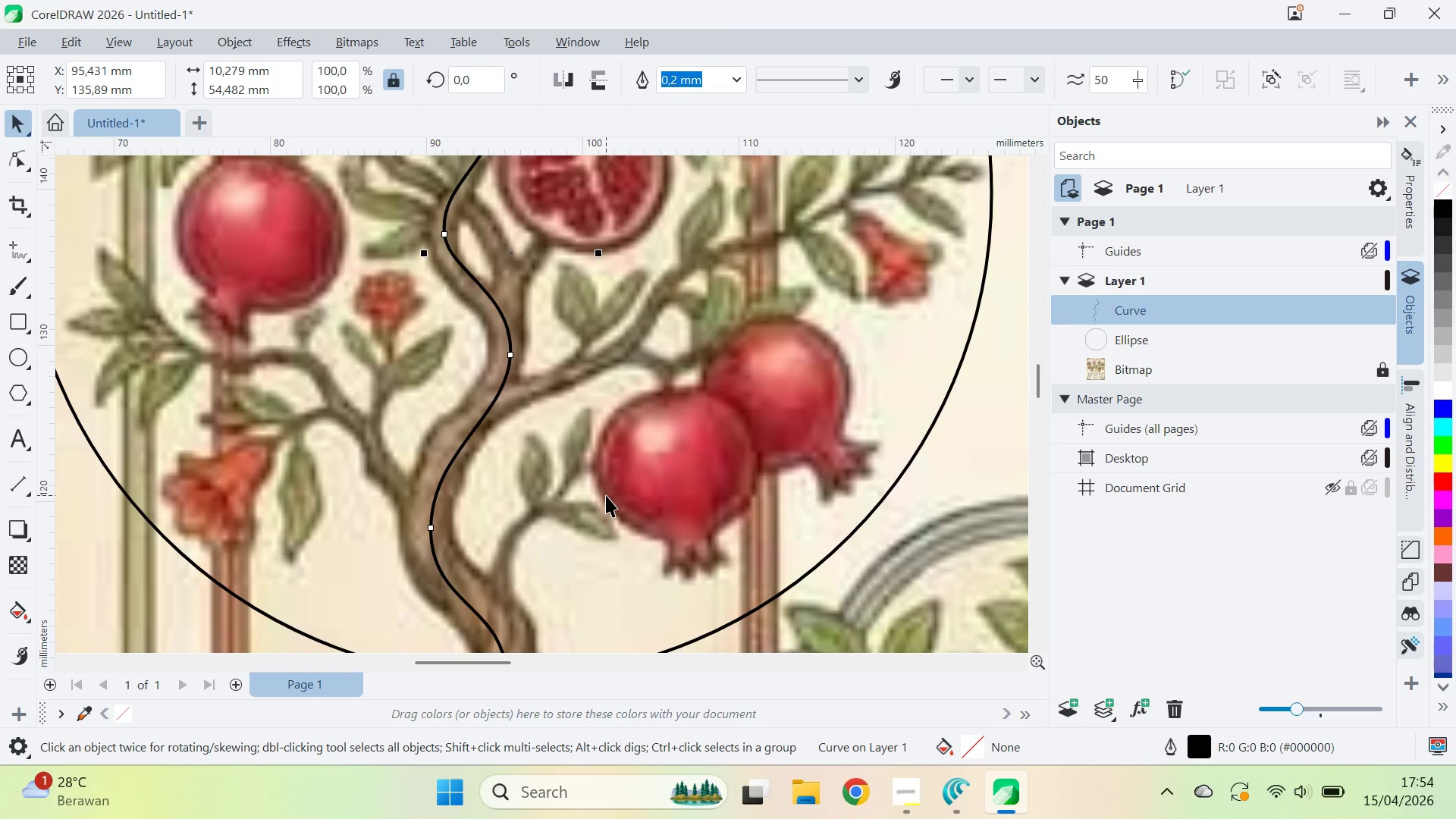 
scroll: coordinate [606, 495], scroll_direction: down, amount: 2.0
 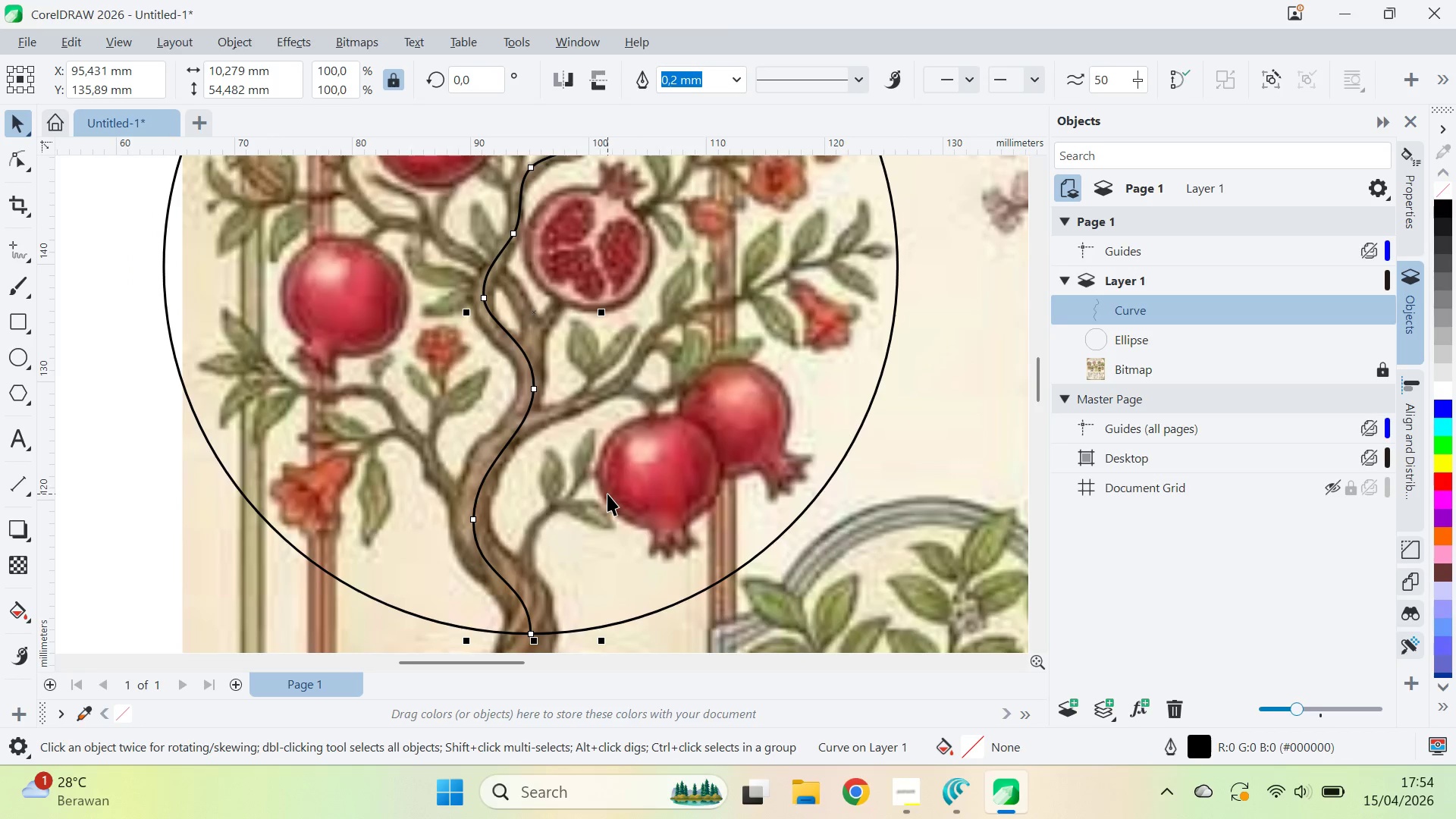 
scroll: coordinate [611, 490], scroll_direction: up, amount: 5.0
 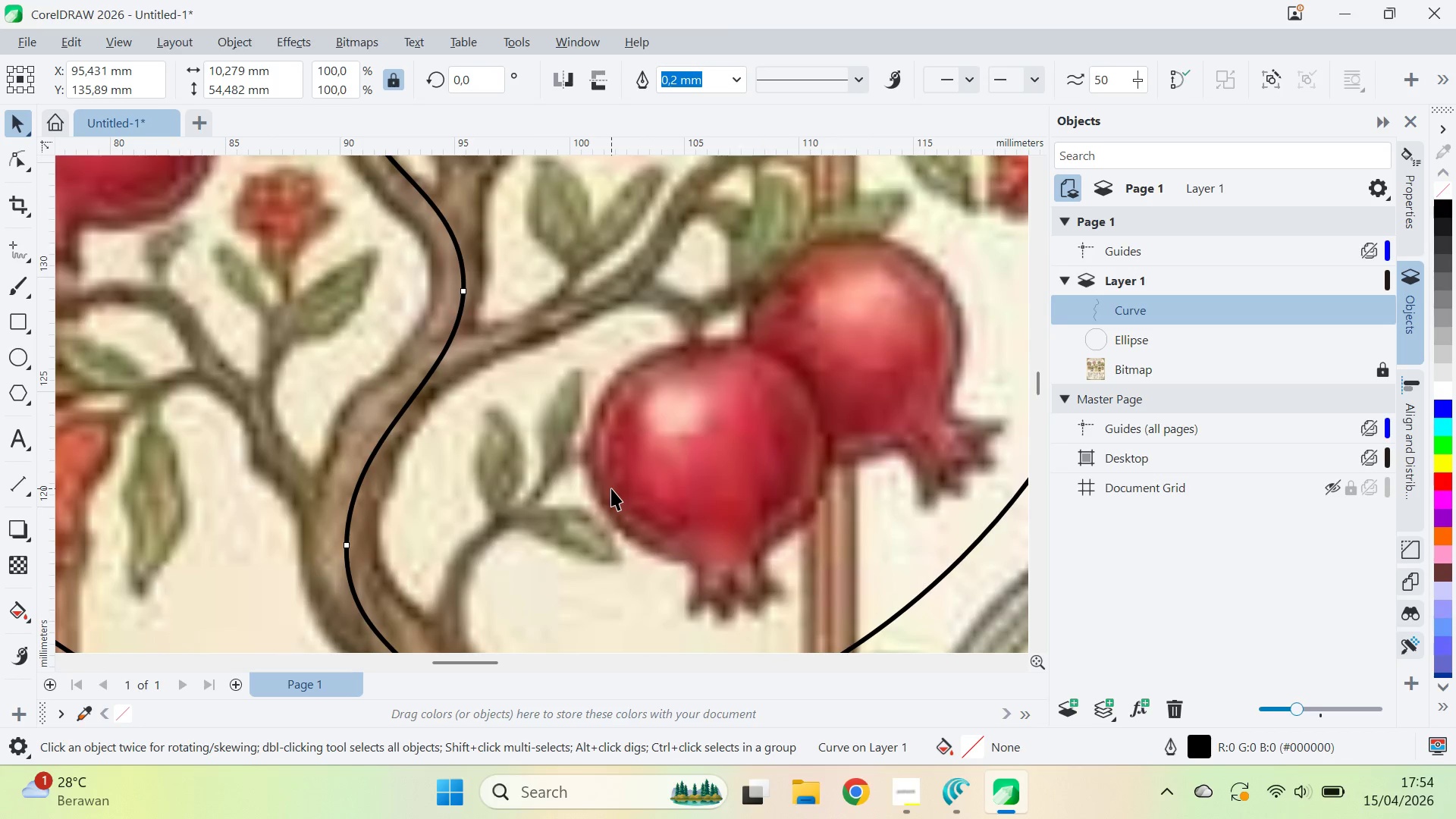 
key(Z)
 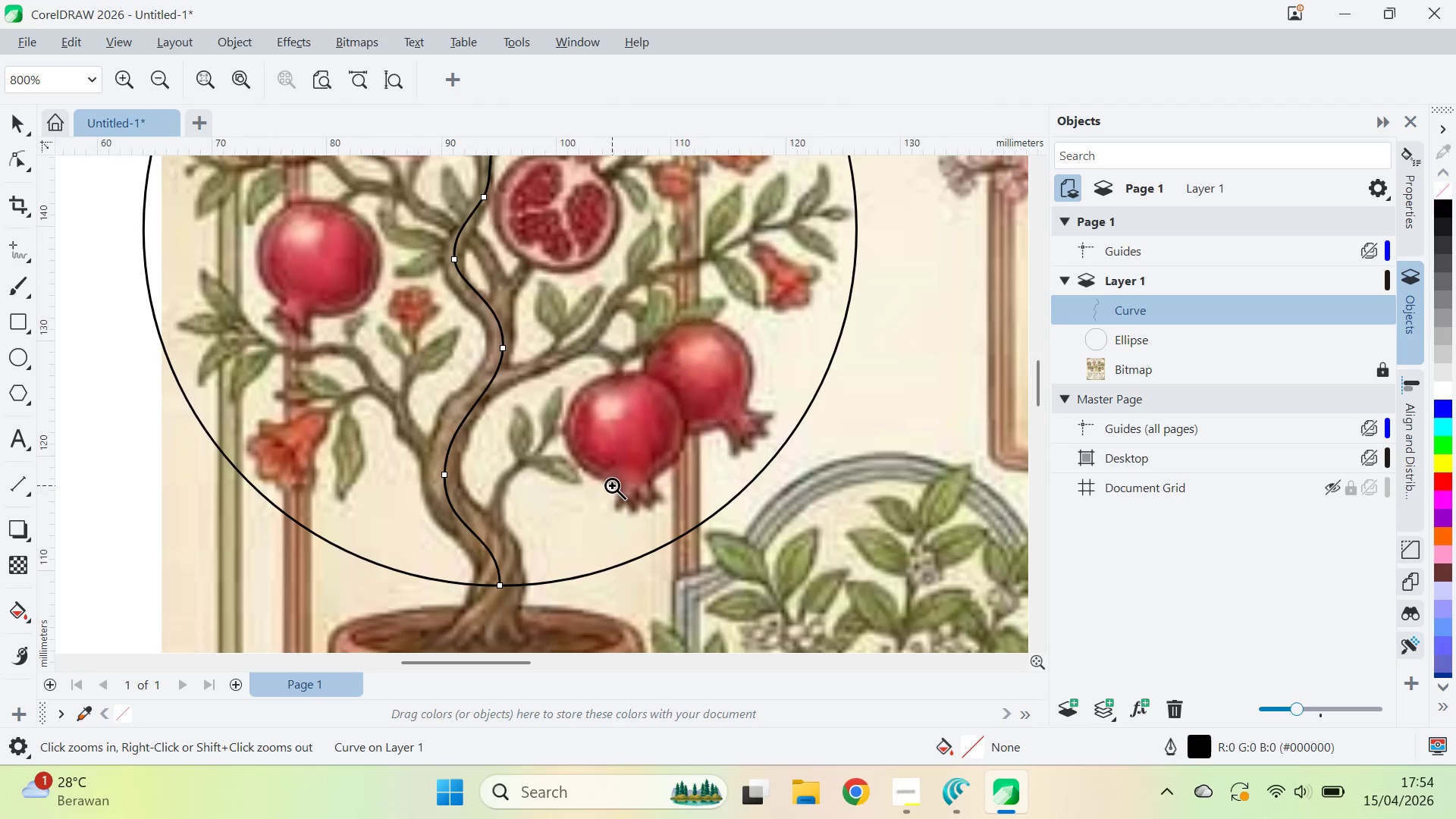 
double_click([613, 483])
 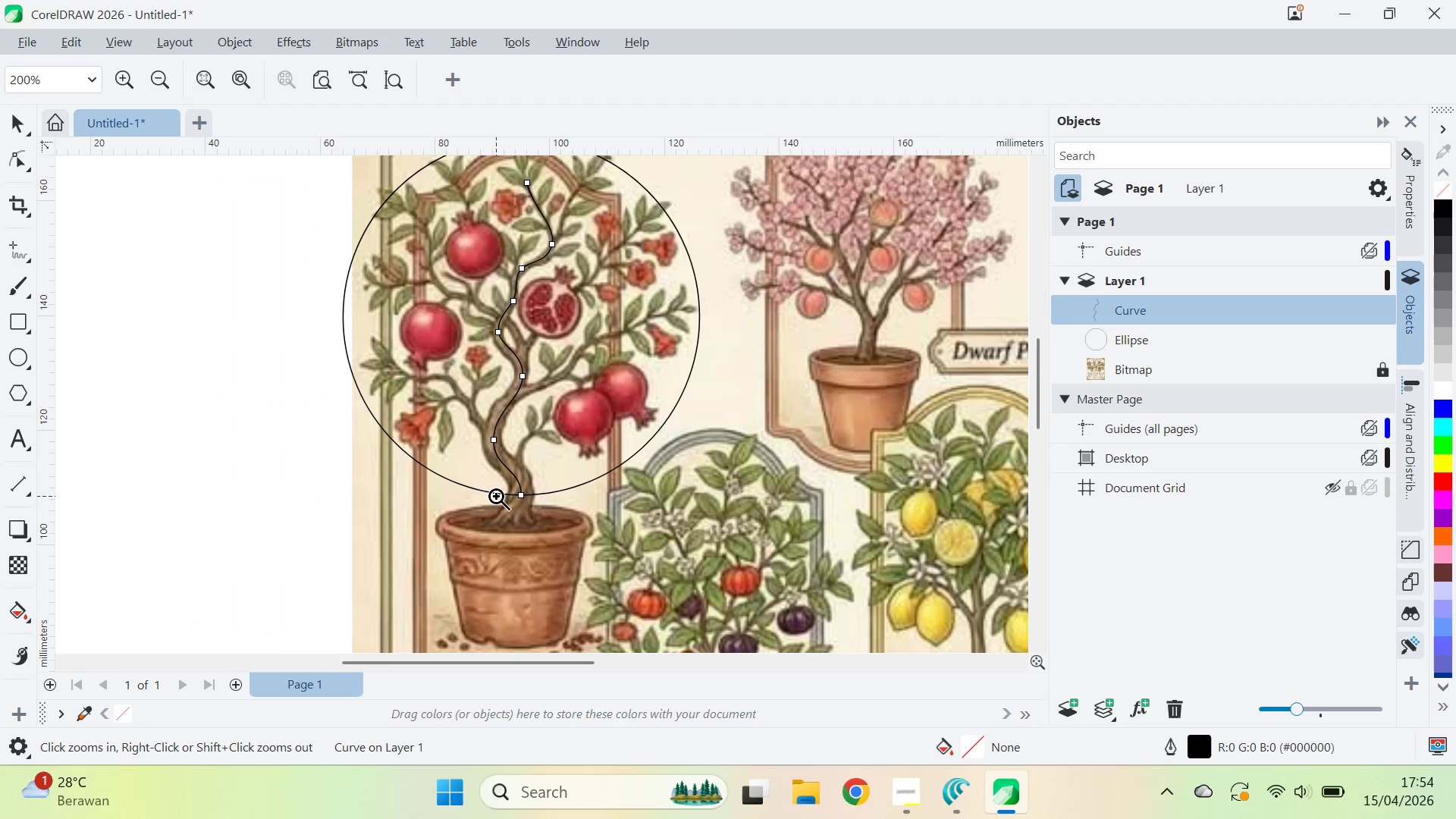 
left_click([496, 495])
 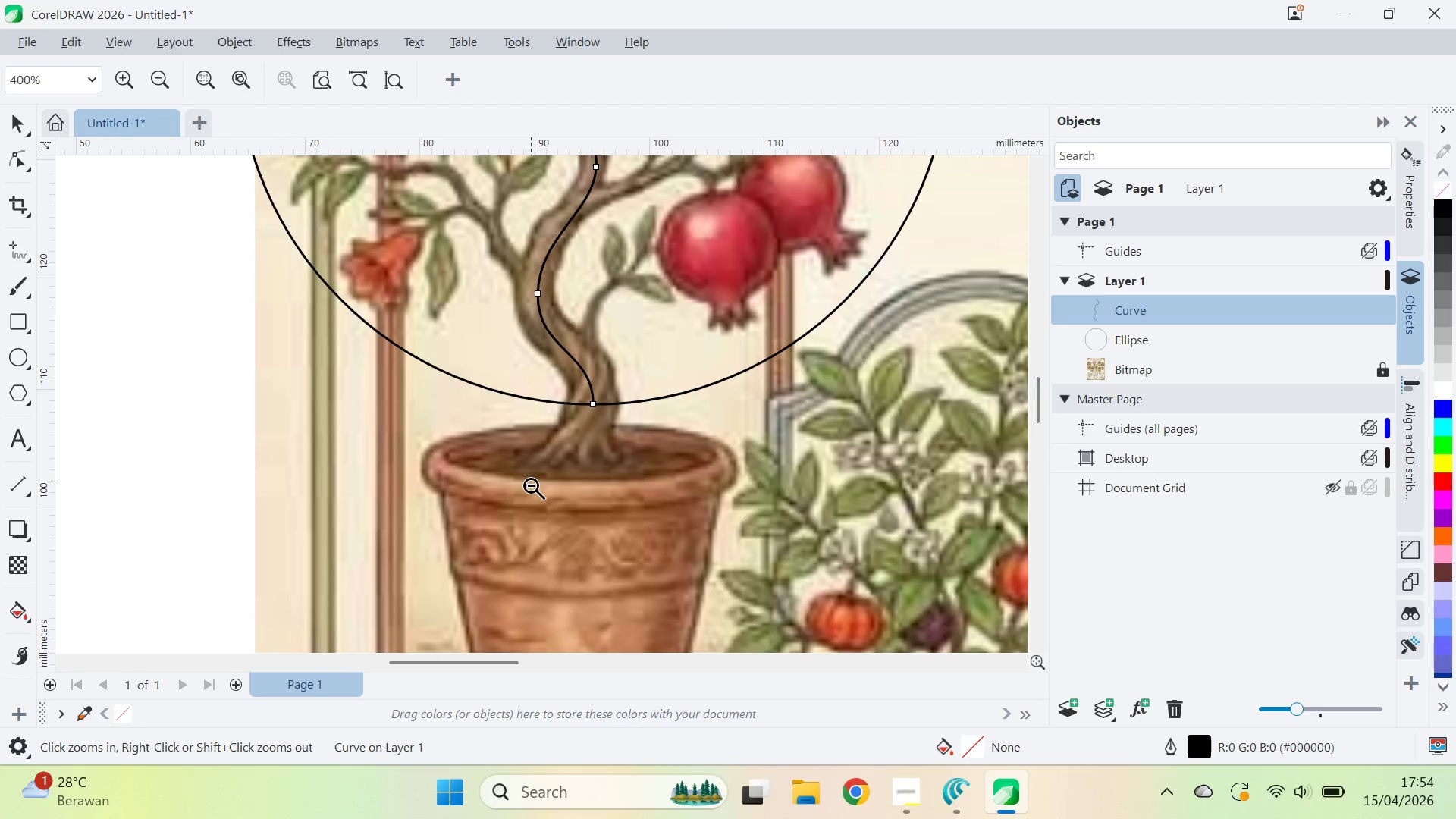 
right_click([531, 485])
 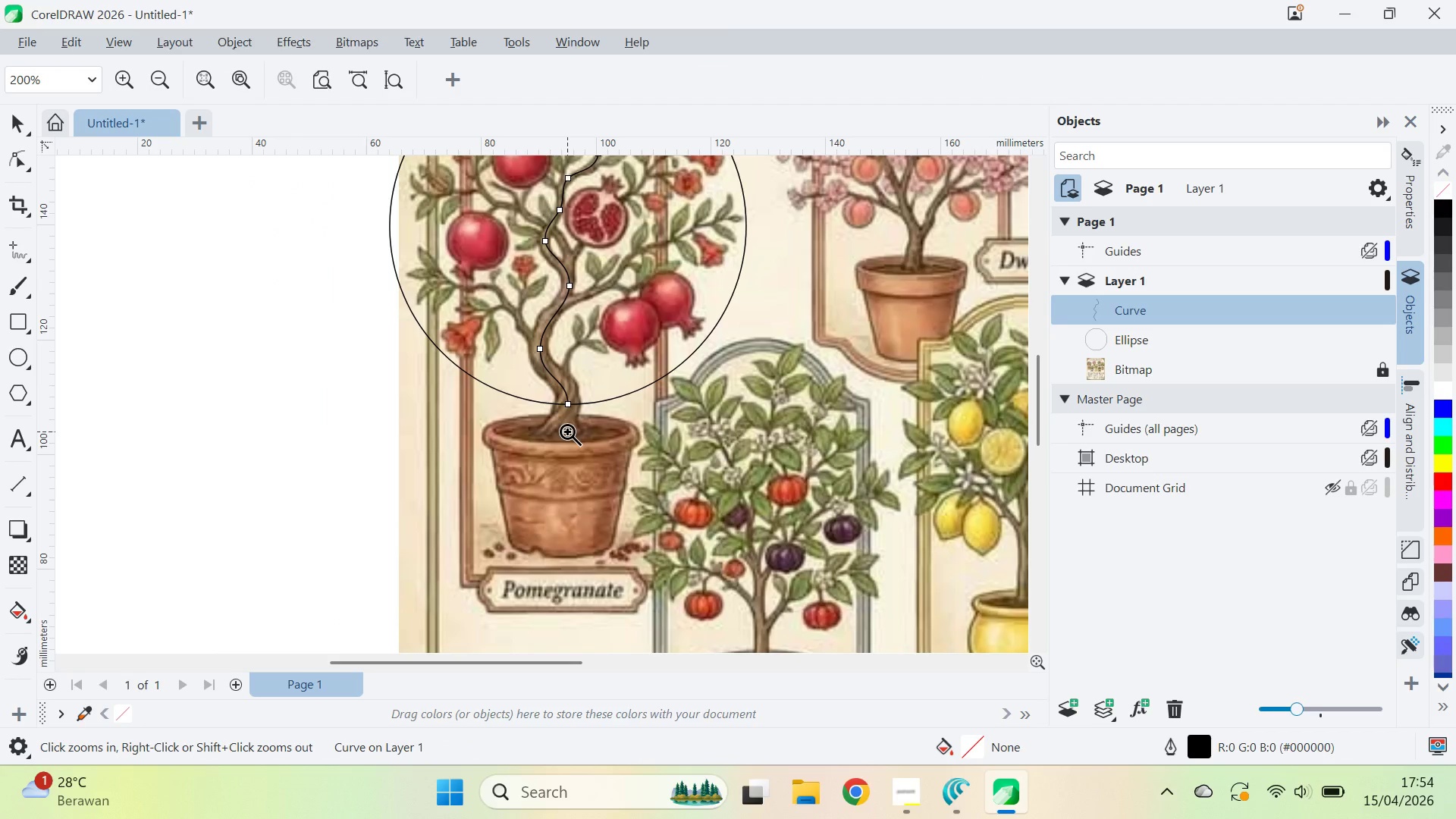 
key(V)
 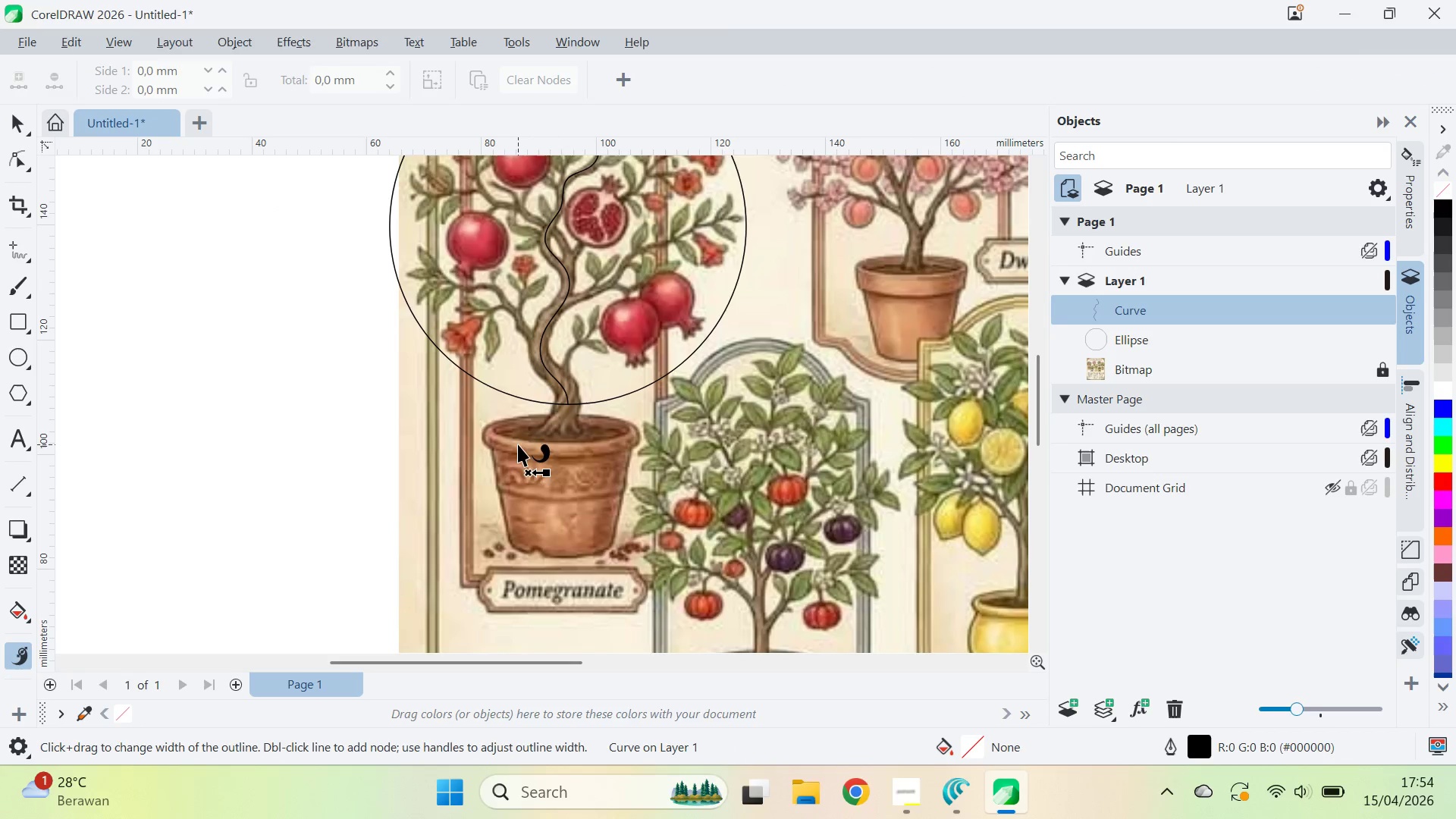 
left_click([566, 395])
 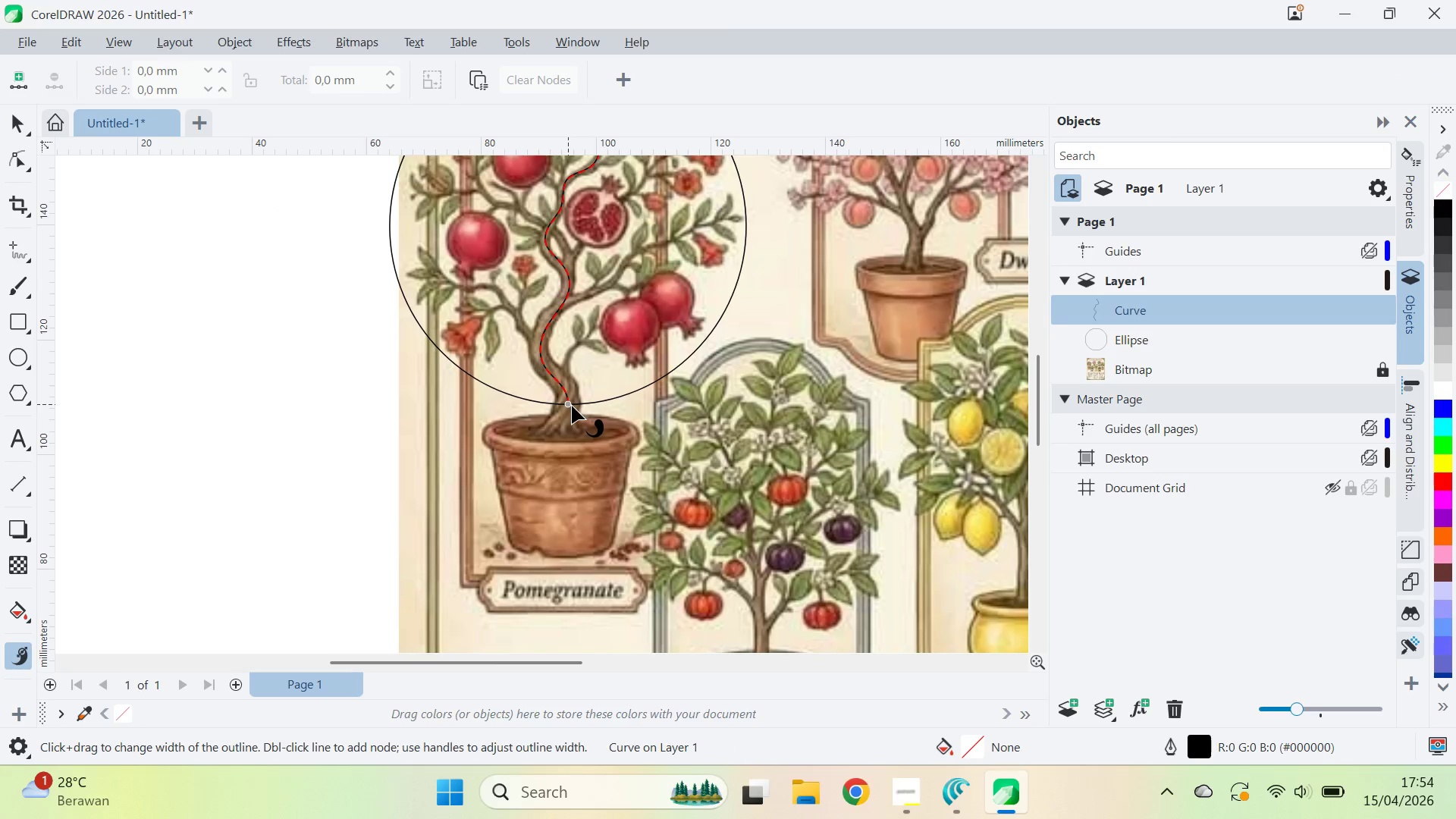 
double_click([572, 406])
 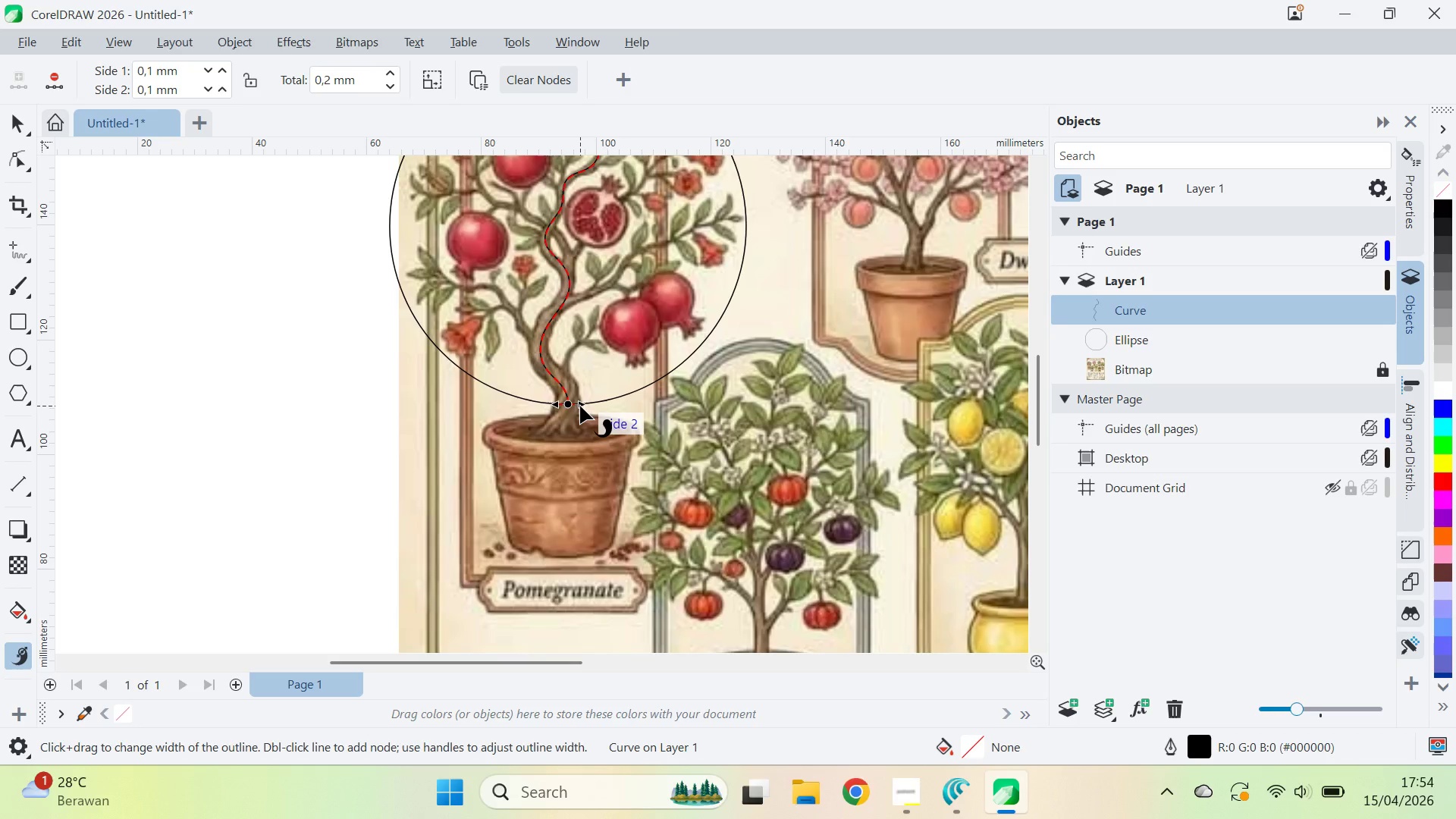 
left_click_drag(start_coordinate=[580, 406], to_coordinate=[595, 414])
 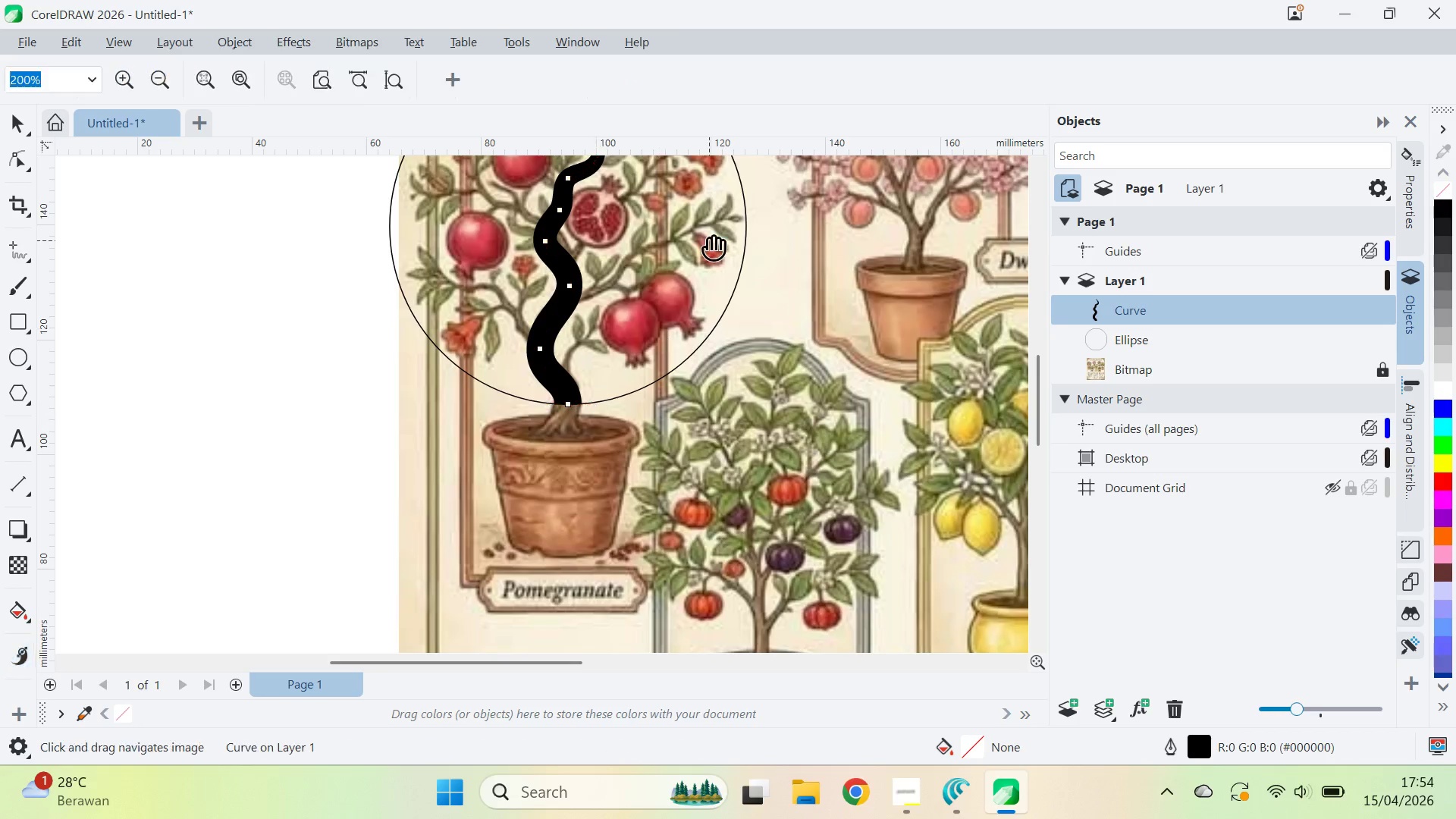 
type(qva)
 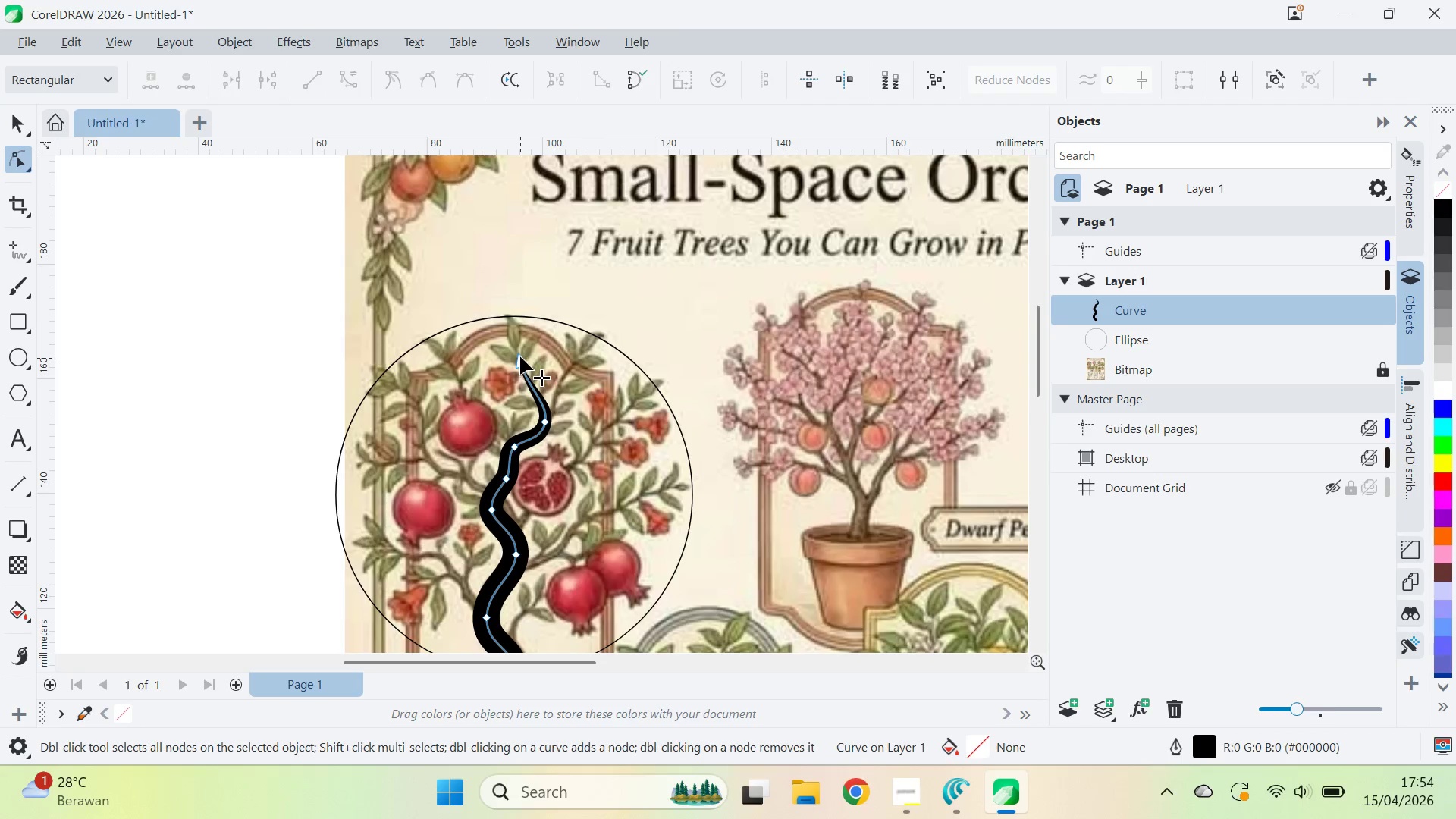 
left_click_drag(start_coordinate=[709, 239], to_coordinate=[655, 507])
 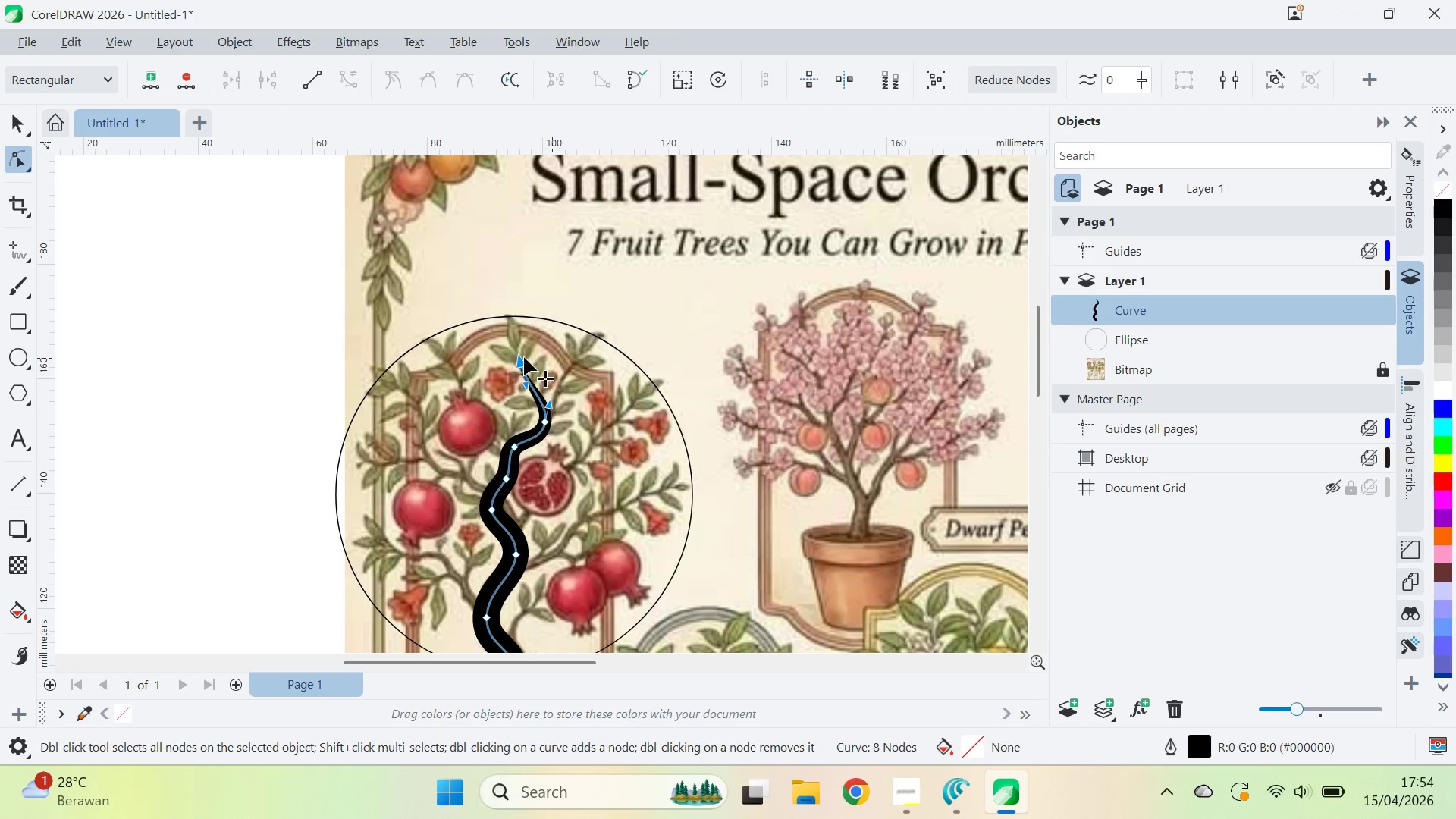 
key(V)
 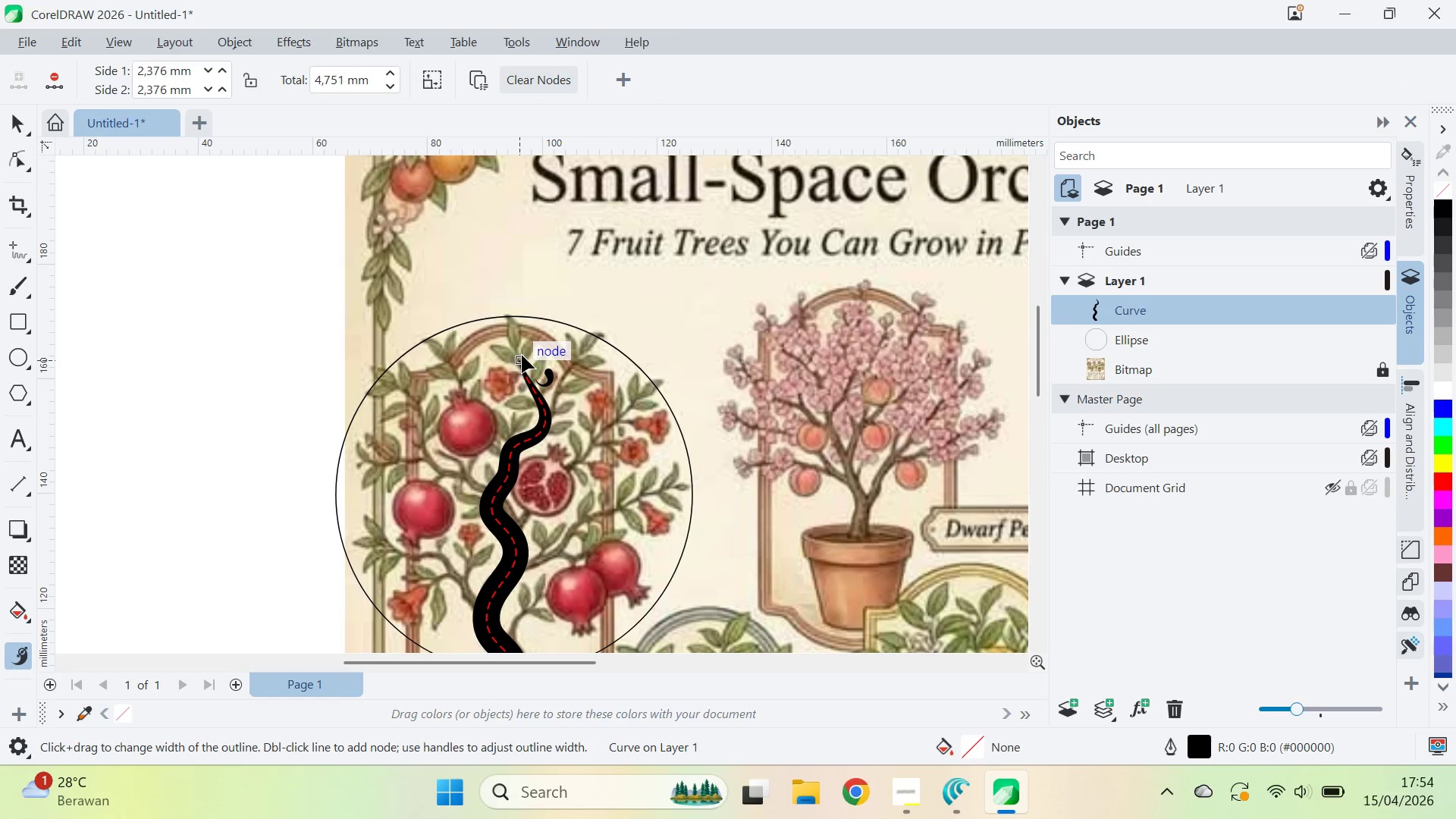 
left_click_drag(start_coordinate=[531, 357], to_coordinate=[531, 364])
 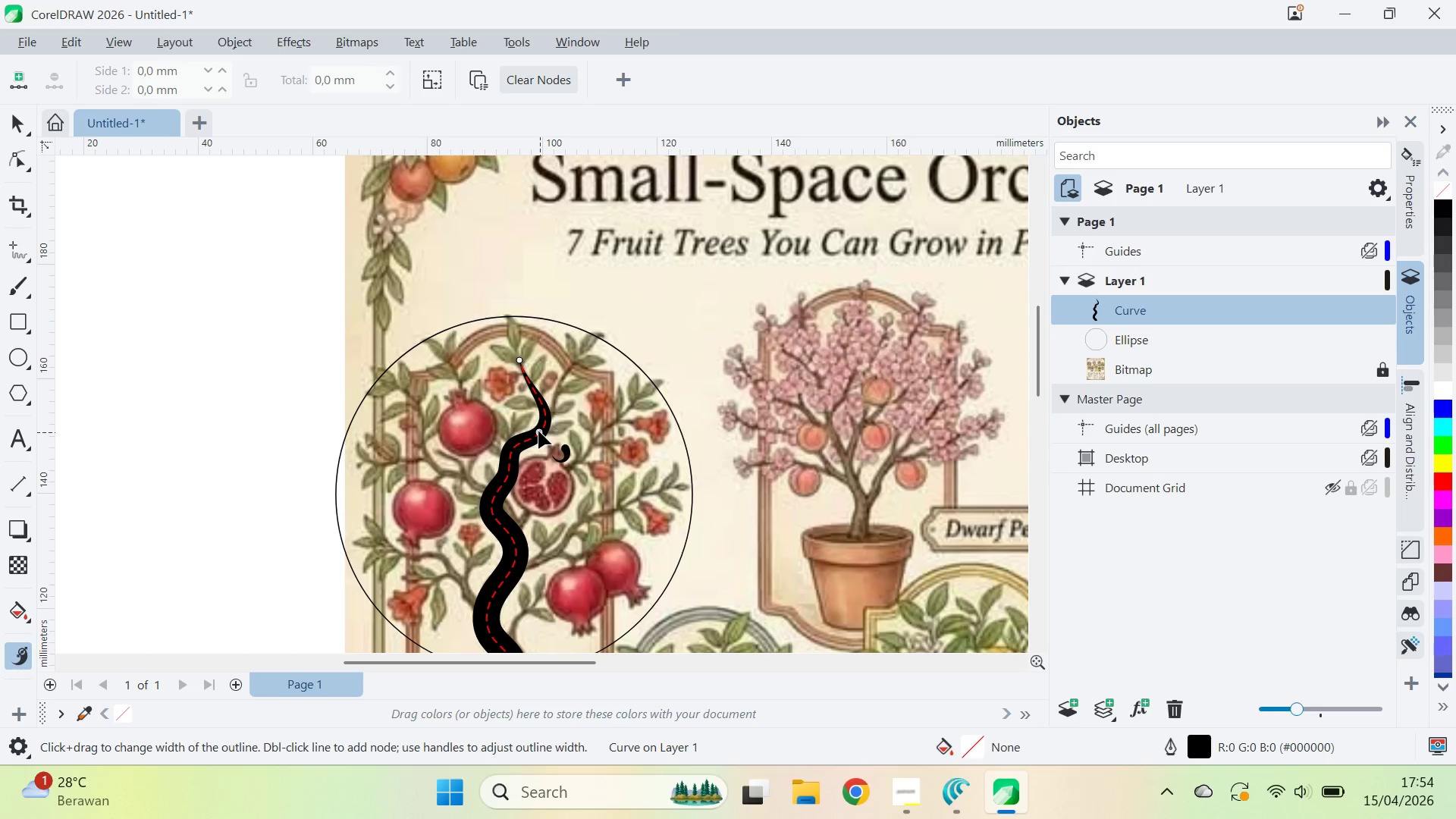 
left_click([543, 432])
 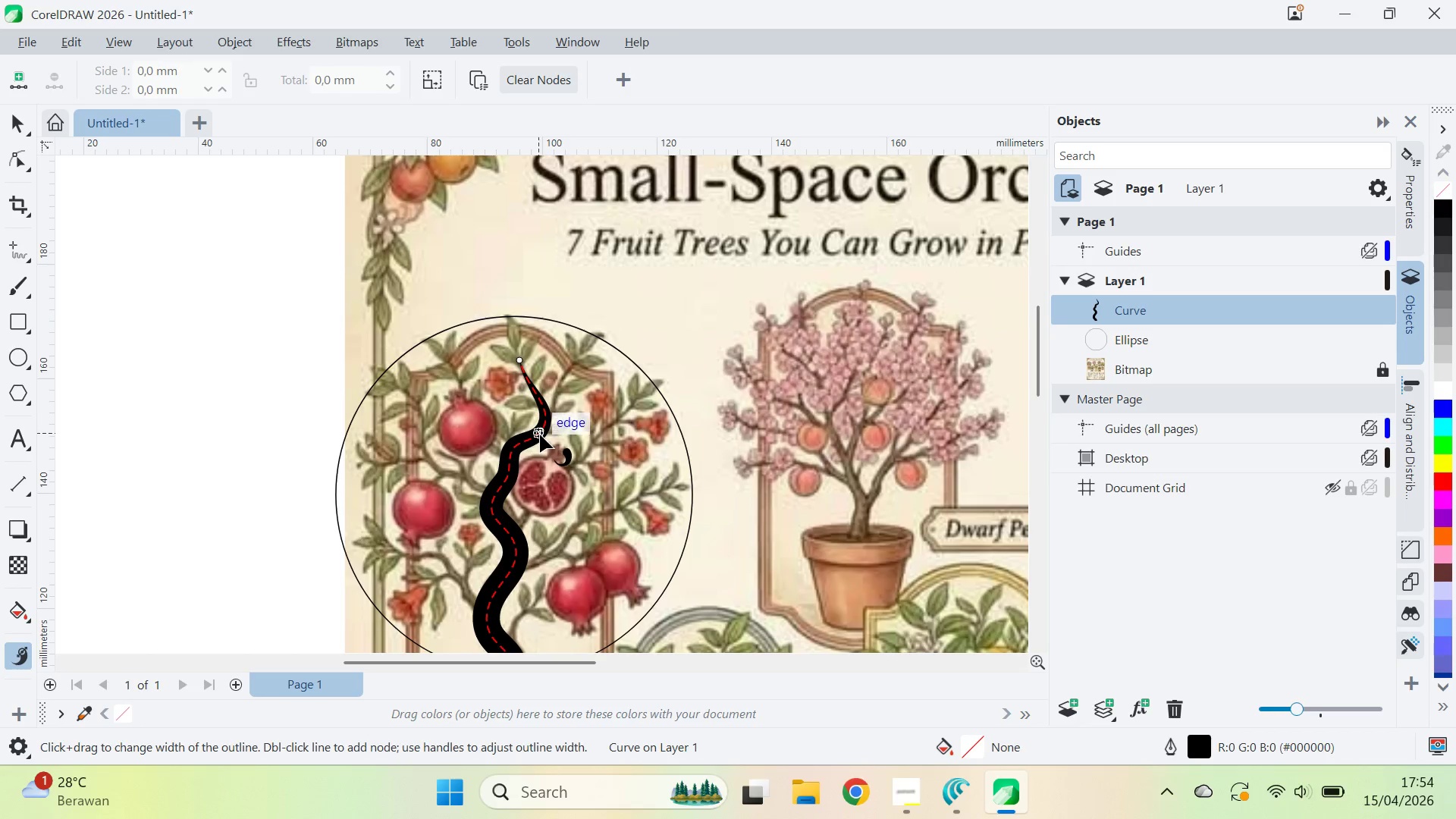 
key(V)
 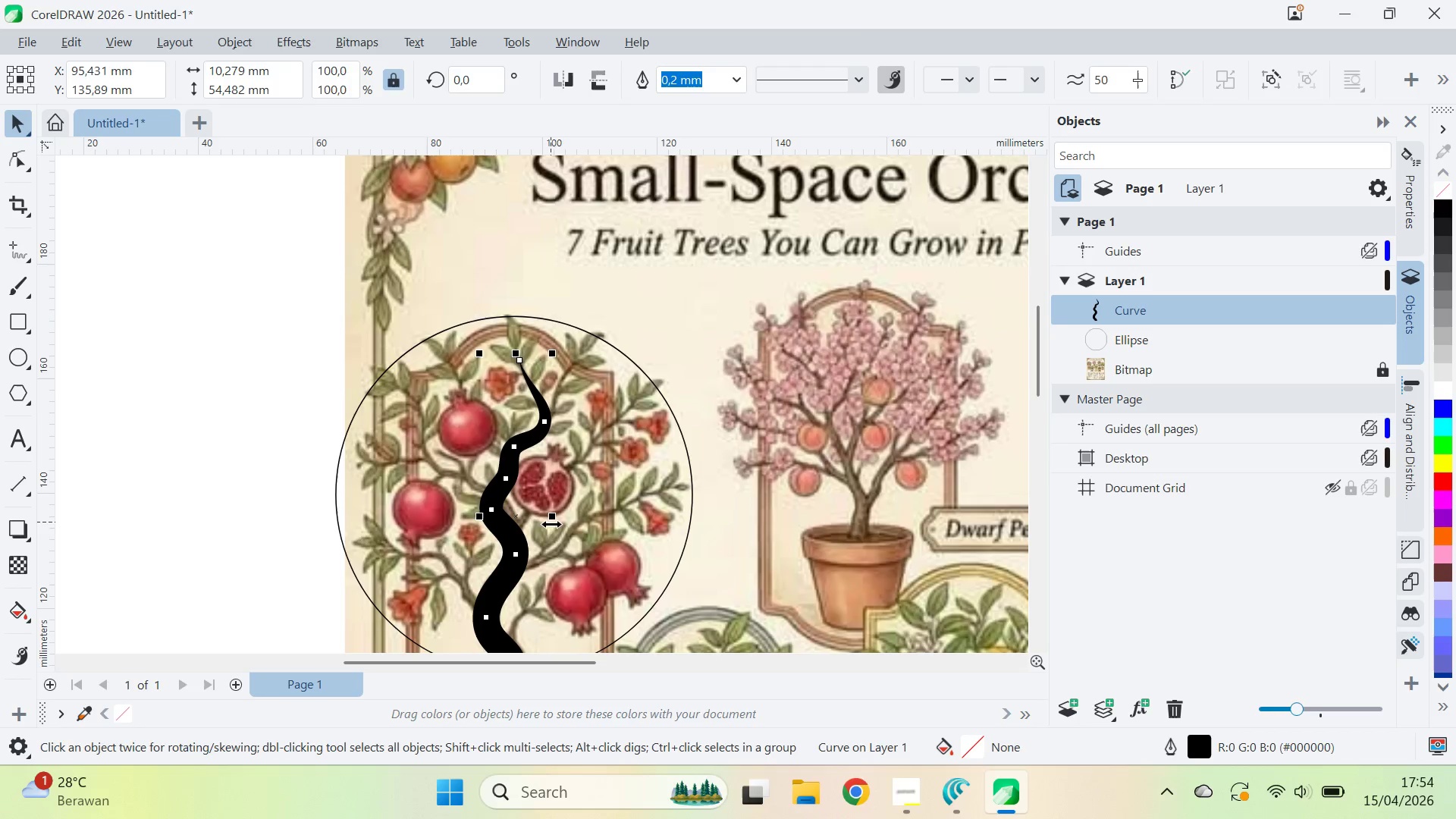 
type(qv)
 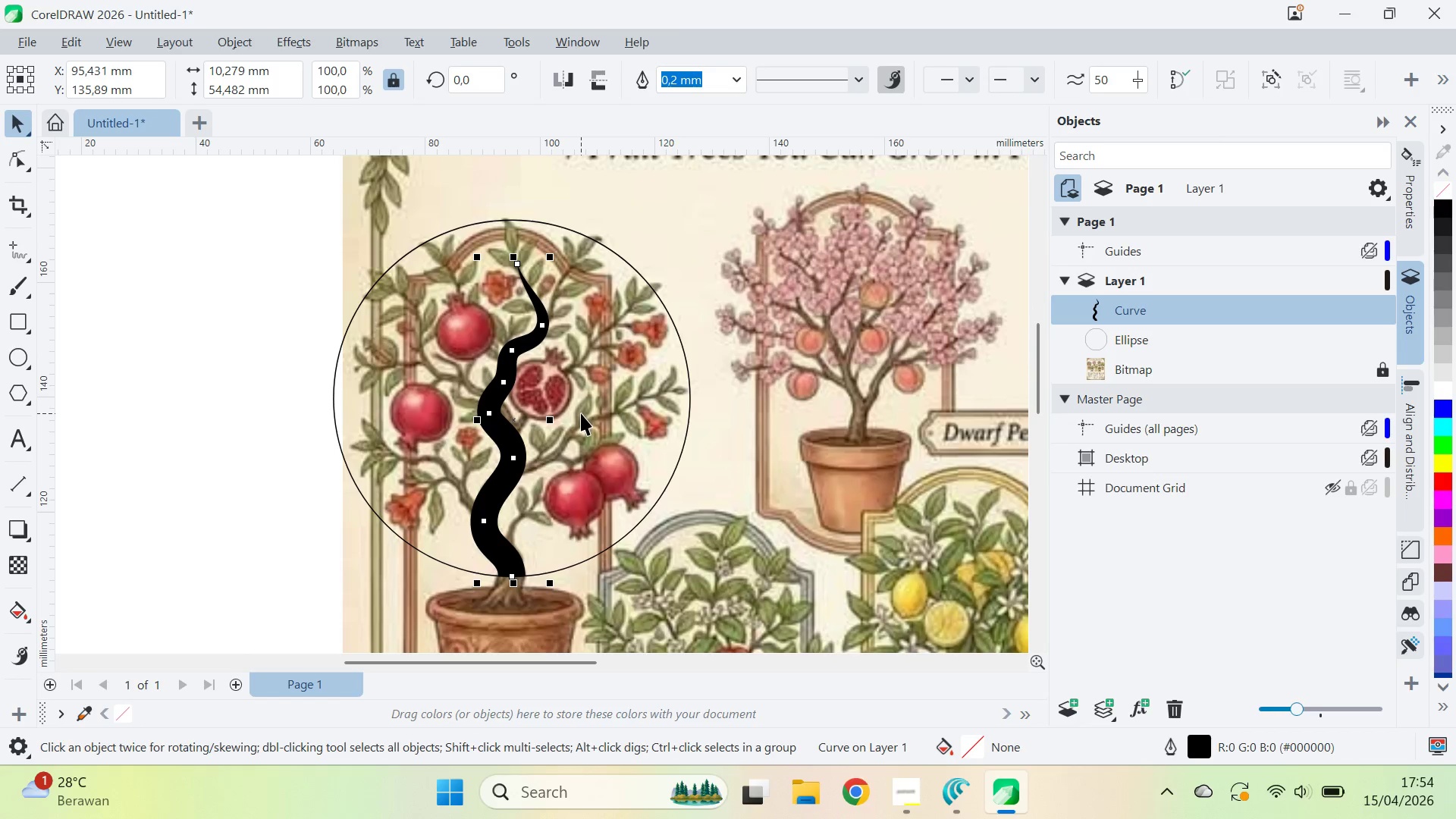 
left_click_drag(start_coordinate=[583, 505], to_coordinate=[581, 409])
 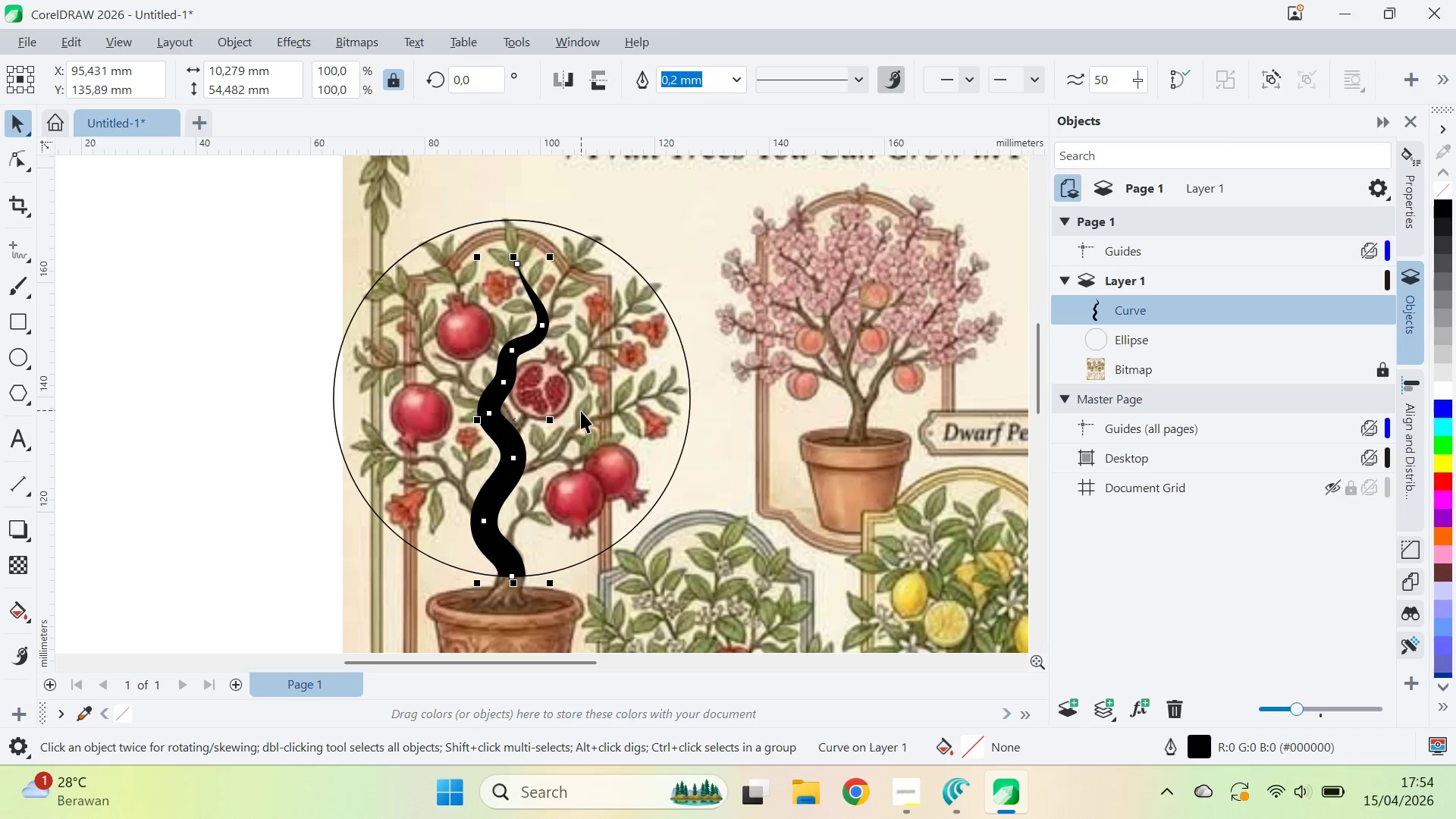 
key(Control+Z)
 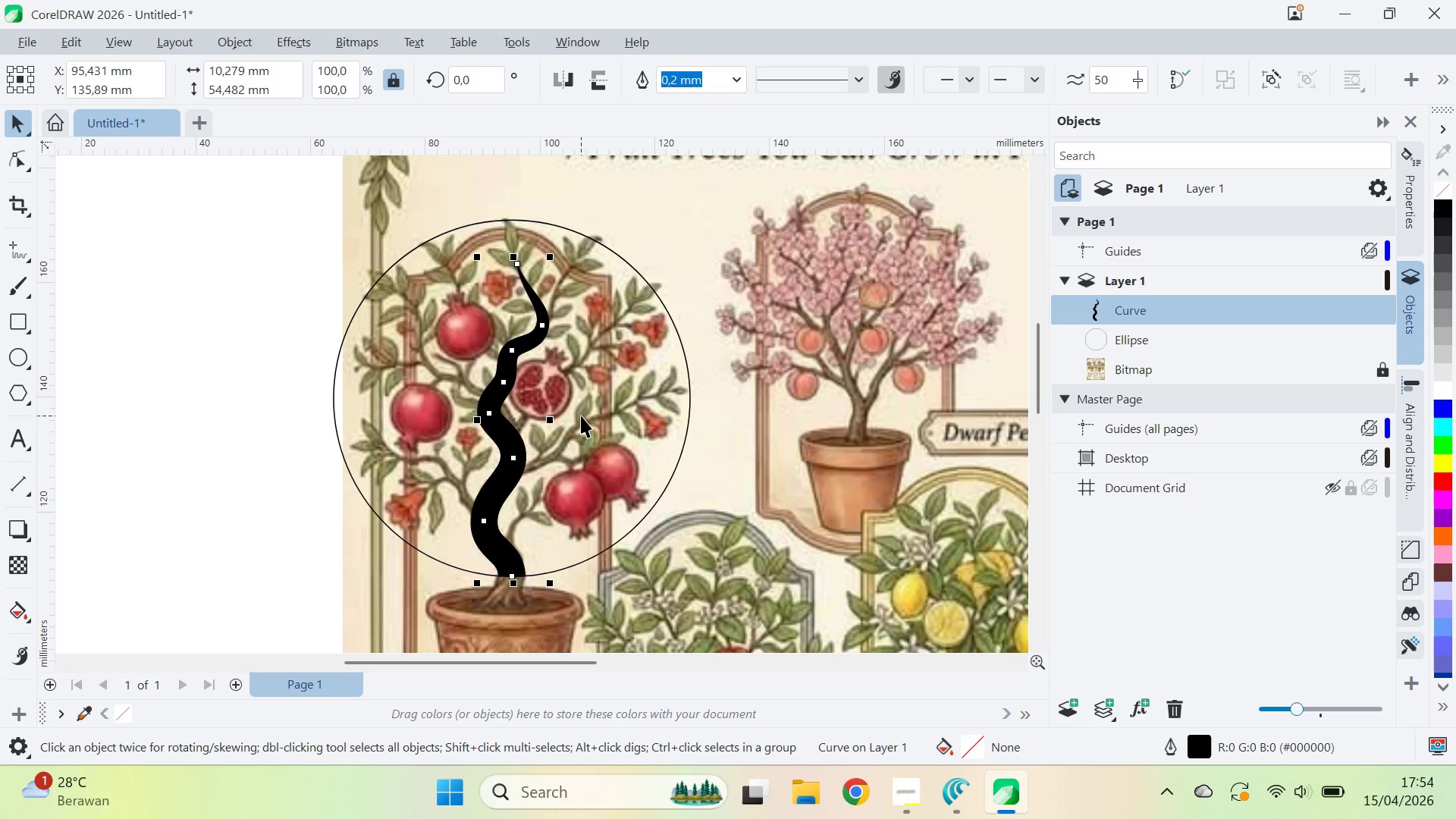 
key(Control+Z)
 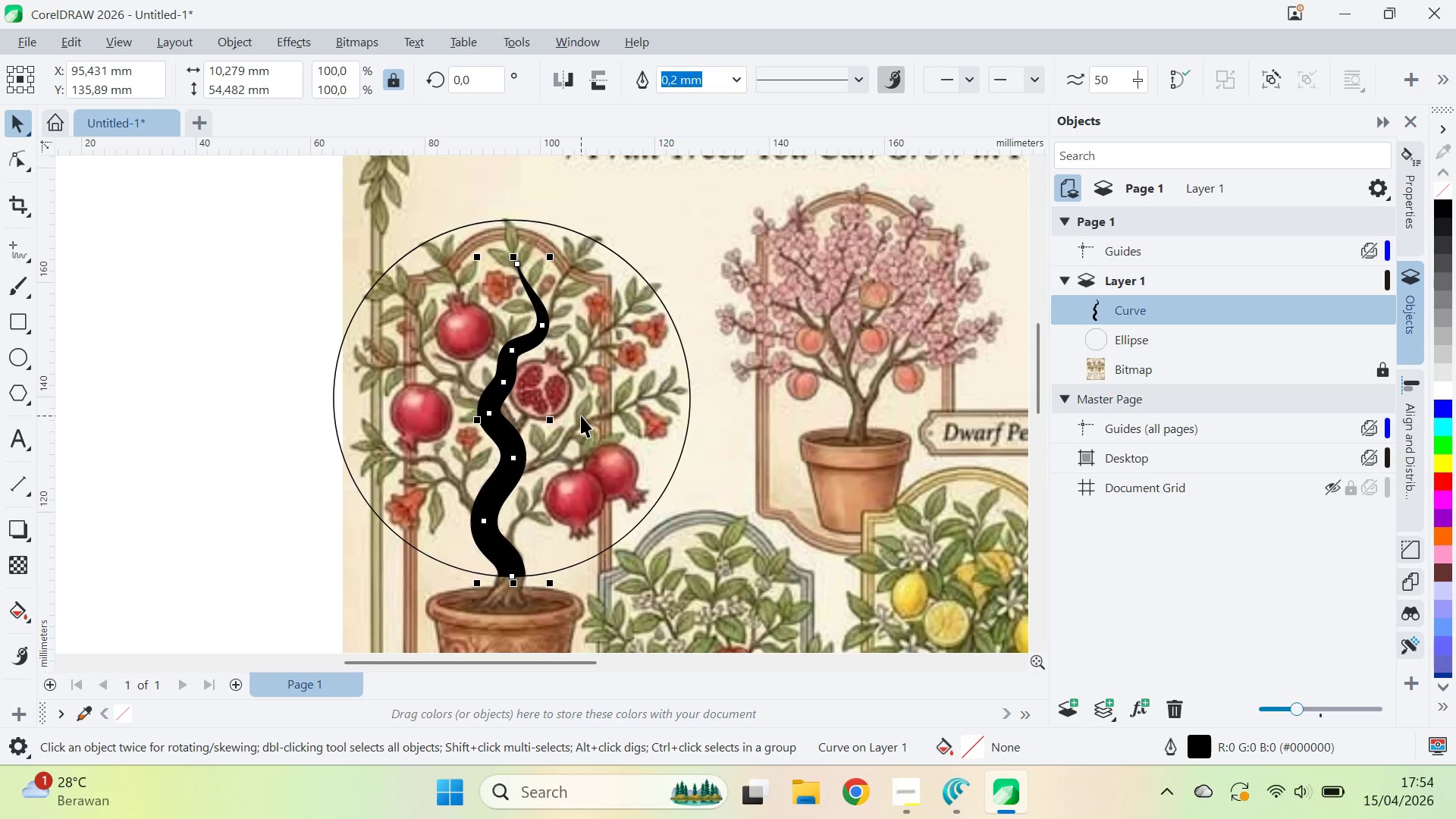 
key(Control+Z)
 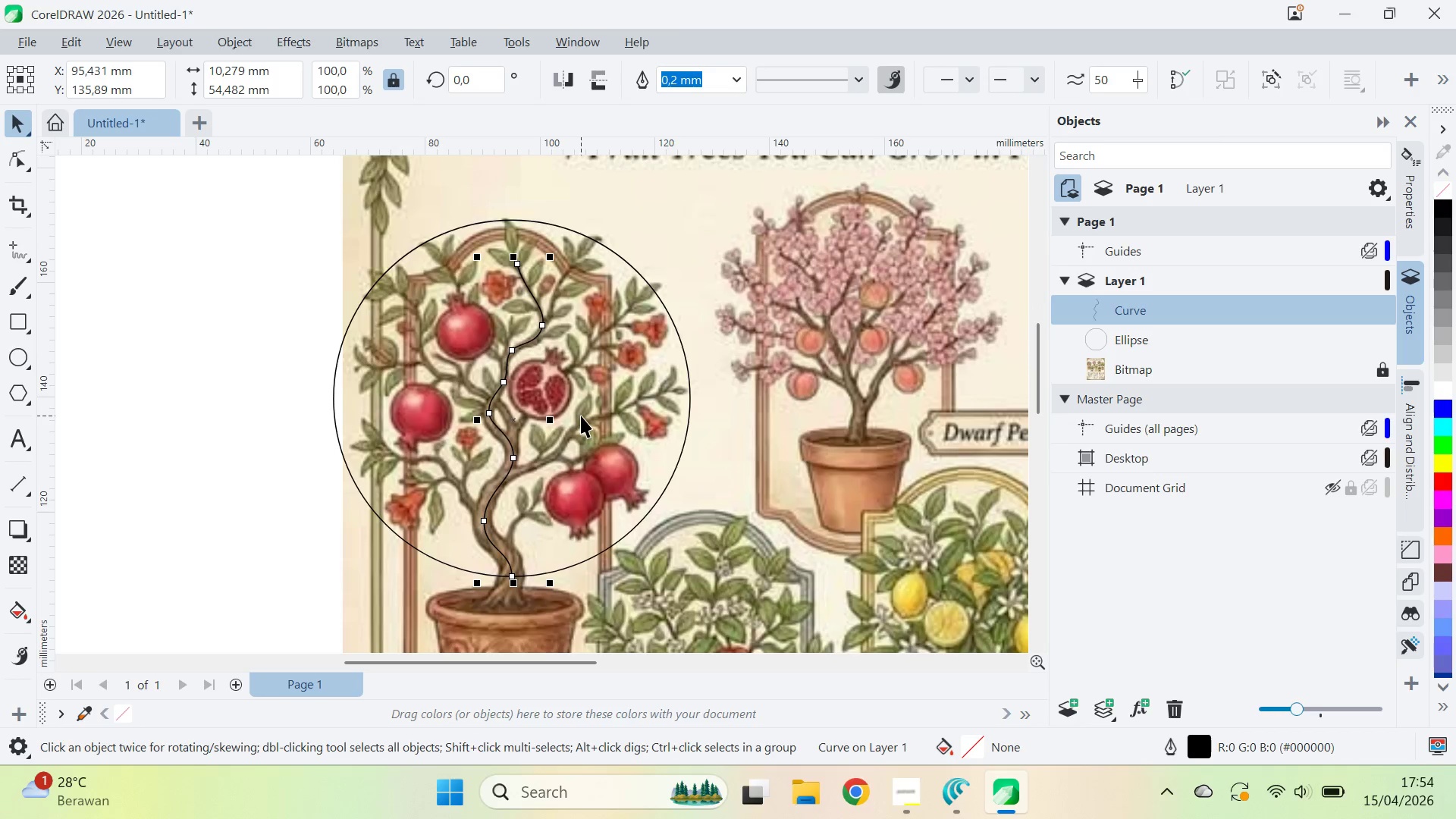 
key(Control+Z)
 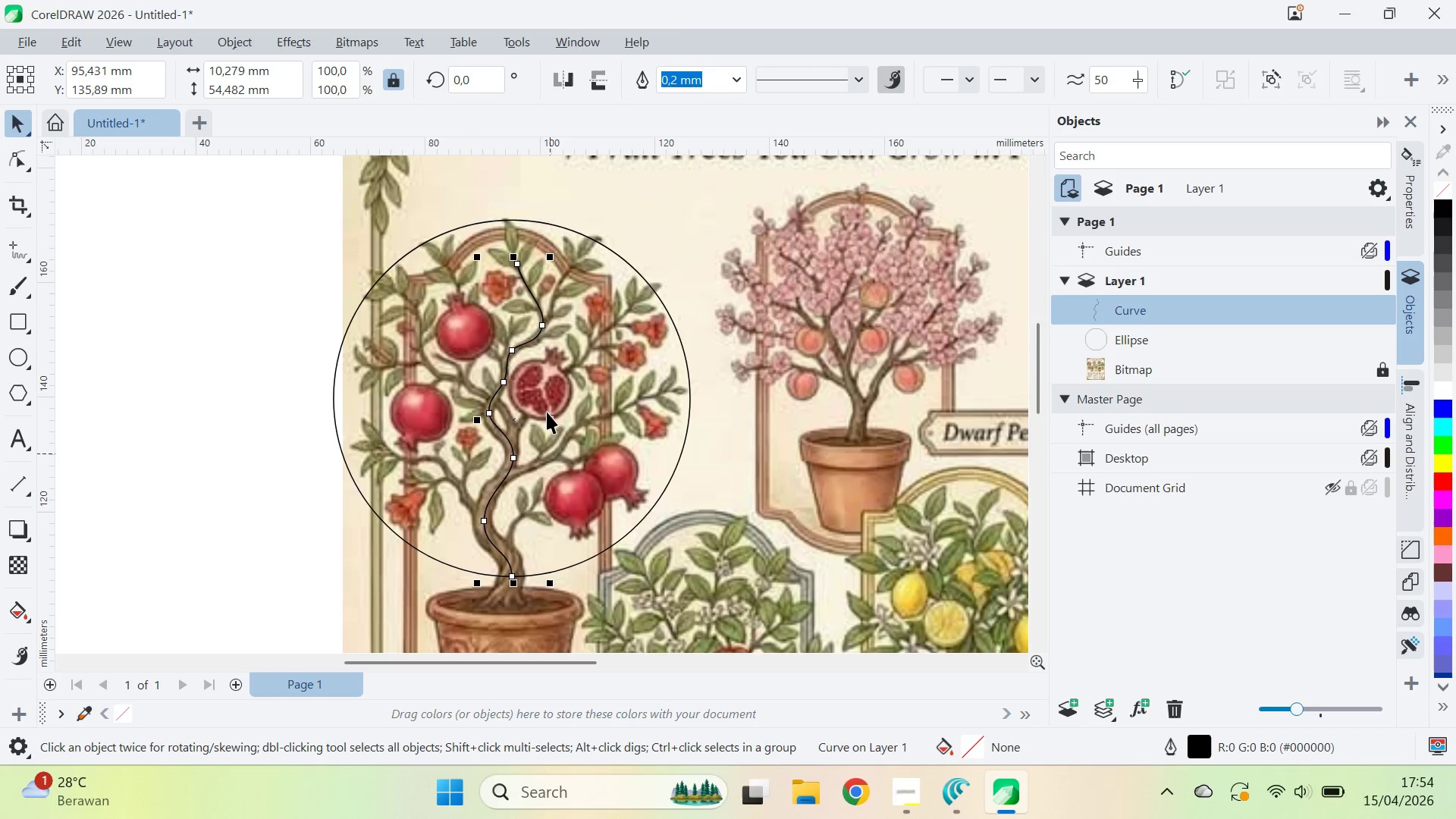 
key(Q)
 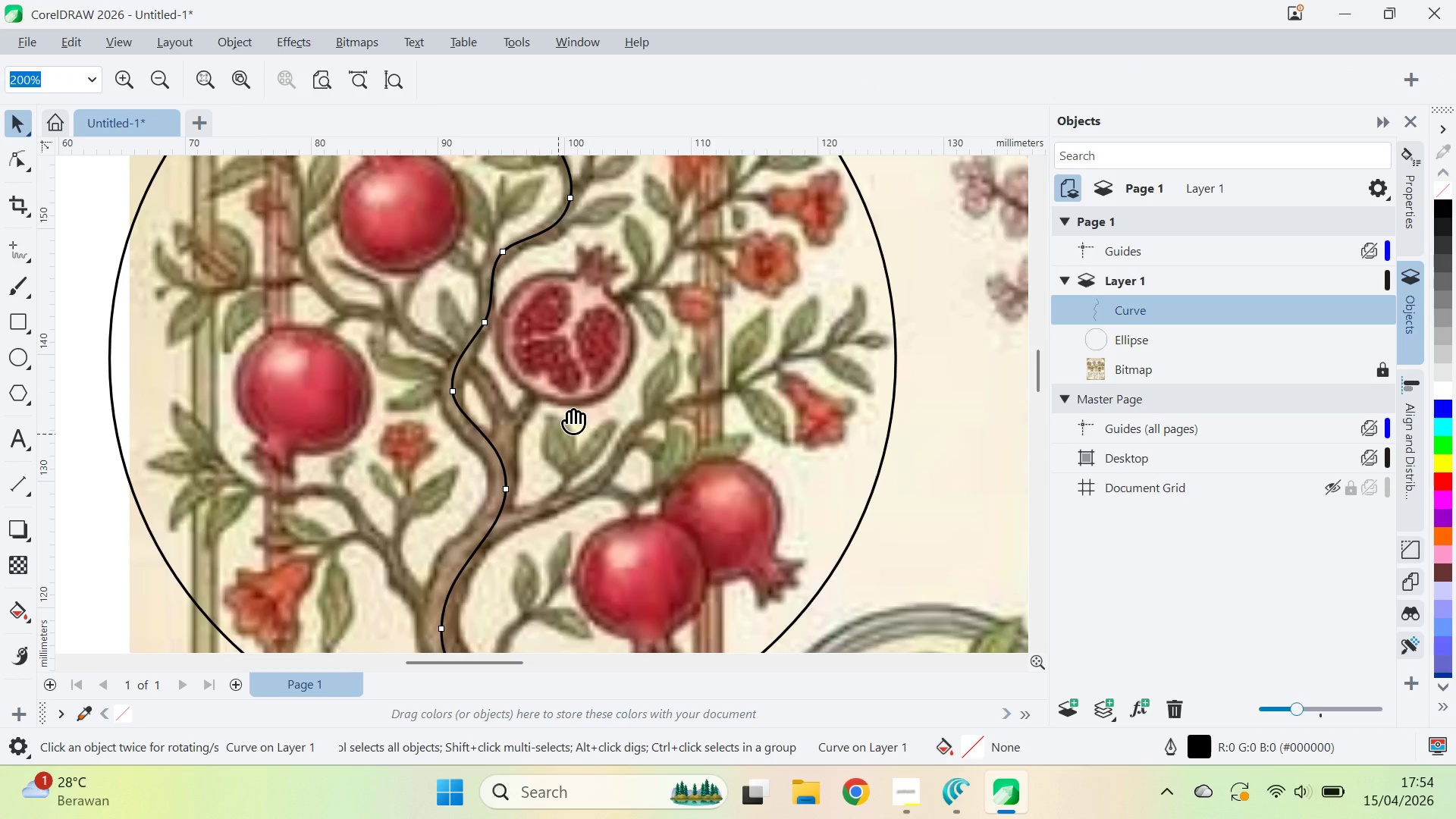 
left_click_drag(start_coordinate=[570, 367], to_coordinate=[560, 523])
 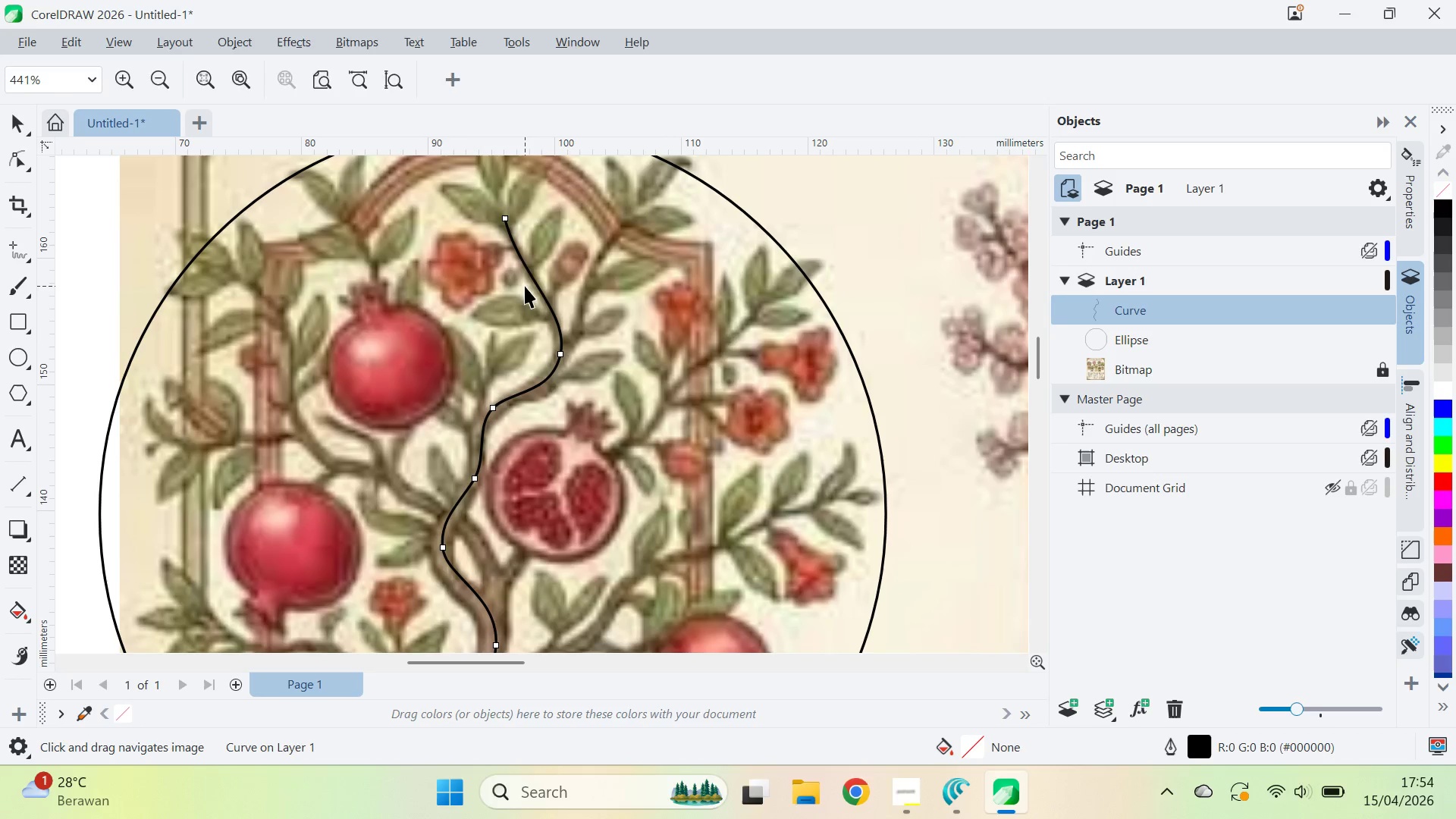 
scroll: coordinate [519, 440], scroll_direction: up, amount: 6.0
 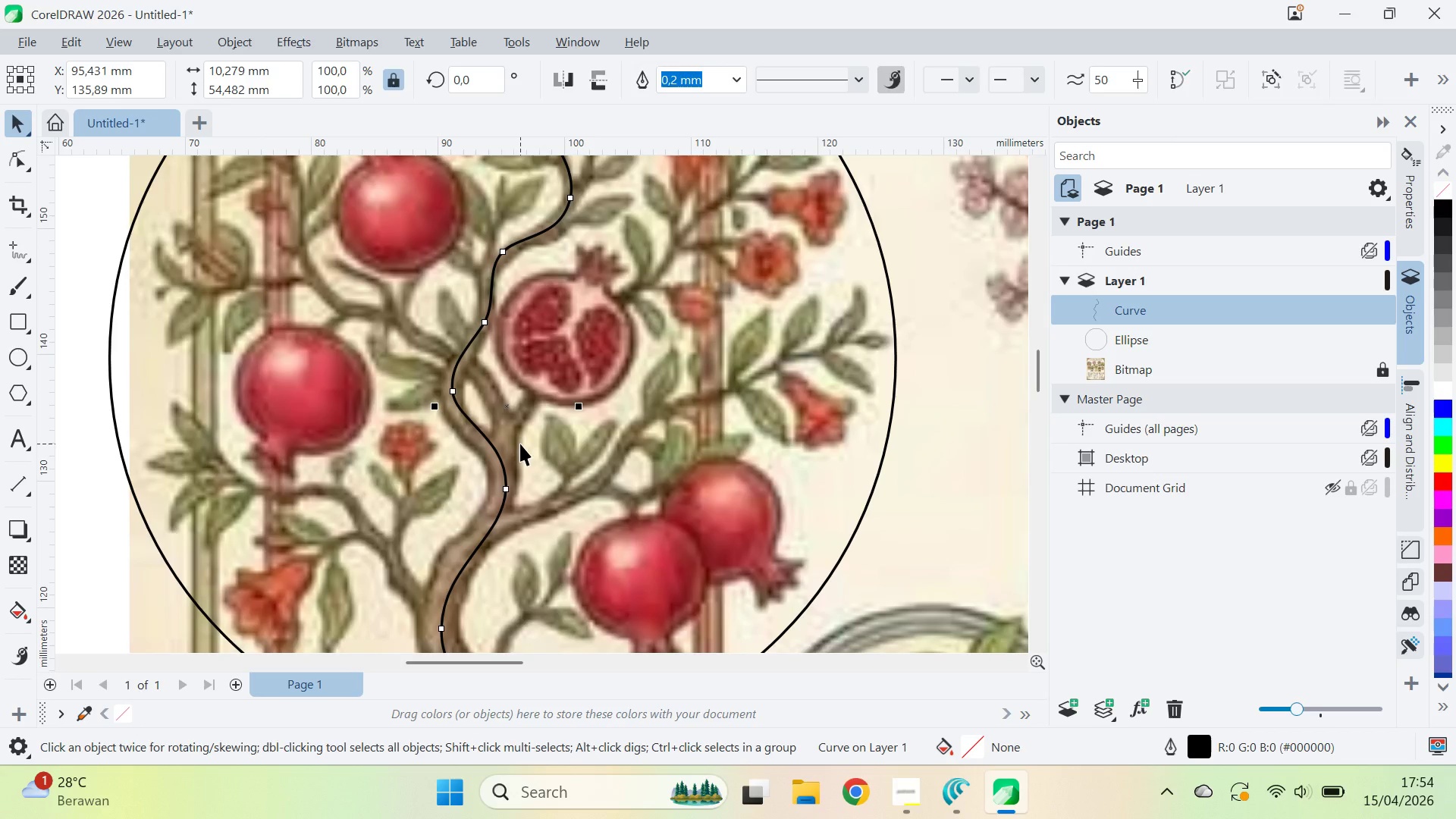 
type(va)
 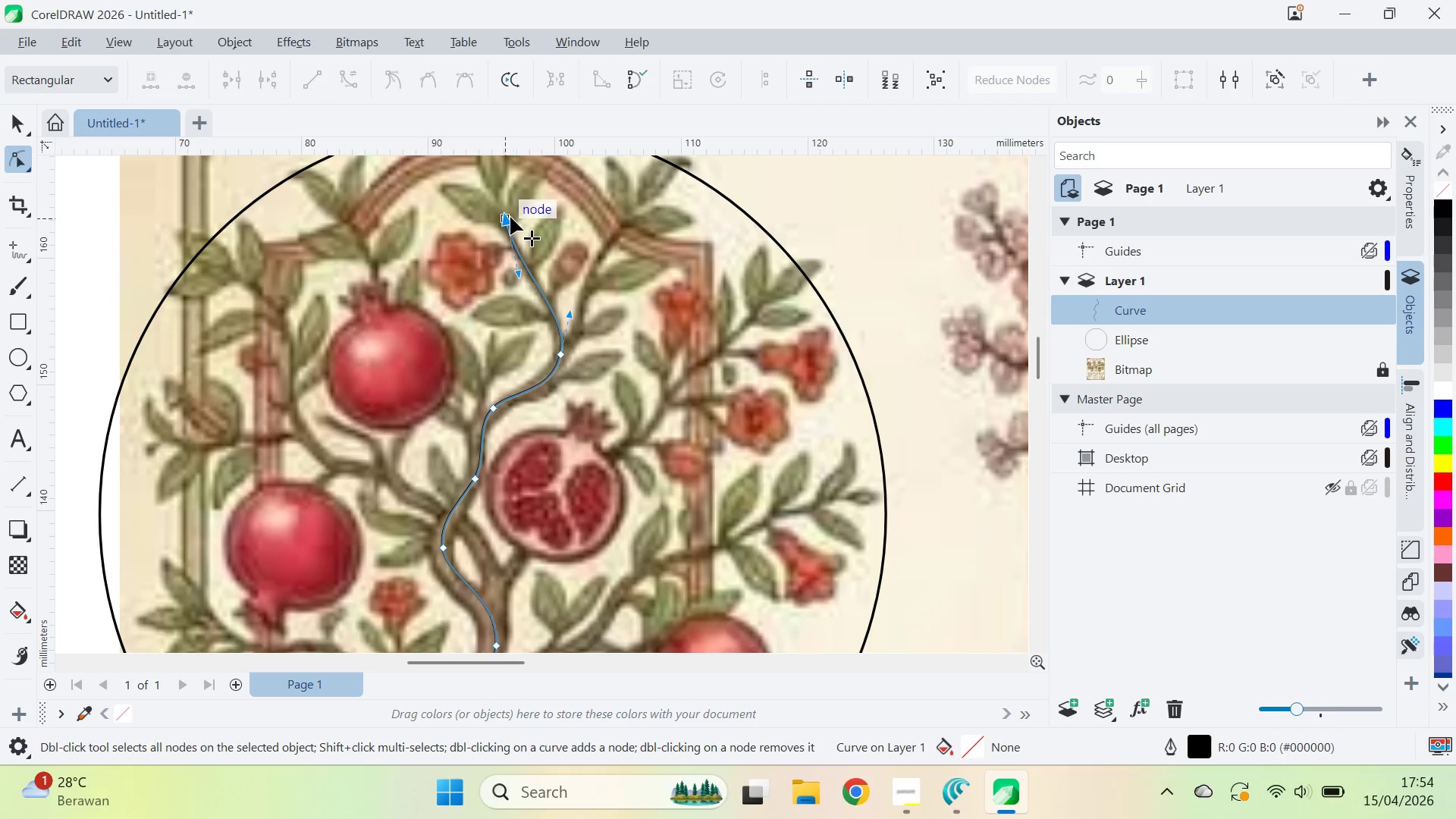 
double_click([510, 217])
 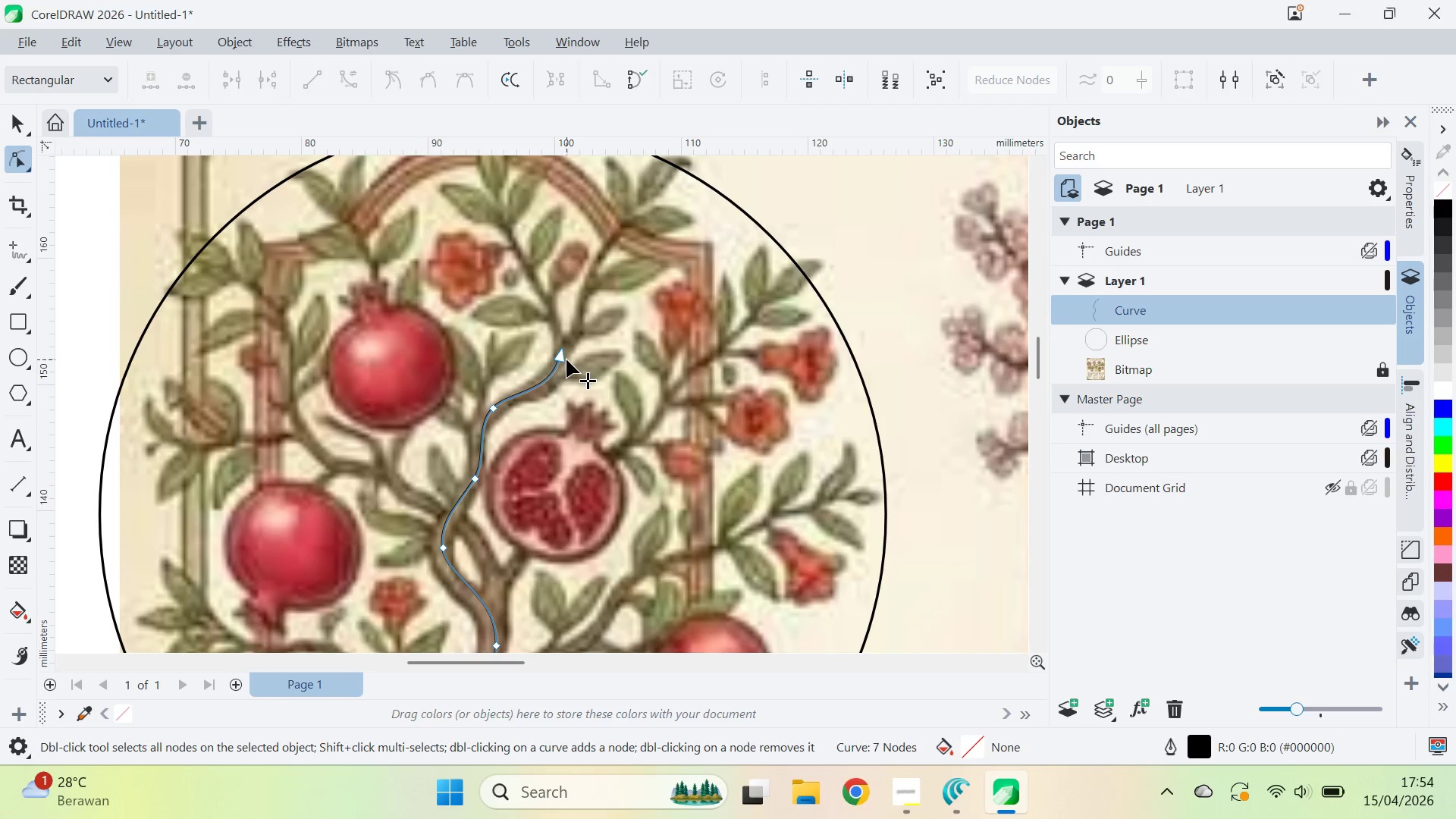 
key(Control+Z)
 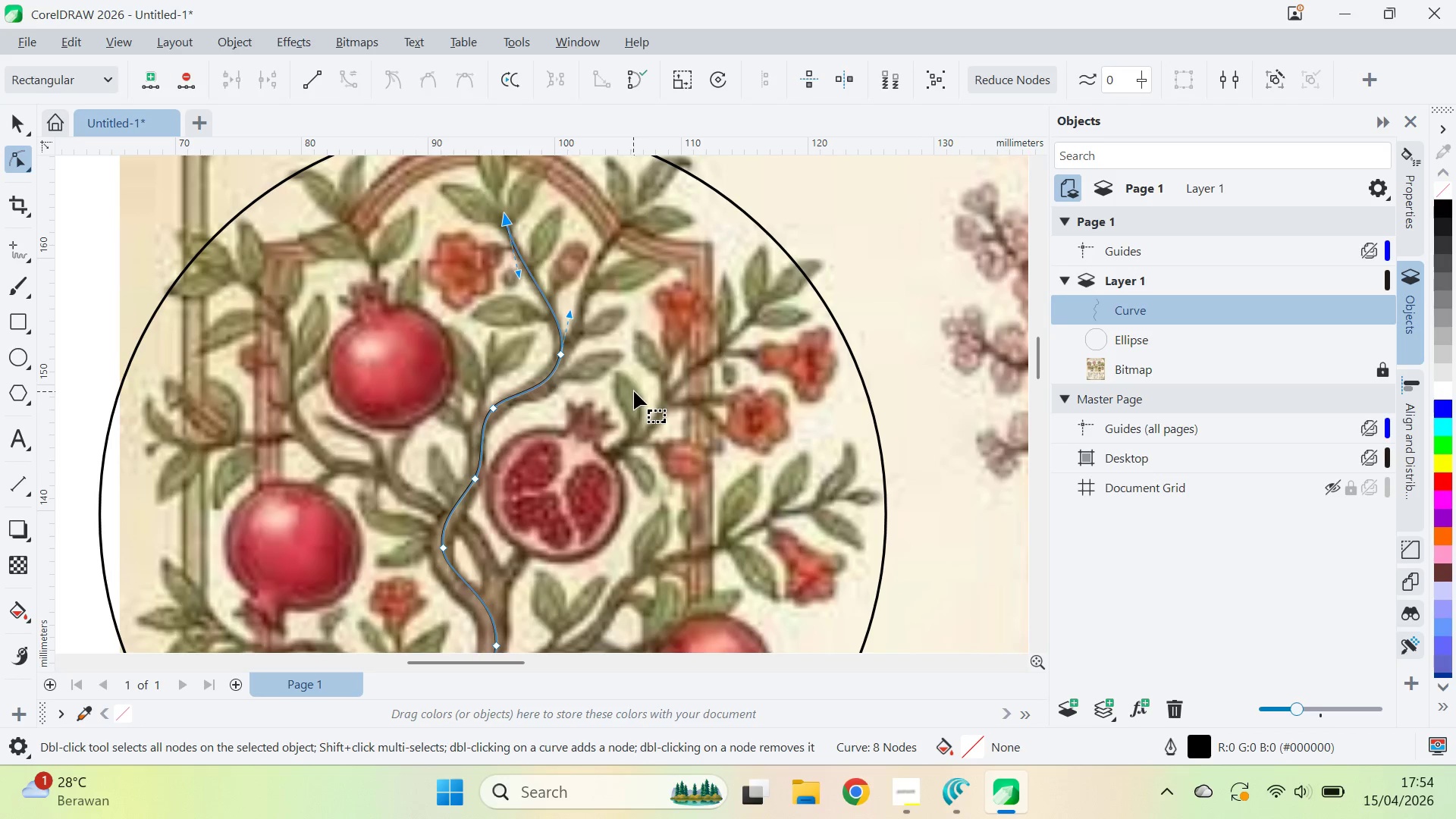 
type(qv)
 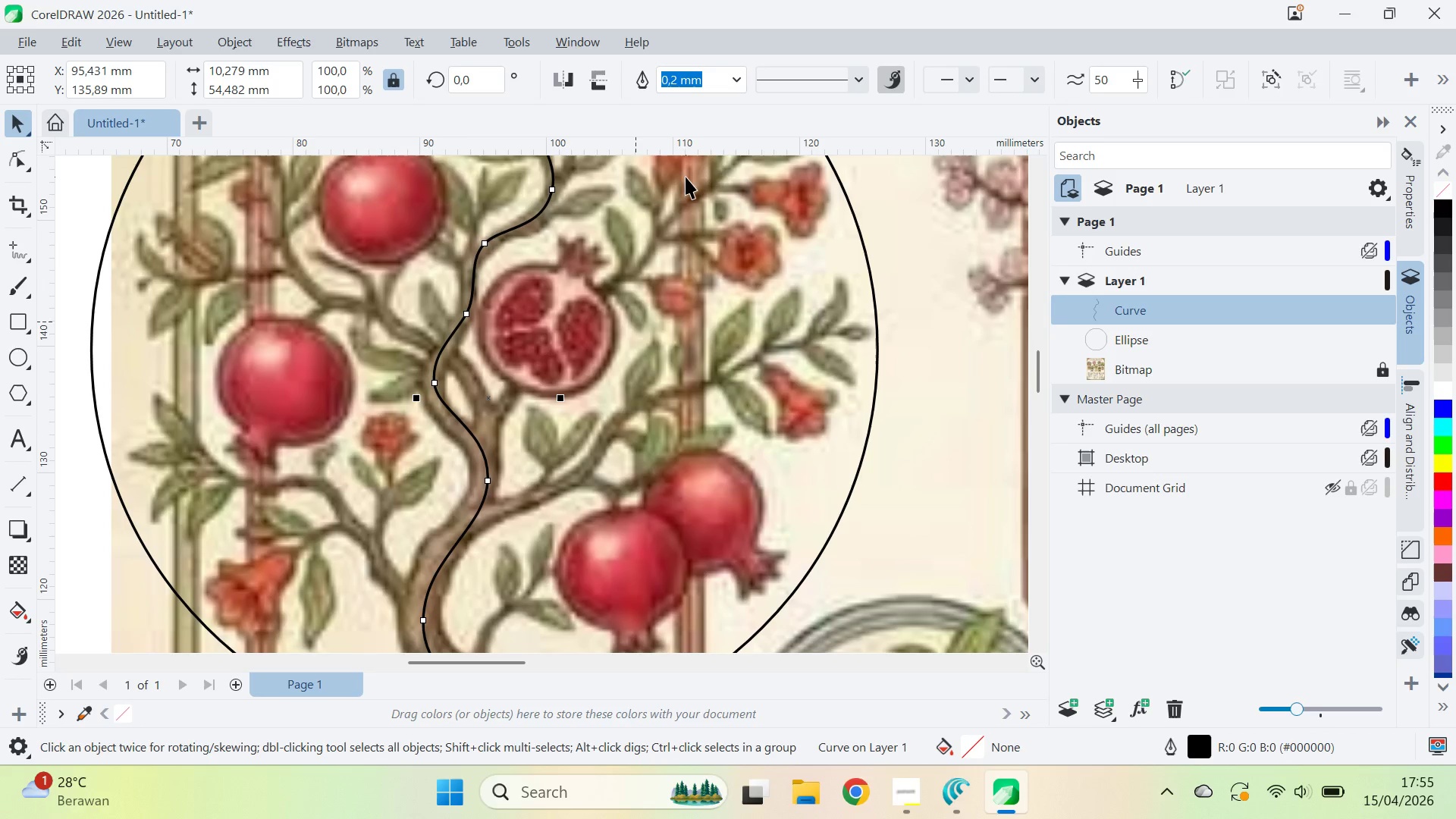 
left_click_drag(start_coordinate=[644, 415], to_coordinate=[636, 308])
 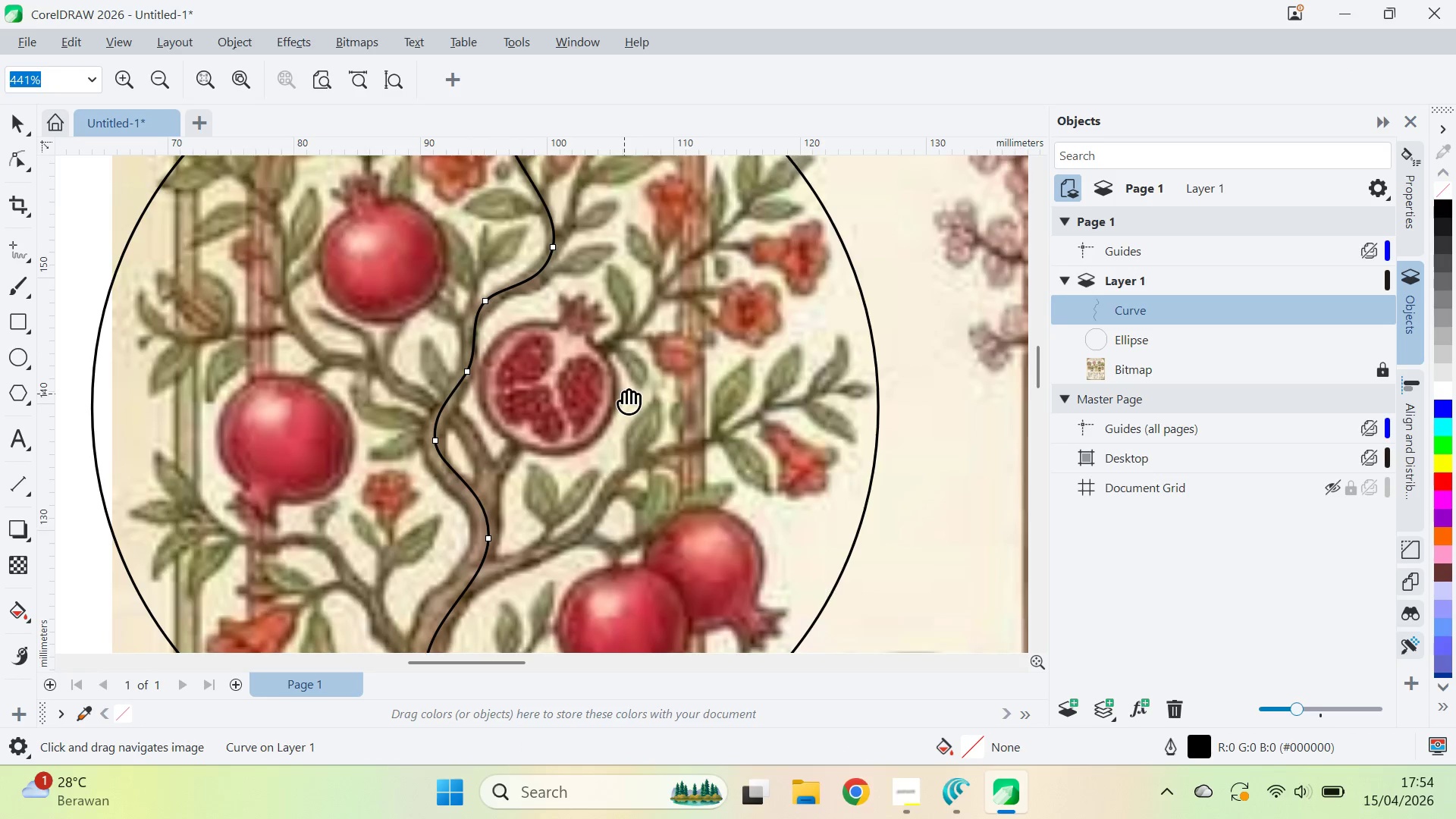 
left_click_drag(start_coordinate=[624, 394], to_coordinate=[623, 336])
 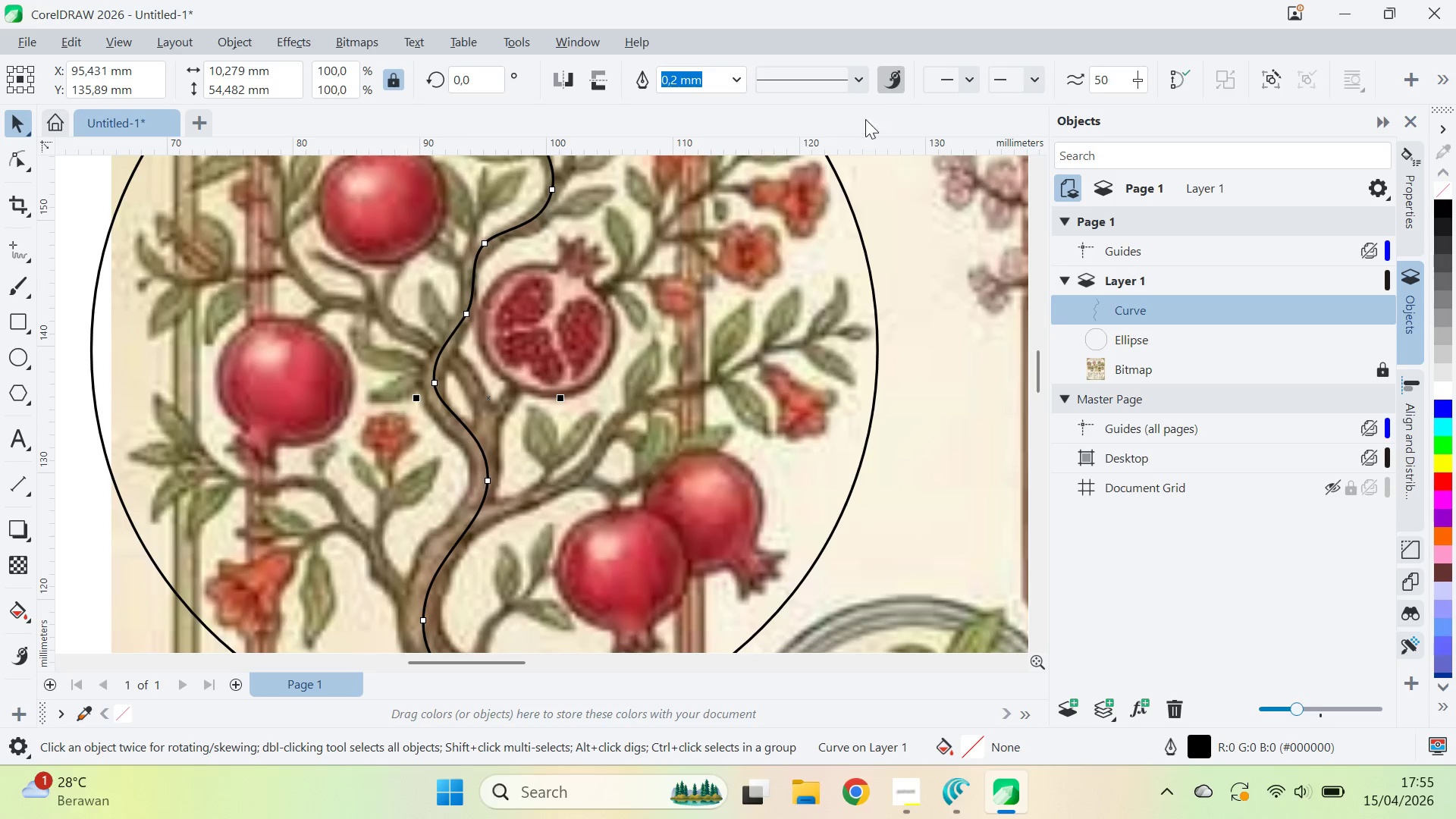 
left_click([889, 78])
 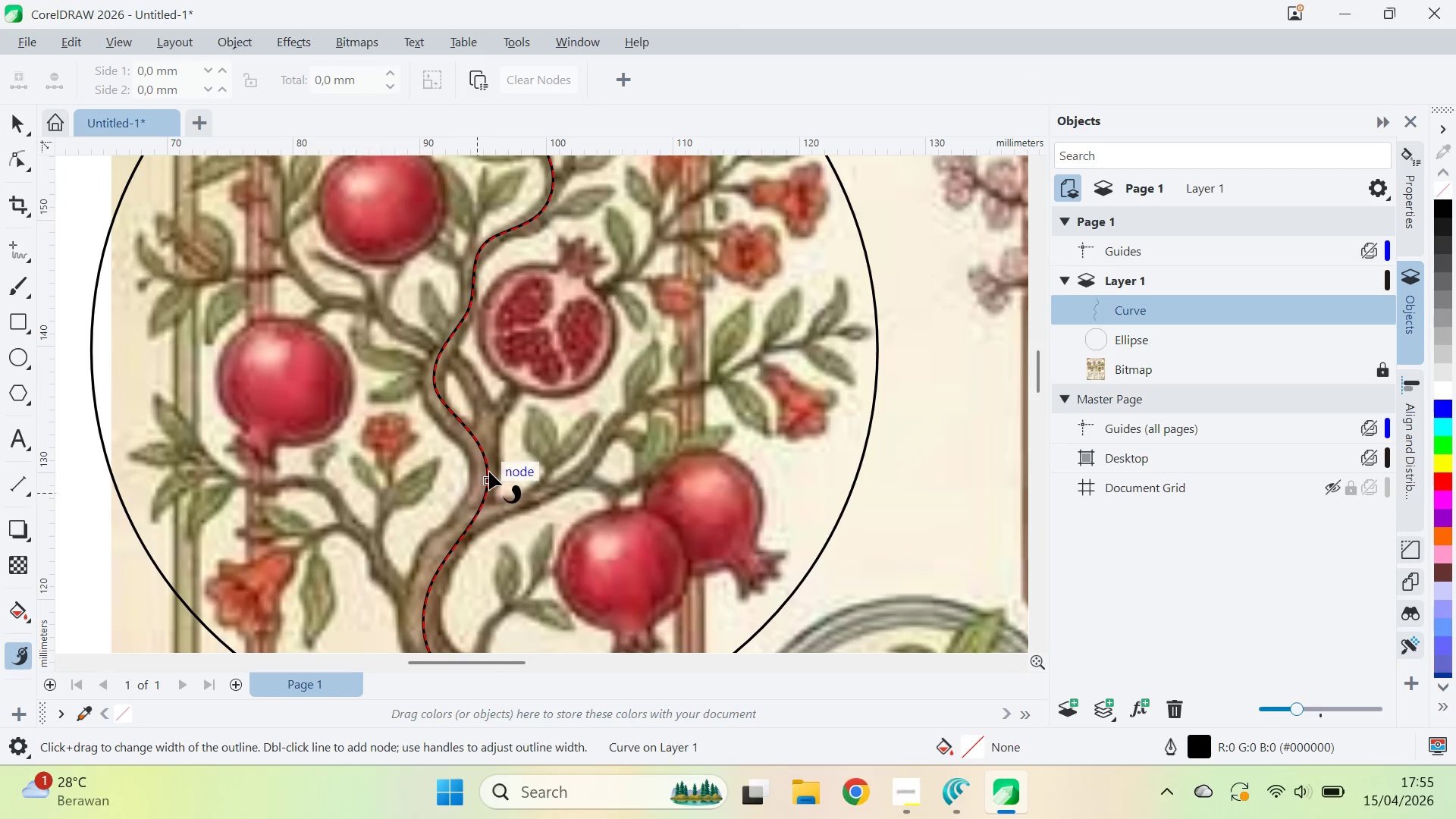 
double_click([488, 469])
 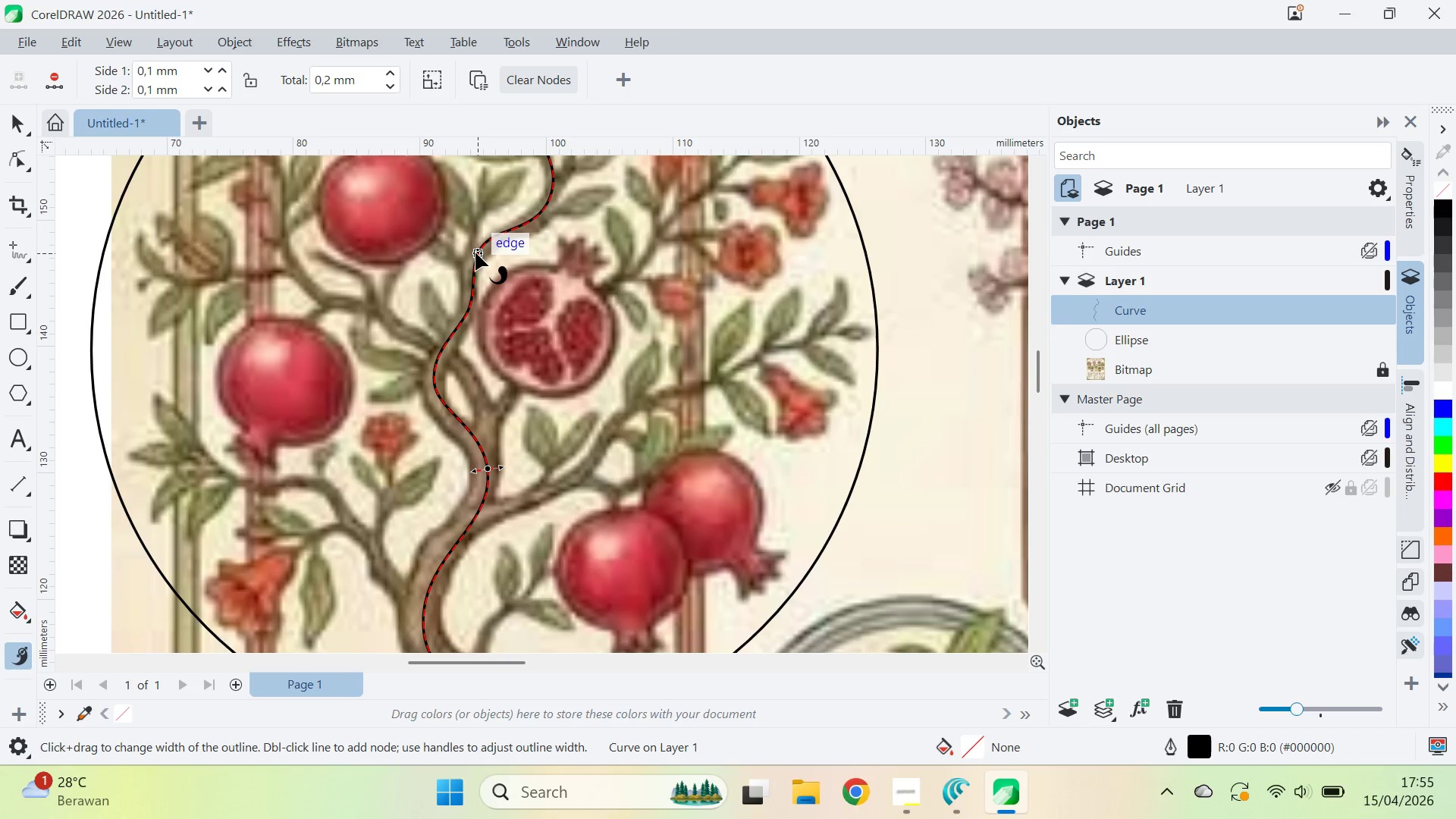 
double_click([476, 252])
 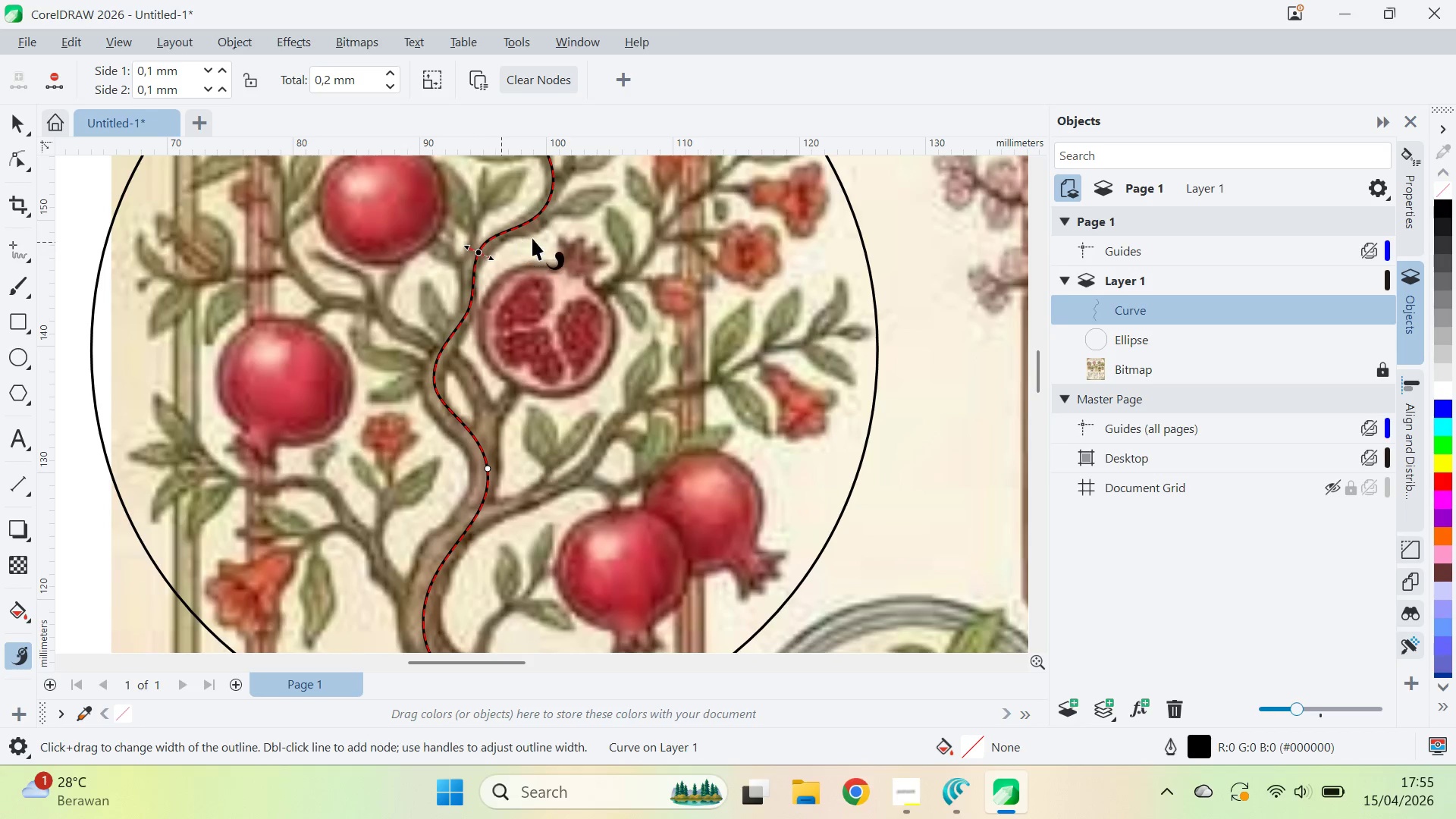 
type(qvav)
 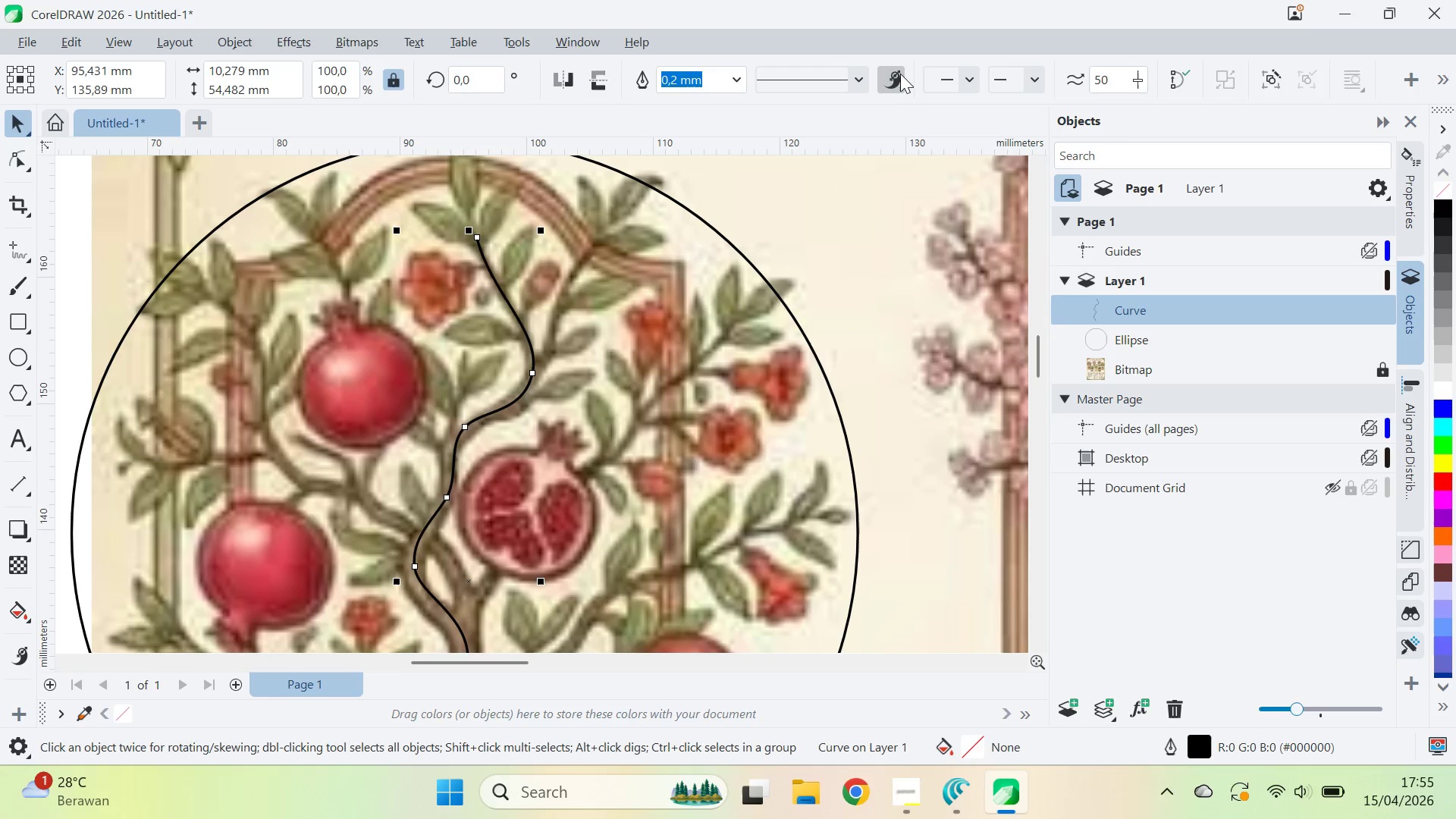 
left_click_drag(start_coordinate=[550, 224], to_coordinate=[530, 407])
 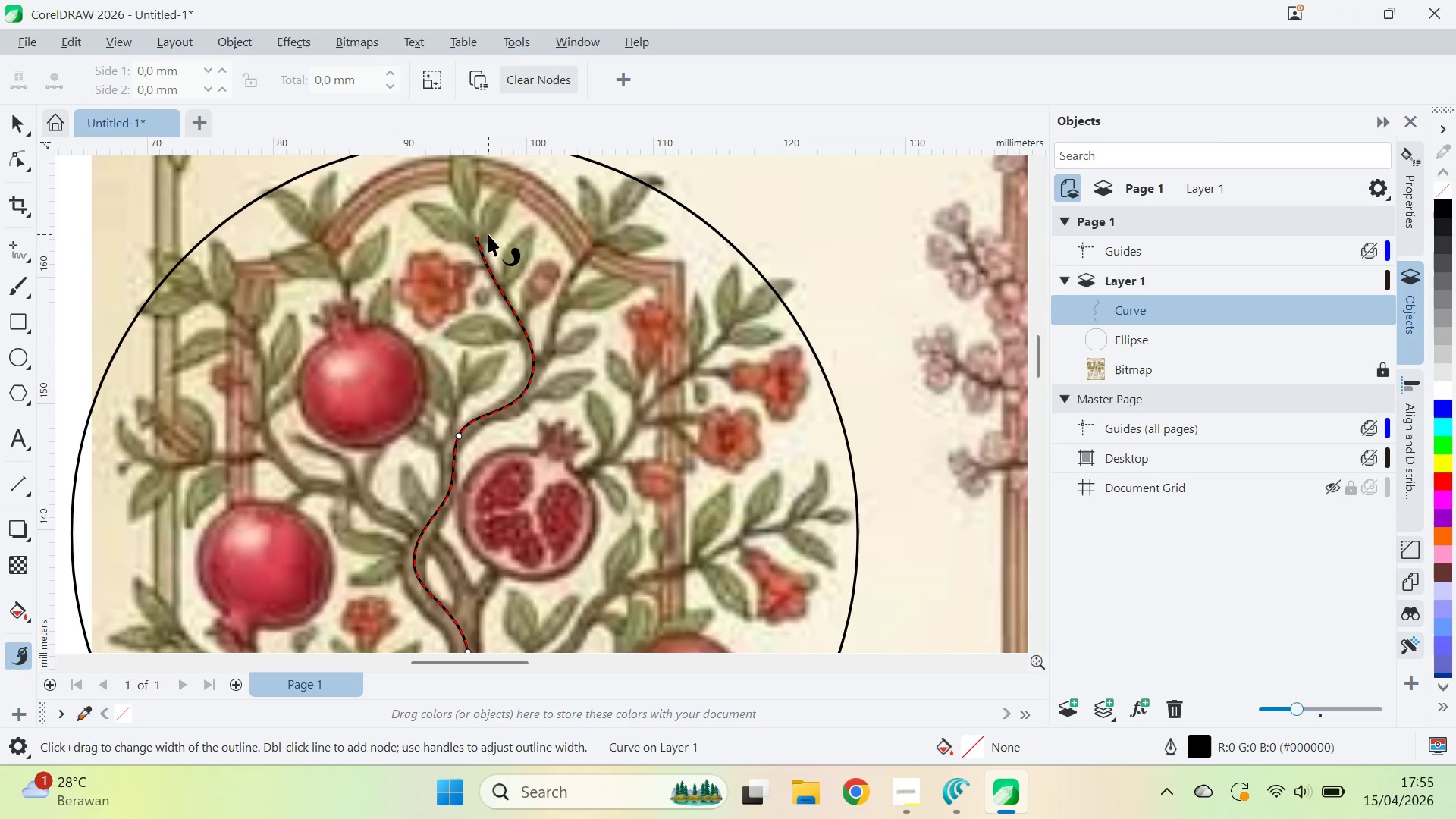 
key(Q)
 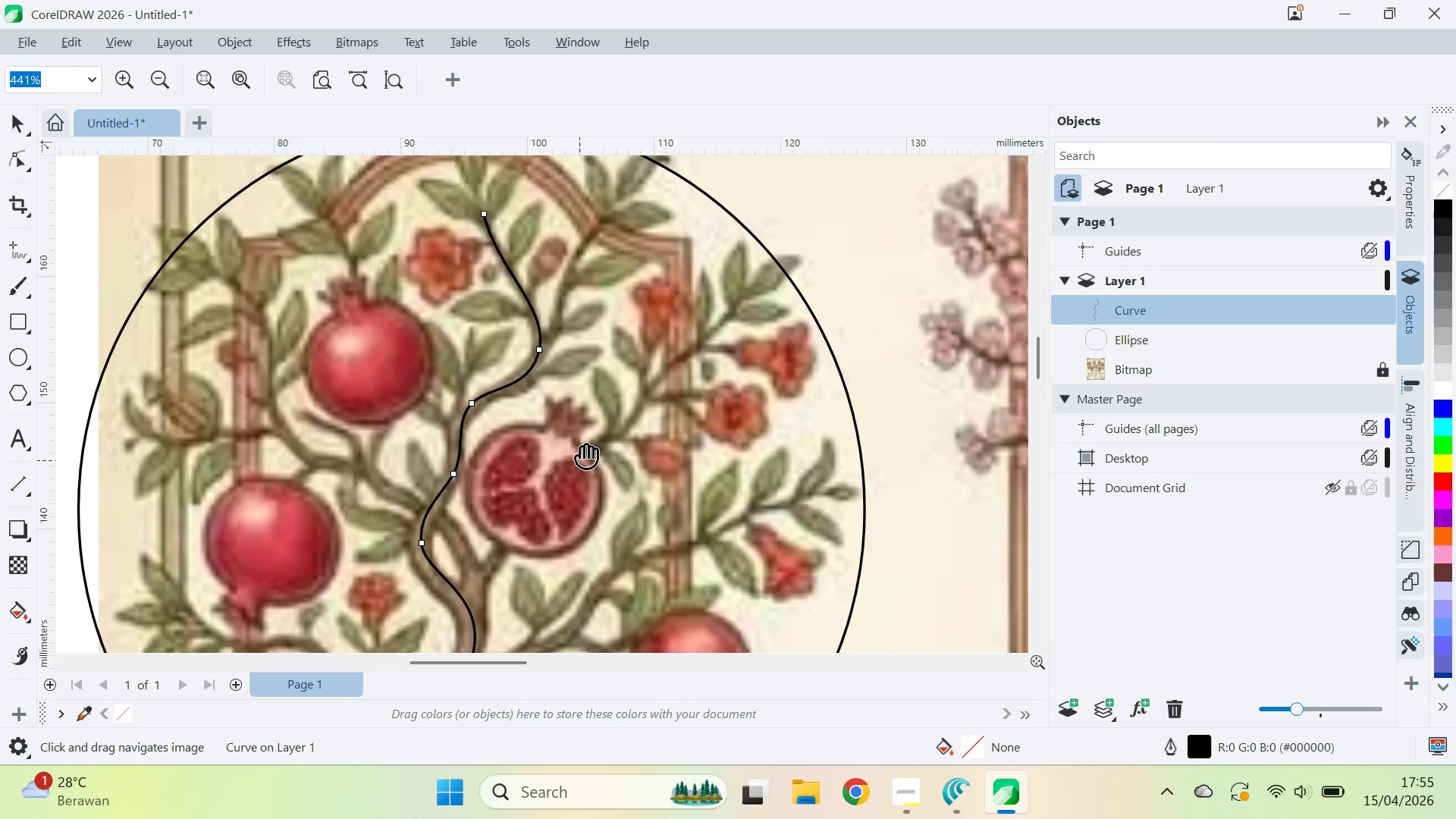 
left_click_drag(start_coordinate=[573, 484], to_coordinate=[588, 256])
 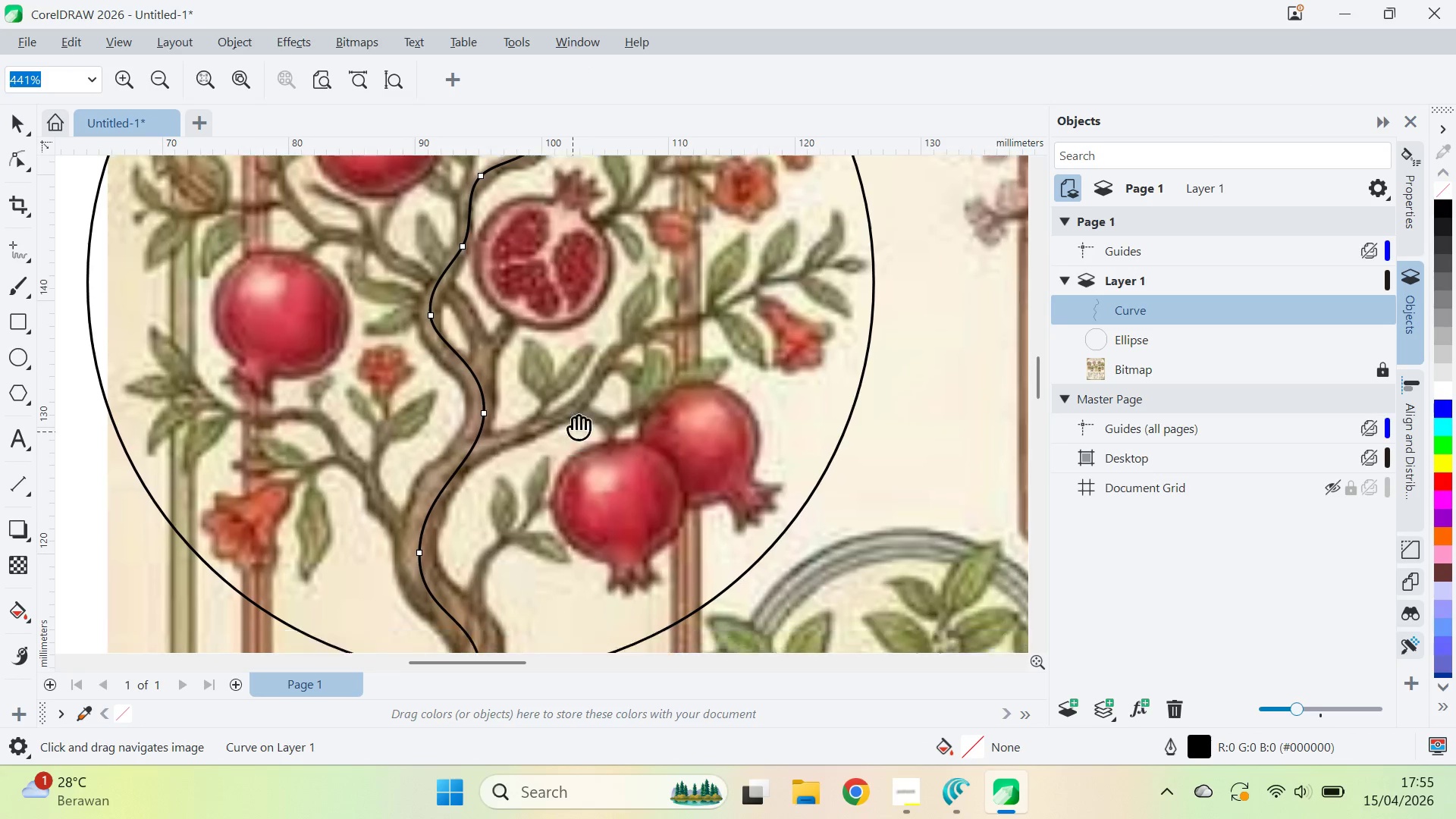 
left_click_drag(start_coordinate=[572, 454], to_coordinate=[575, 297])
 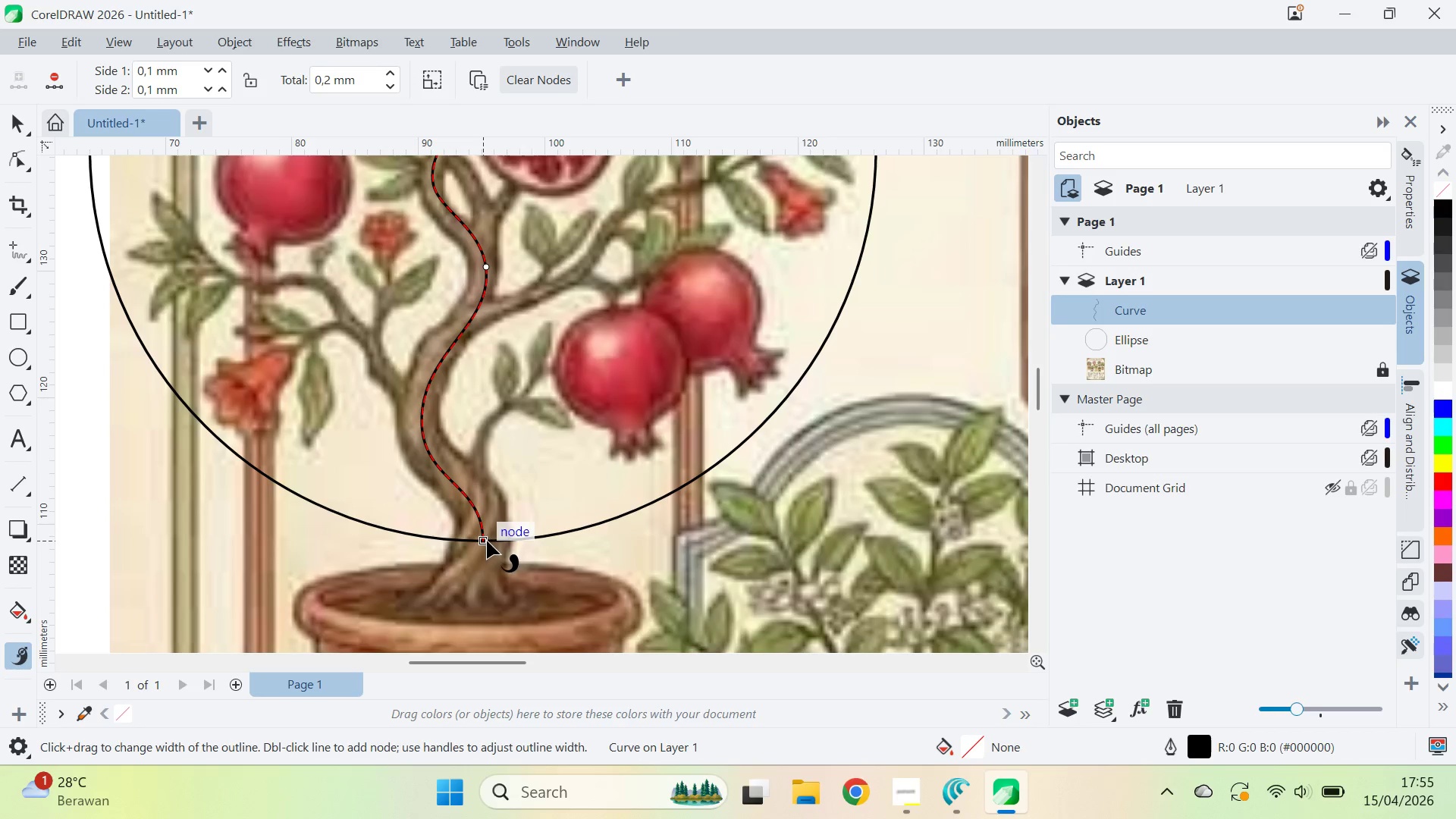 
double_click([485, 544])
 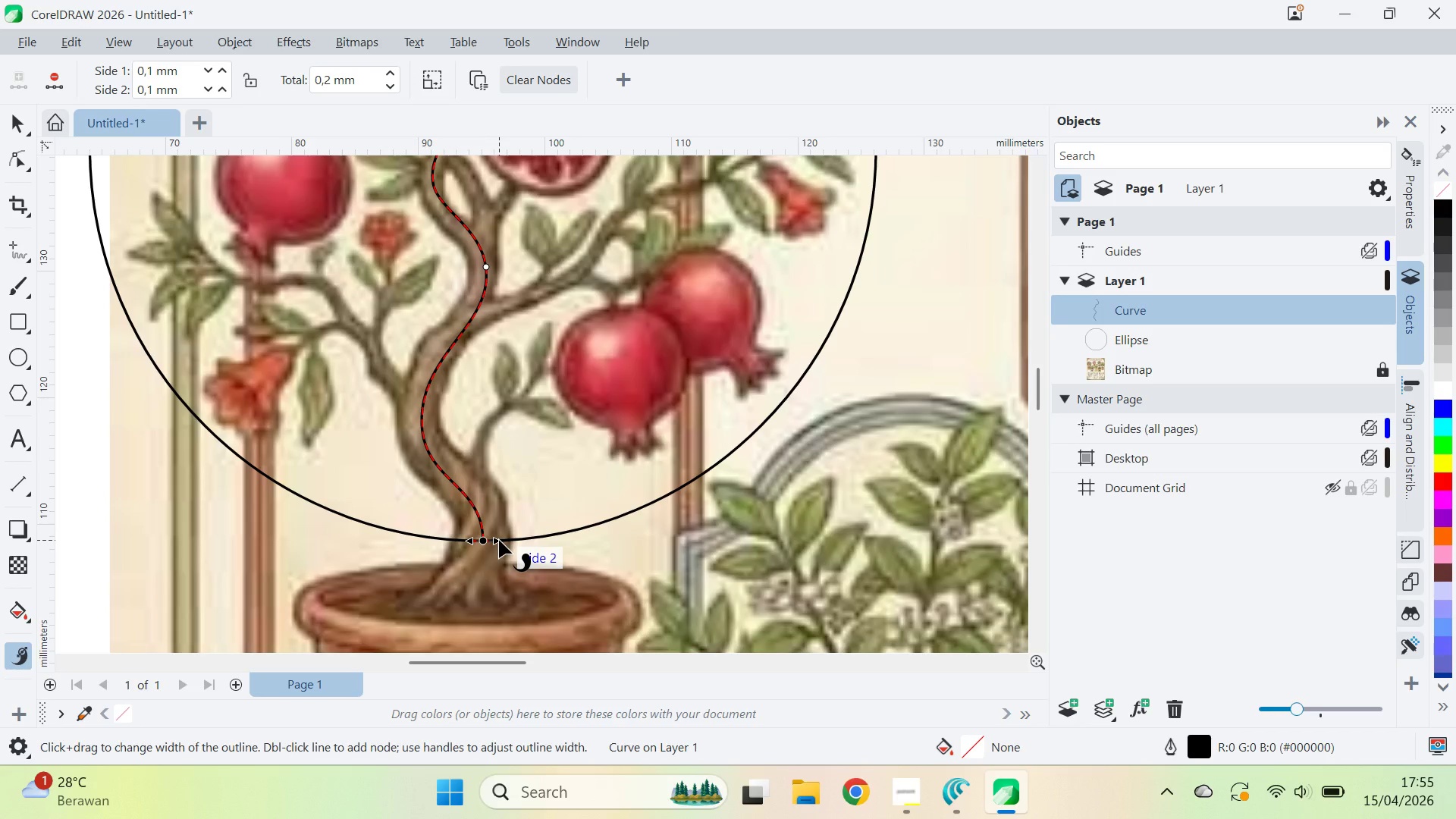 
left_click_drag(start_coordinate=[499, 540], to_coordinate=[527, 544])
 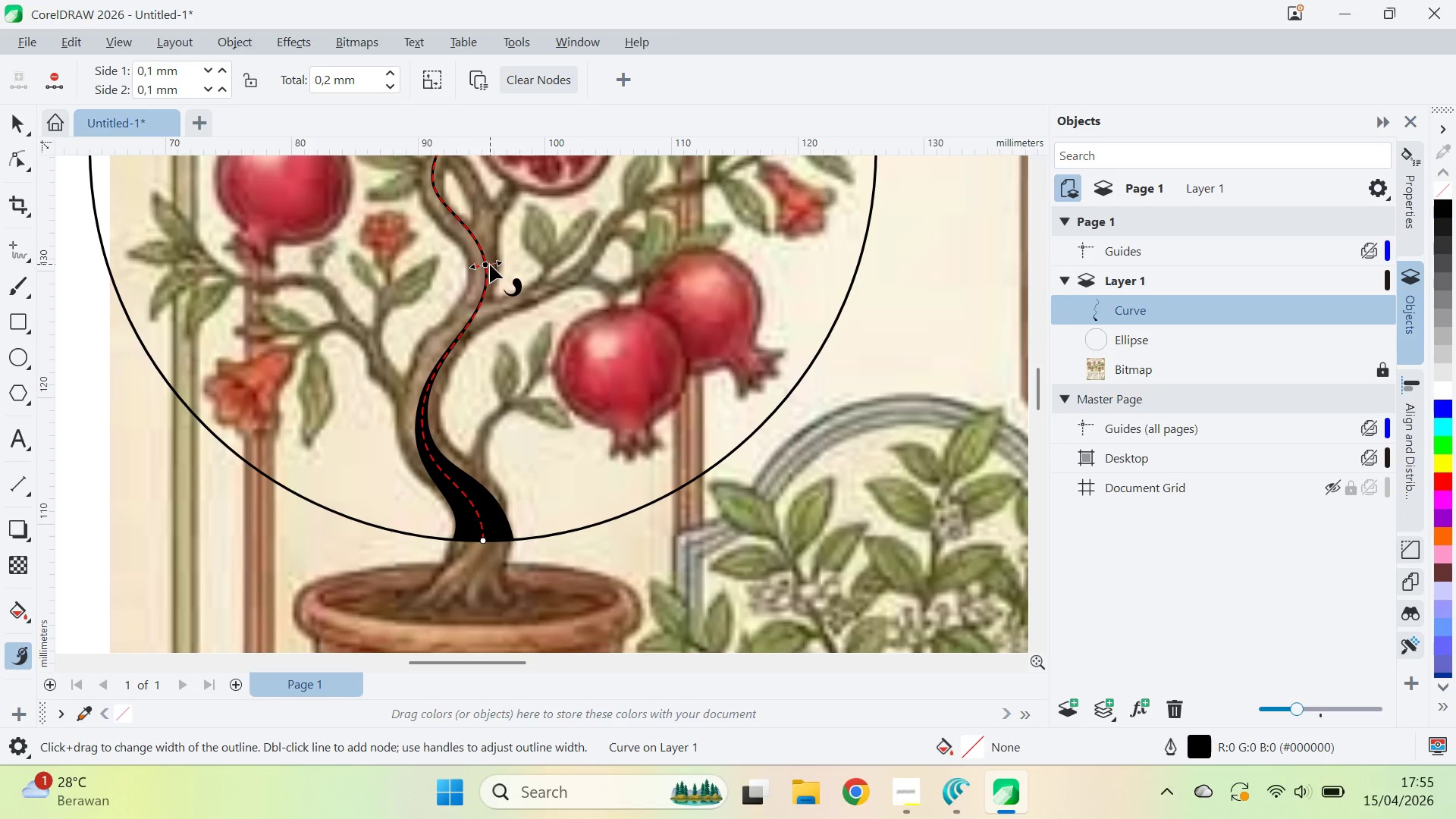 
left_click_drag(start_coordinate=[500, 264], to_coordinate=[510, 264])
 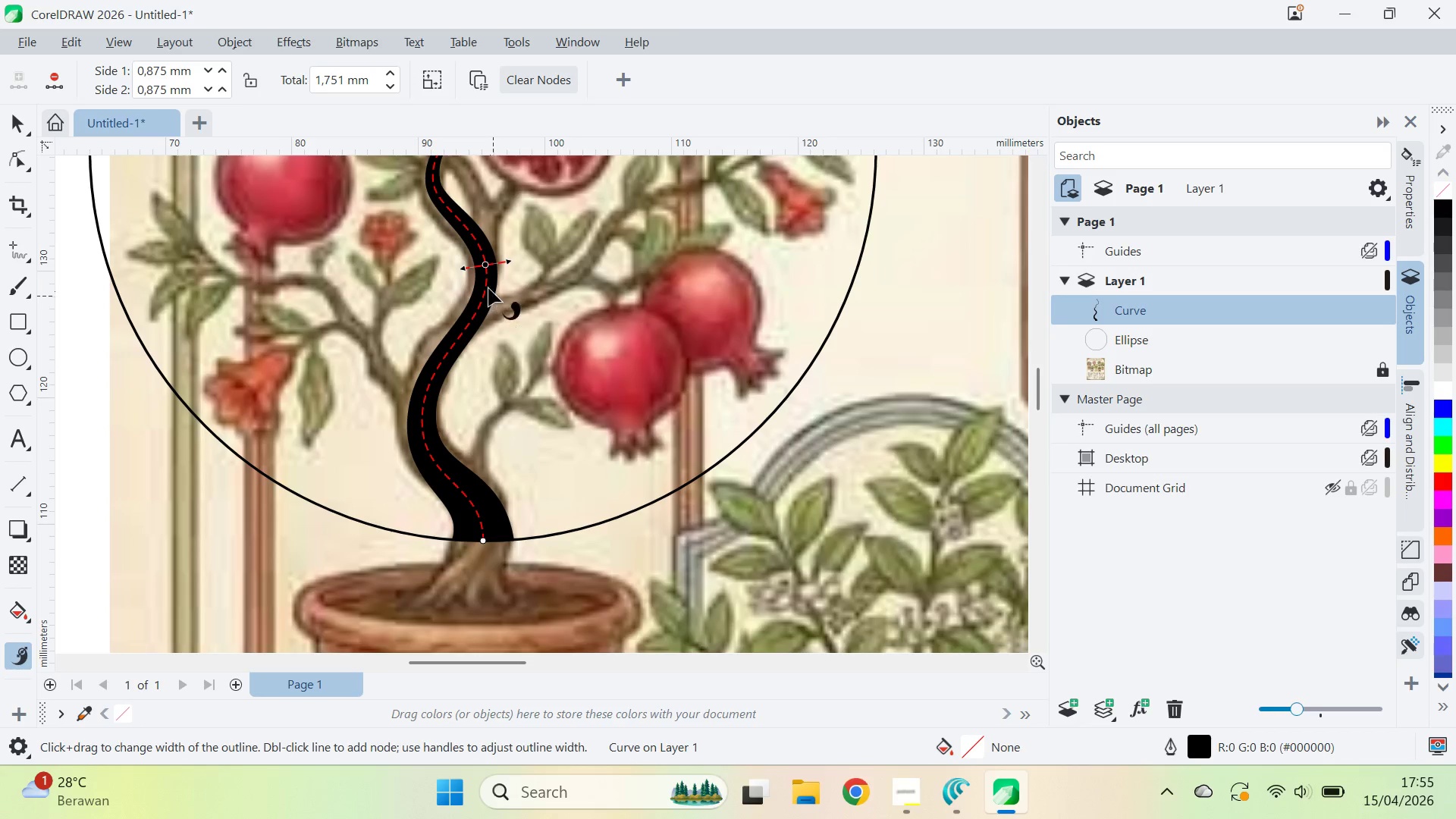 
key(A)
 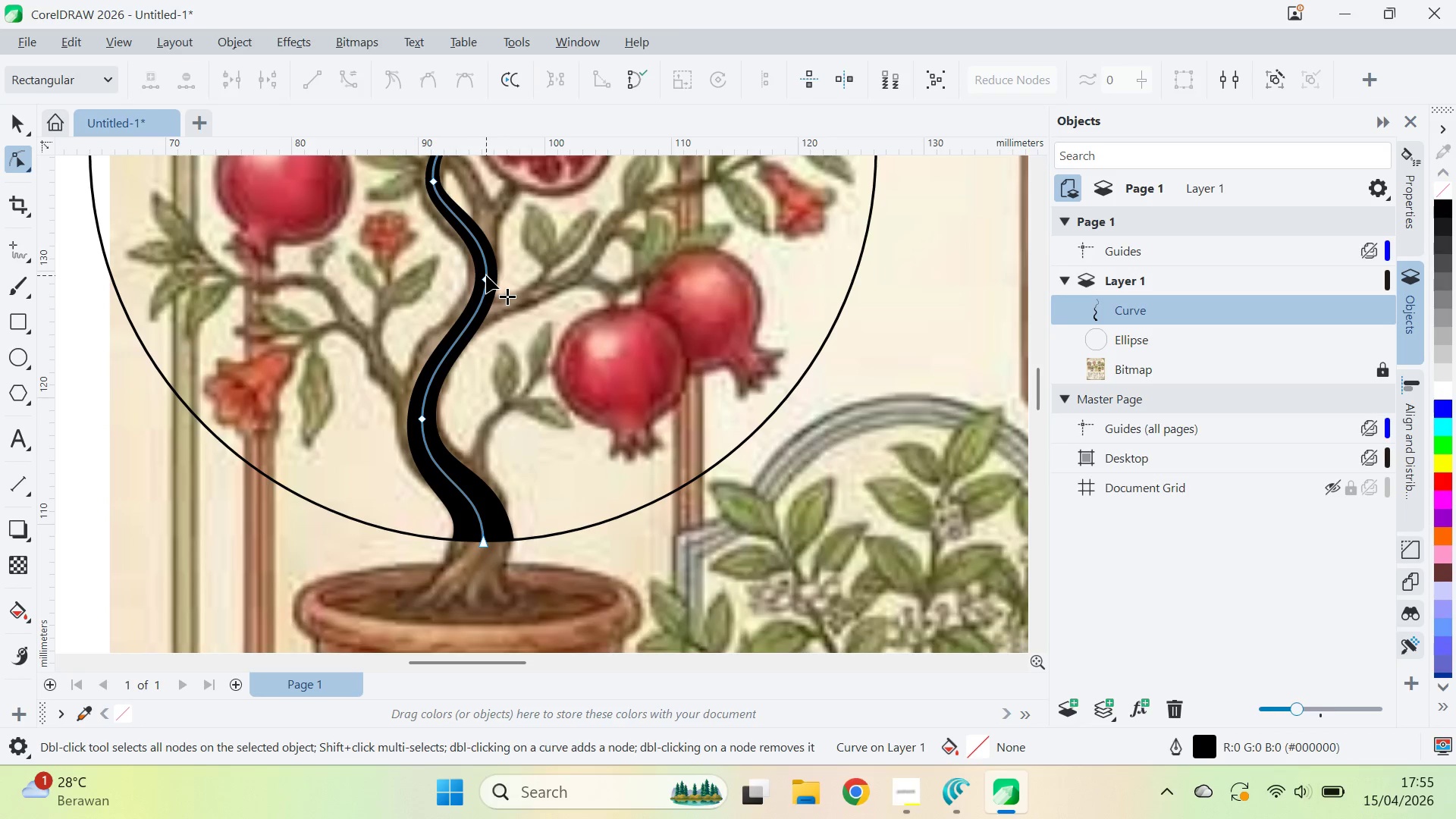 
left_click_drag(start_coordinate=[486, 275], to_coordinate=[476, 278])
 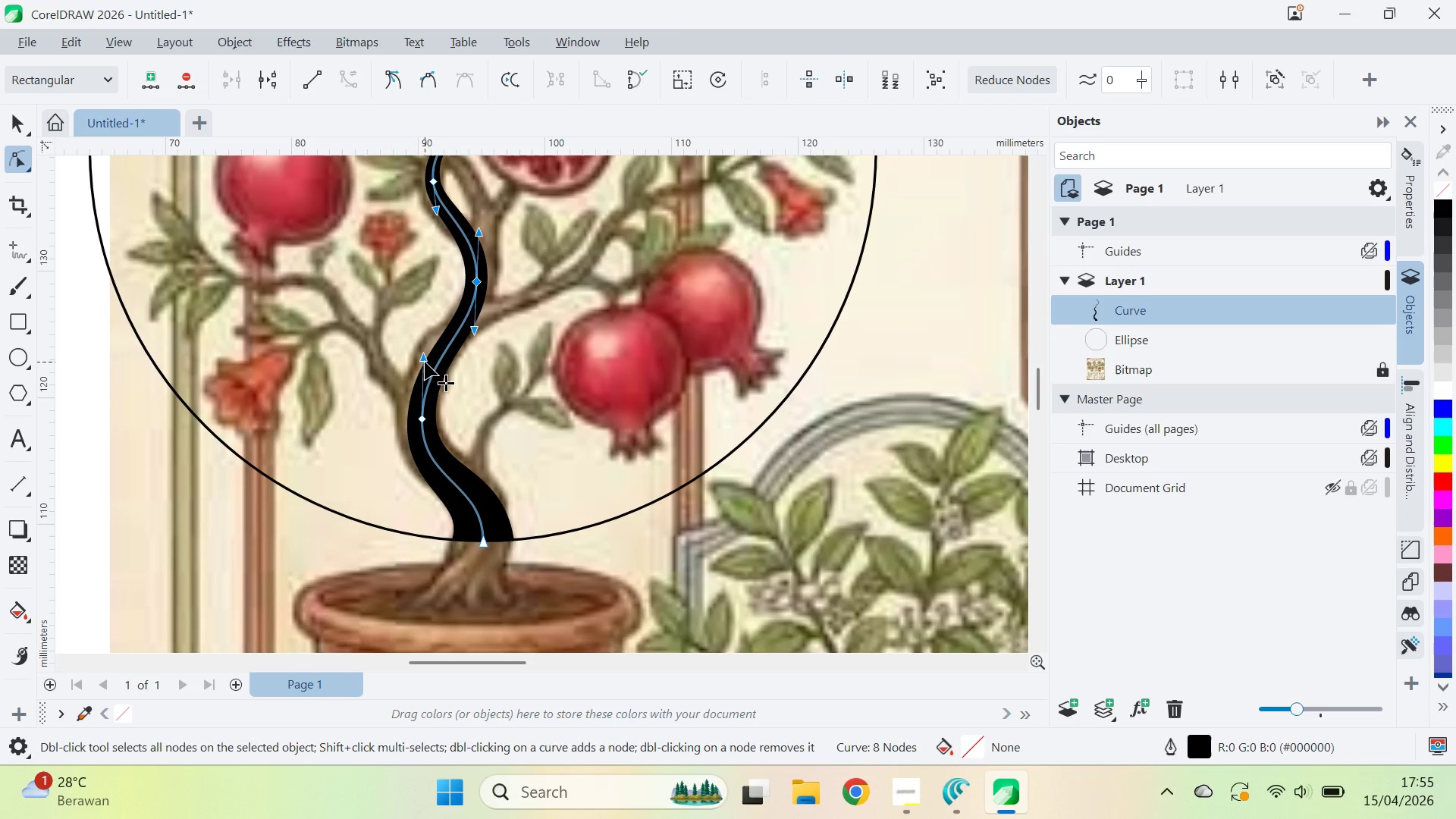 
left_click_drag(start_coordinate=[424, 362], to_coordinate=[420, 353])
 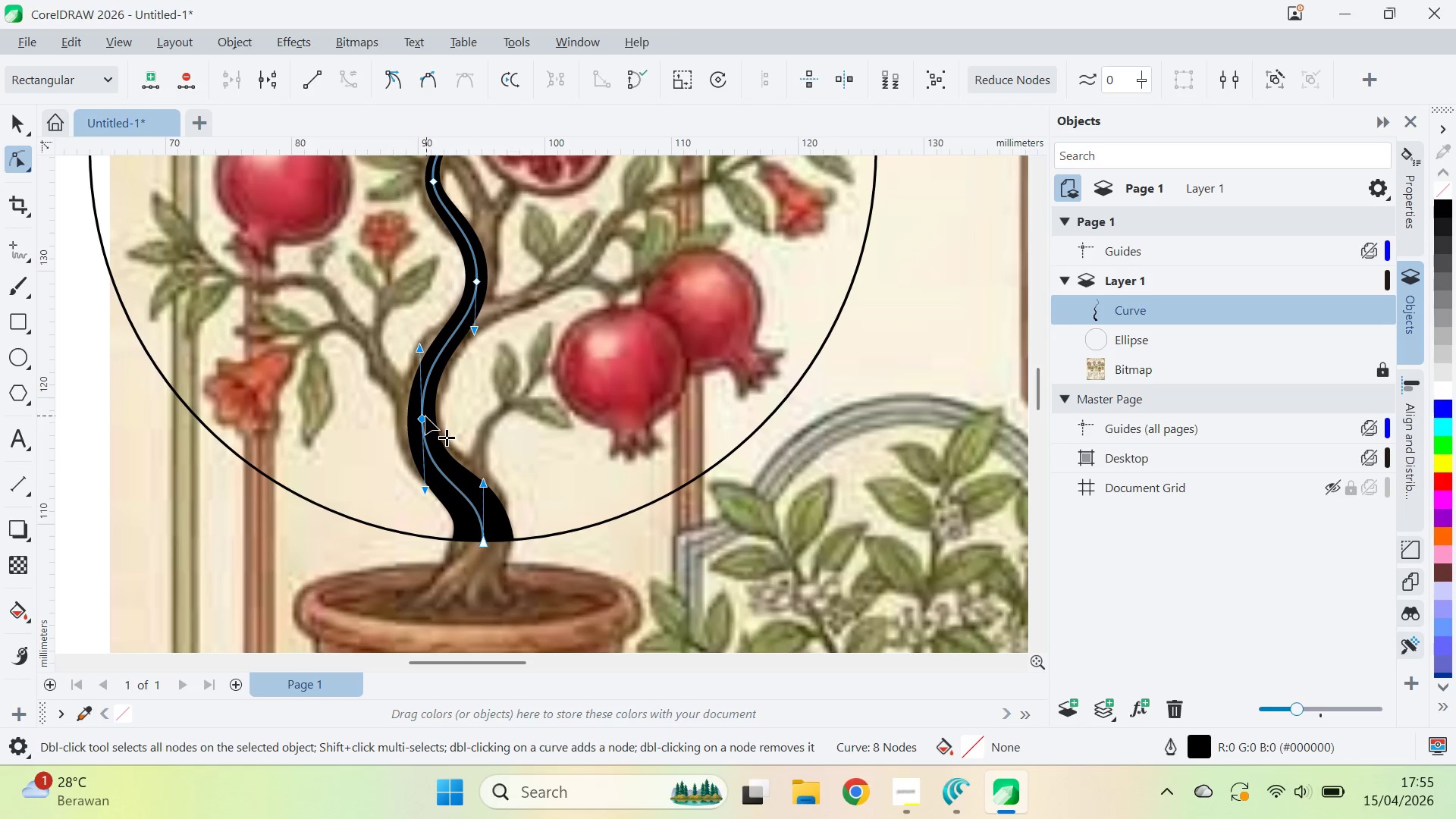 
left_click_drag(start_coordinate=[425, 419], to_coordinate=[422, 410])
 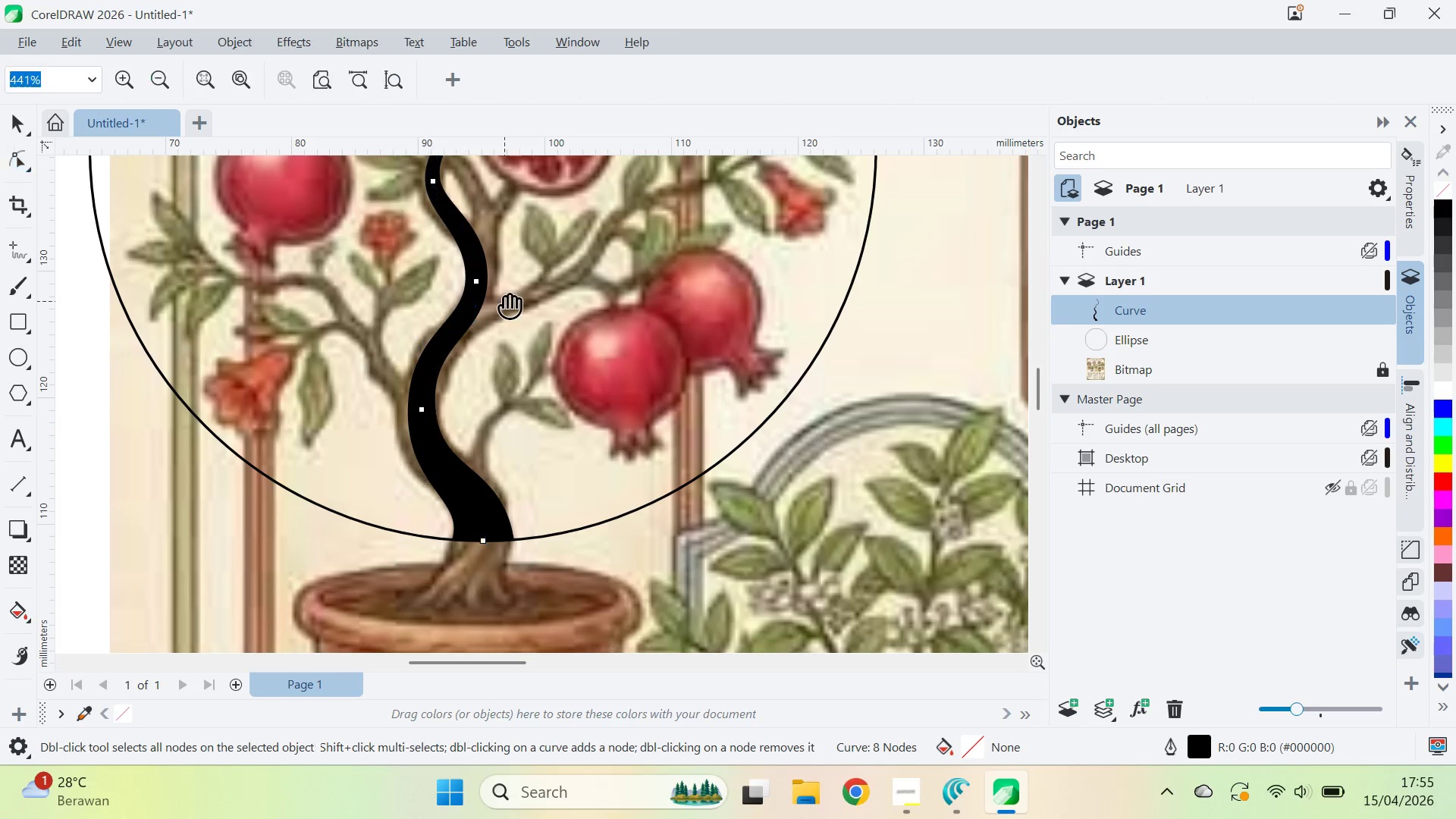 
type(qvav)
 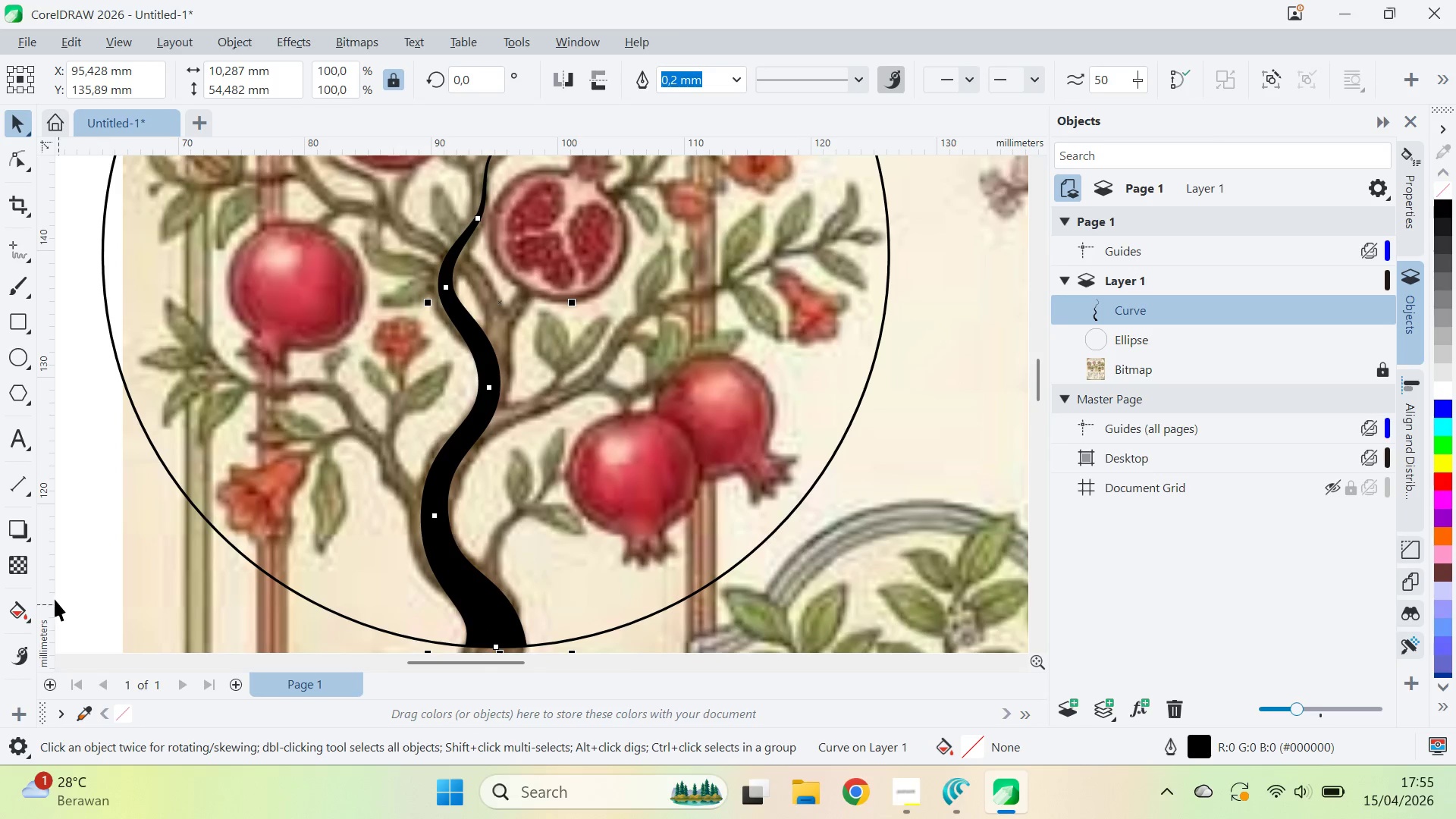 
left_click_drag(start_coordinate=[505, 297], to_coordinate=[518, 403])
 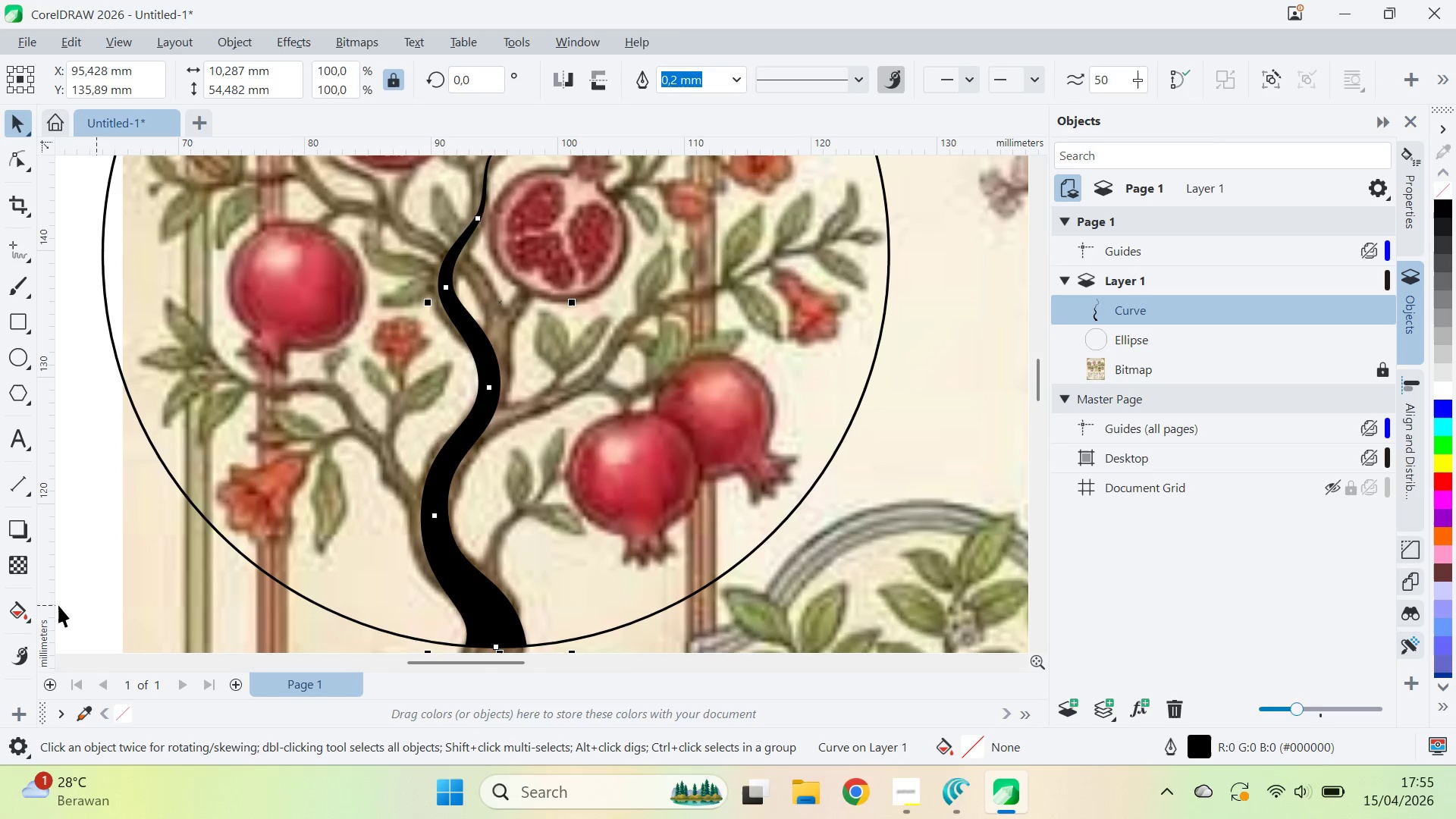 
left_click([20, 655])
 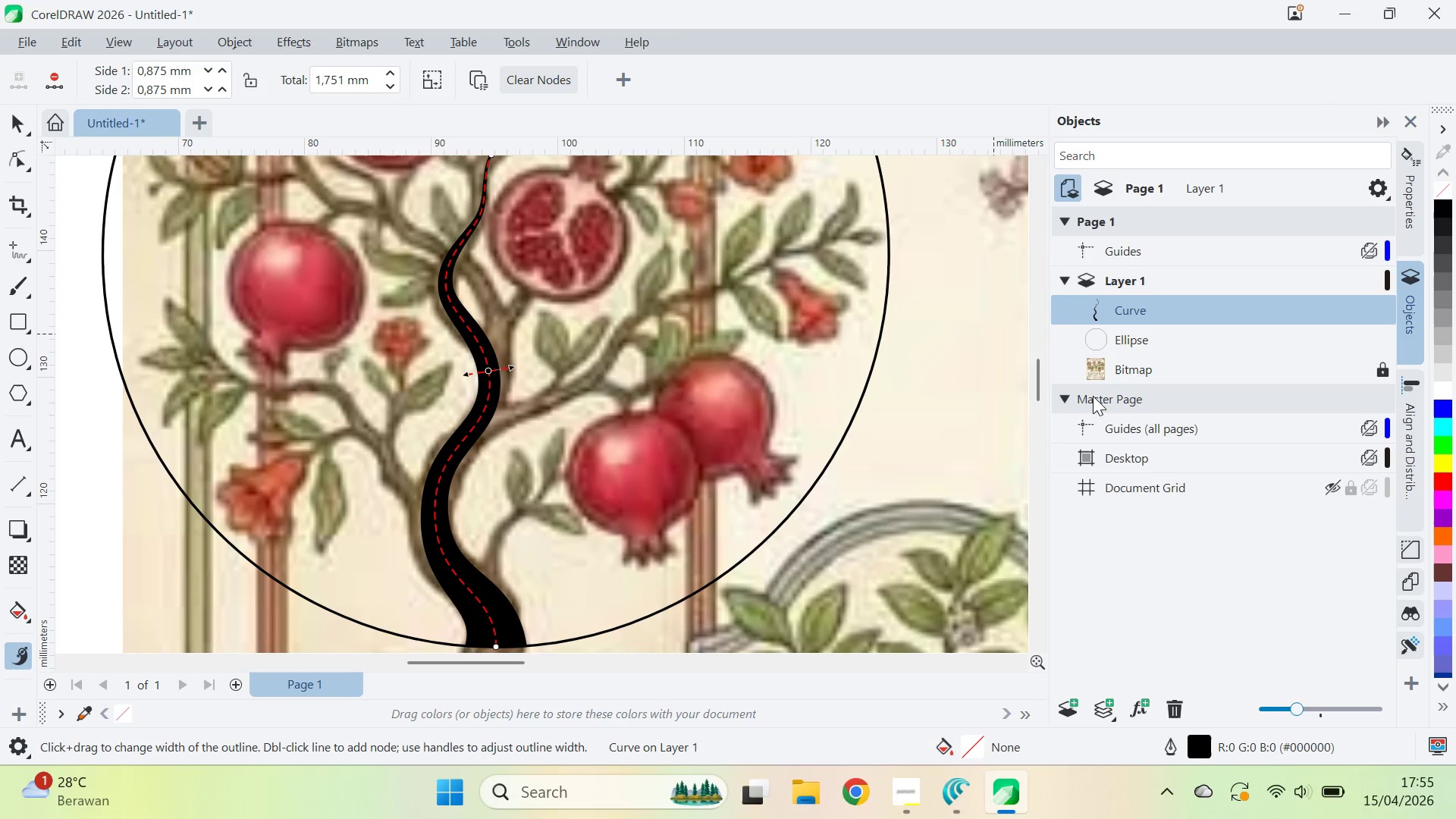 
left_click_drag(start_coordinate=[1041, 380], to_coordinate=[1043, 366])
 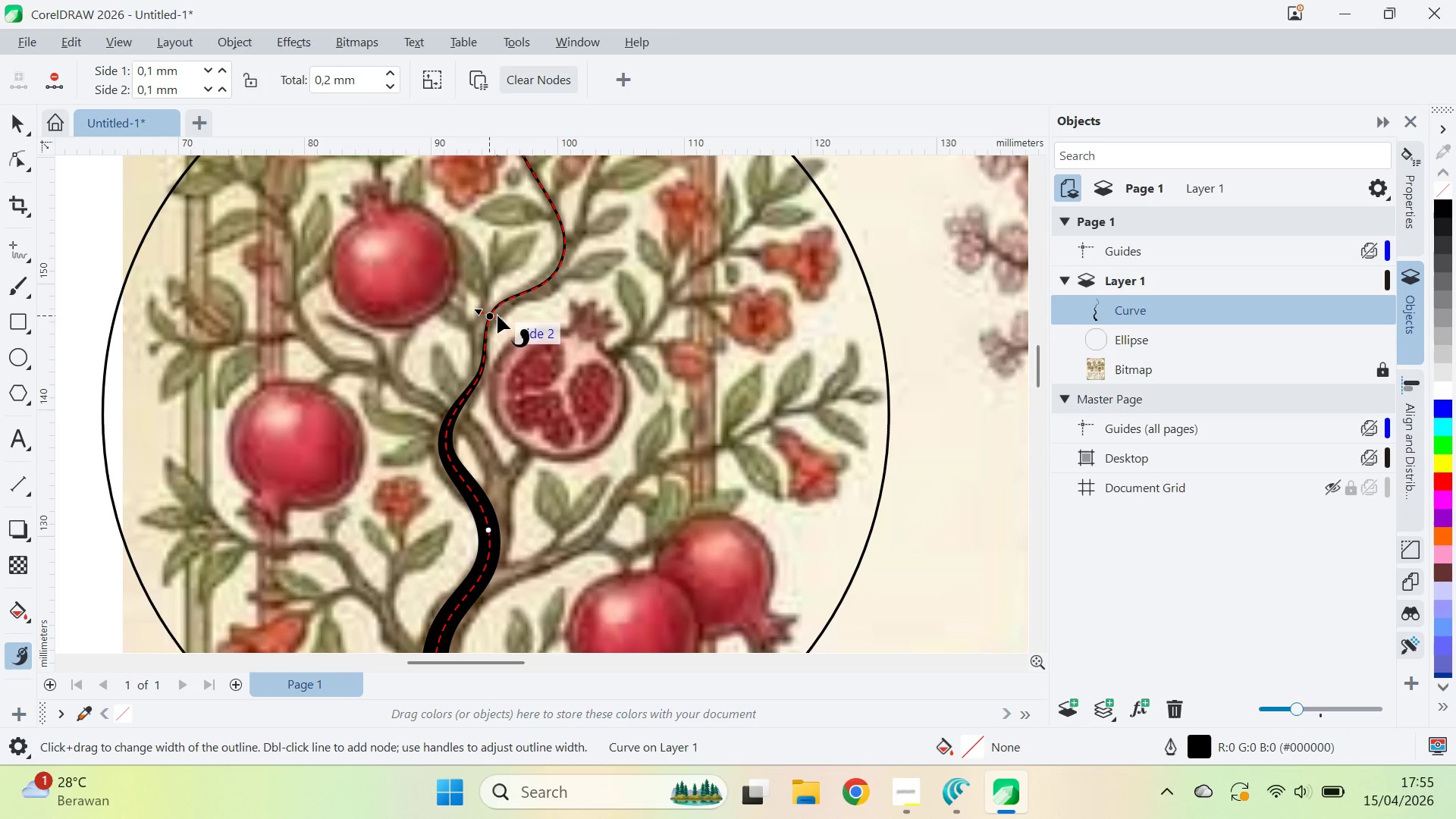 
left_click_drag(start_coordinate=[505, 324], to_coordinate=[504, 330])
 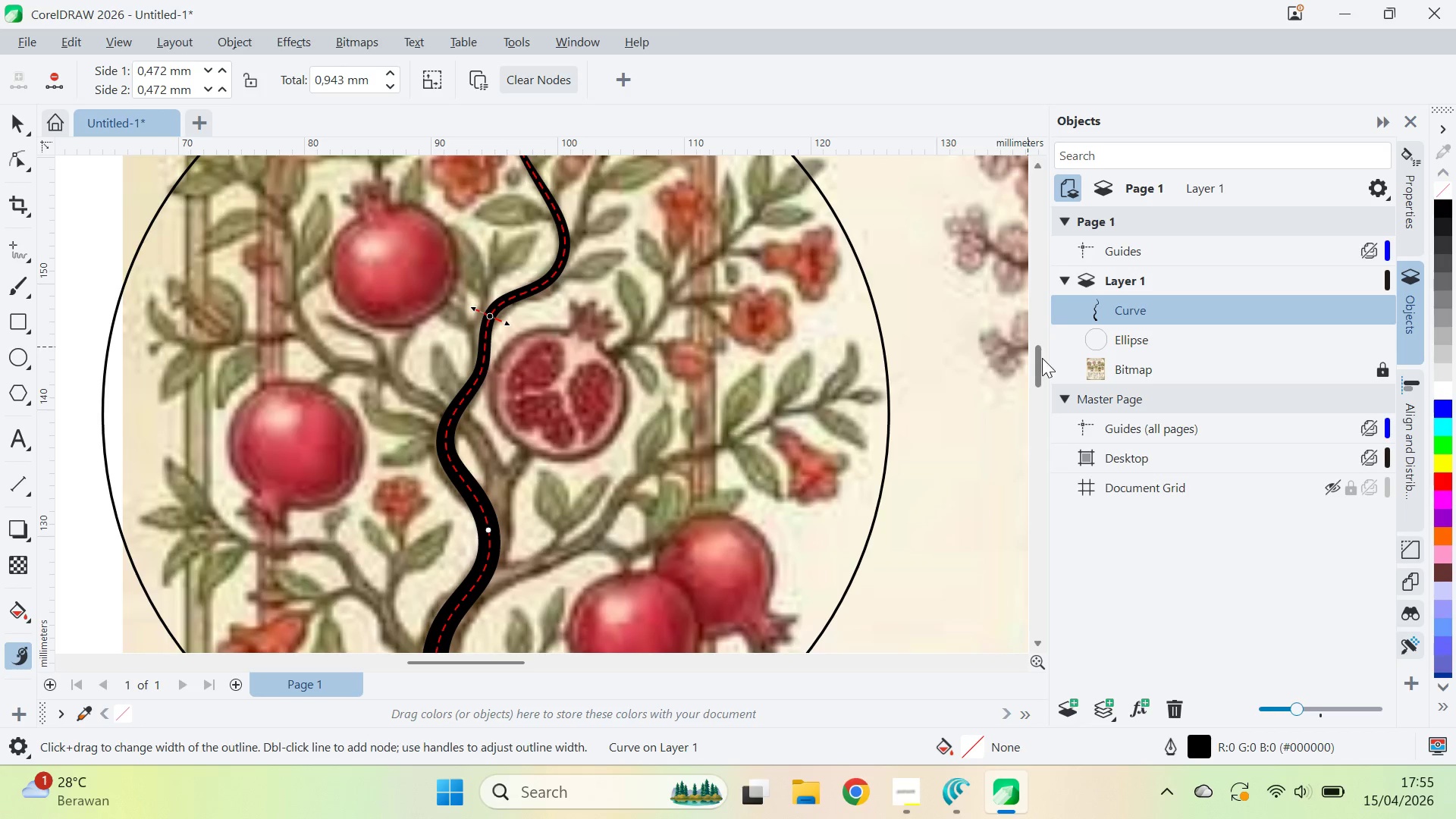 
left_click_drag(start_coordinate=[1043, 358], to_coordinate=[1041, 338])
 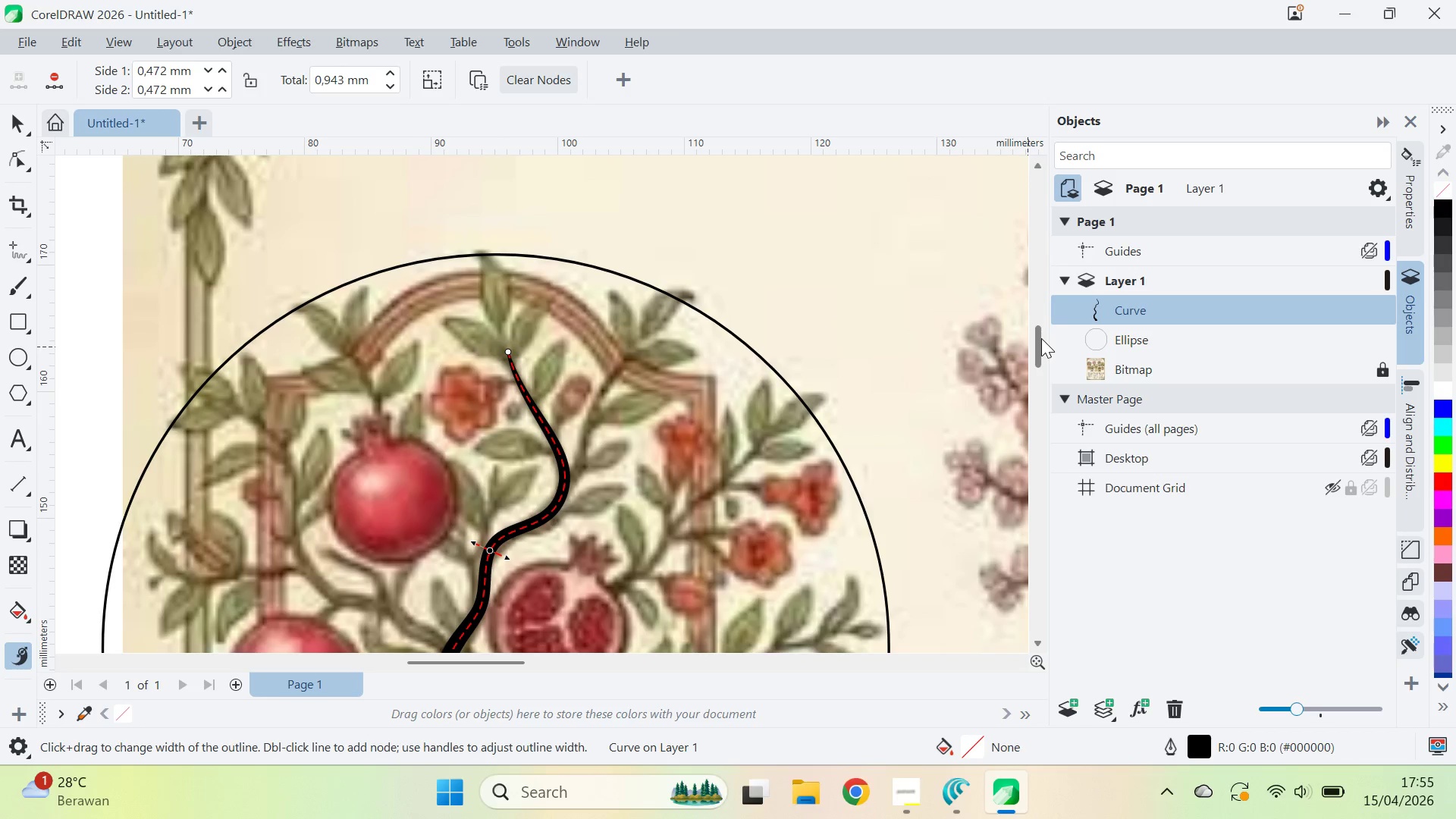 
left_click_drag(start_coordinate=[1041, 338], to_coordinate=[1040, 371])
 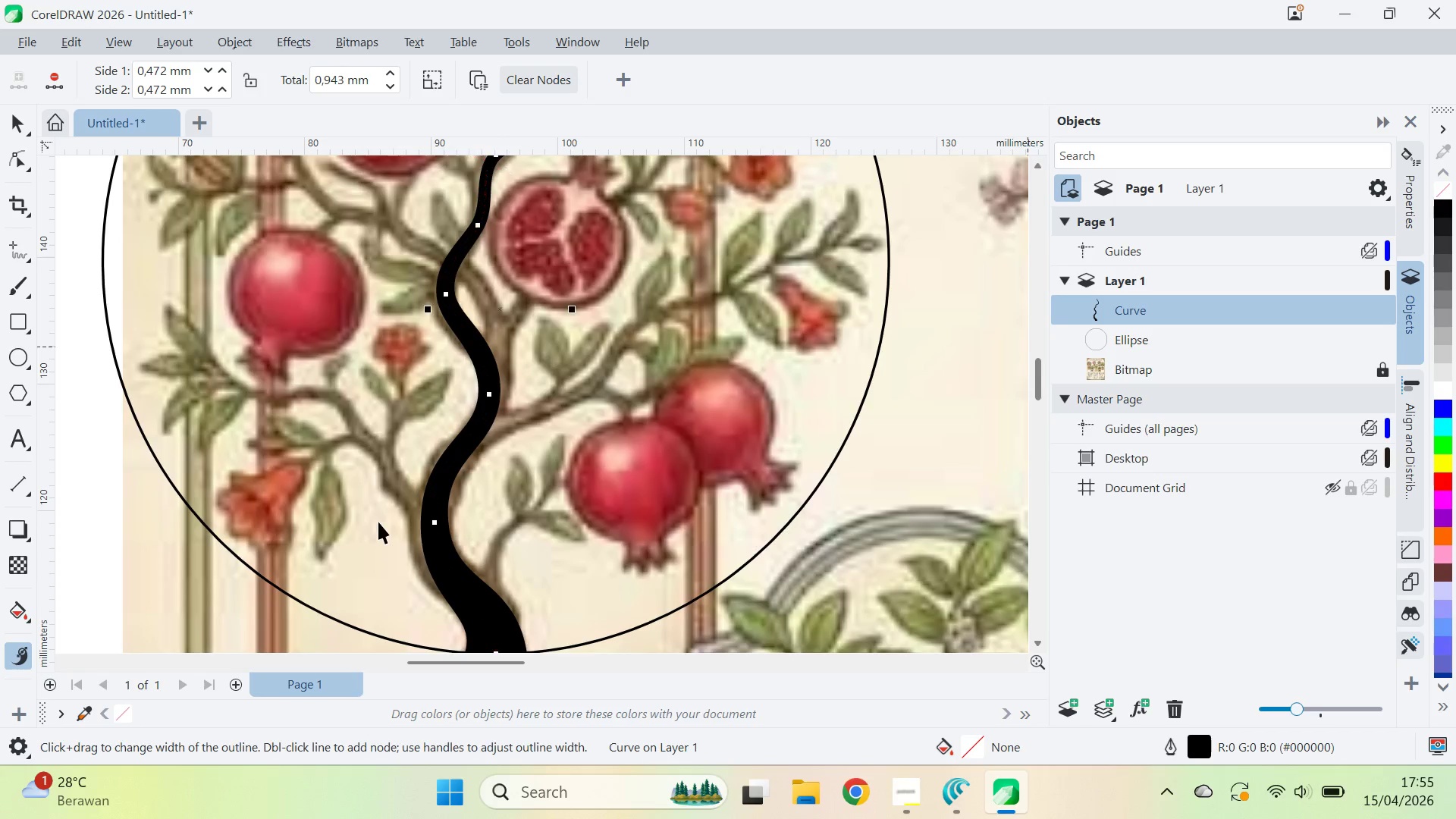 
key(V)
 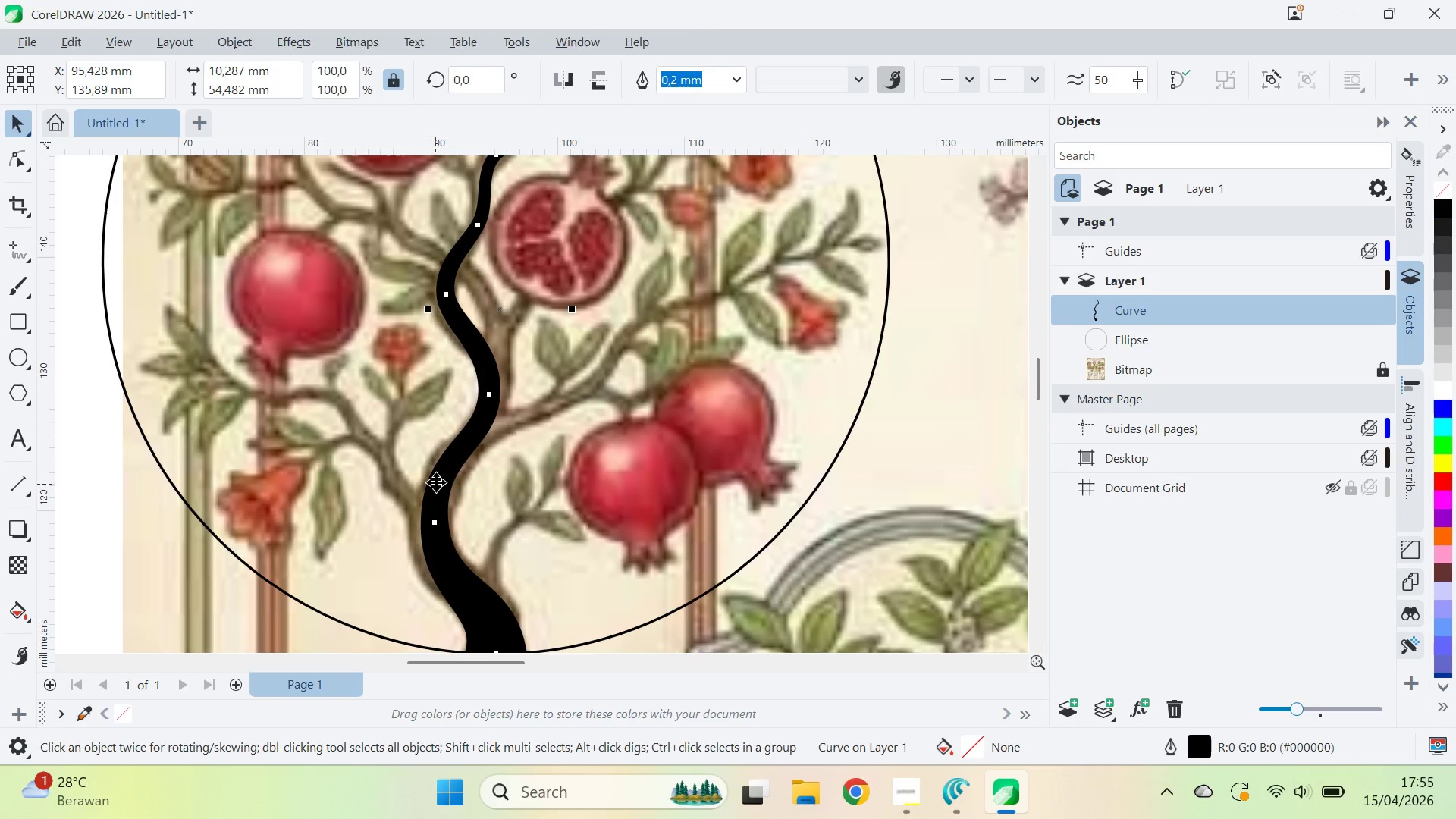 
key(Control+Shift+Q)
 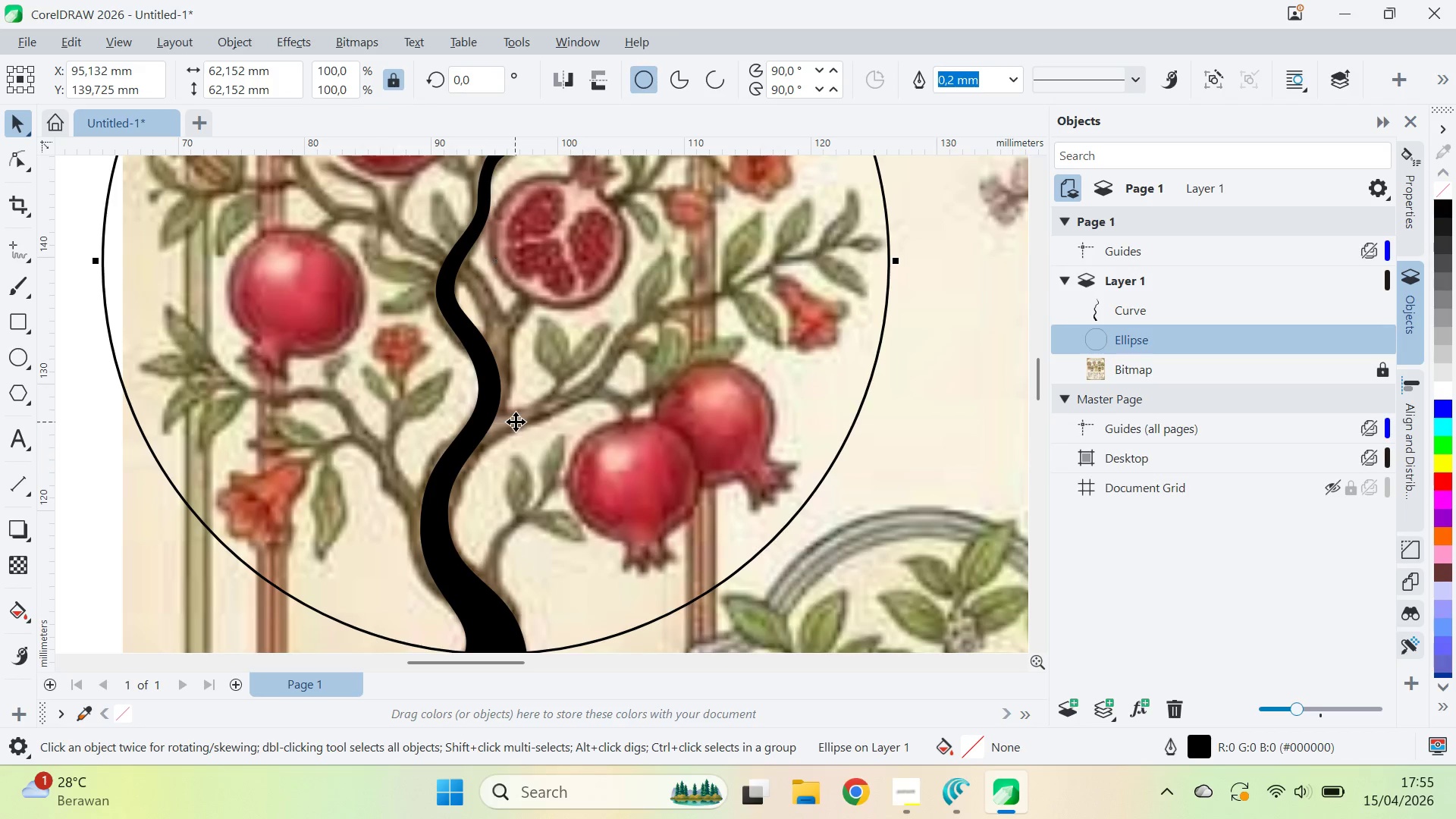 
double_click([460, 448])
 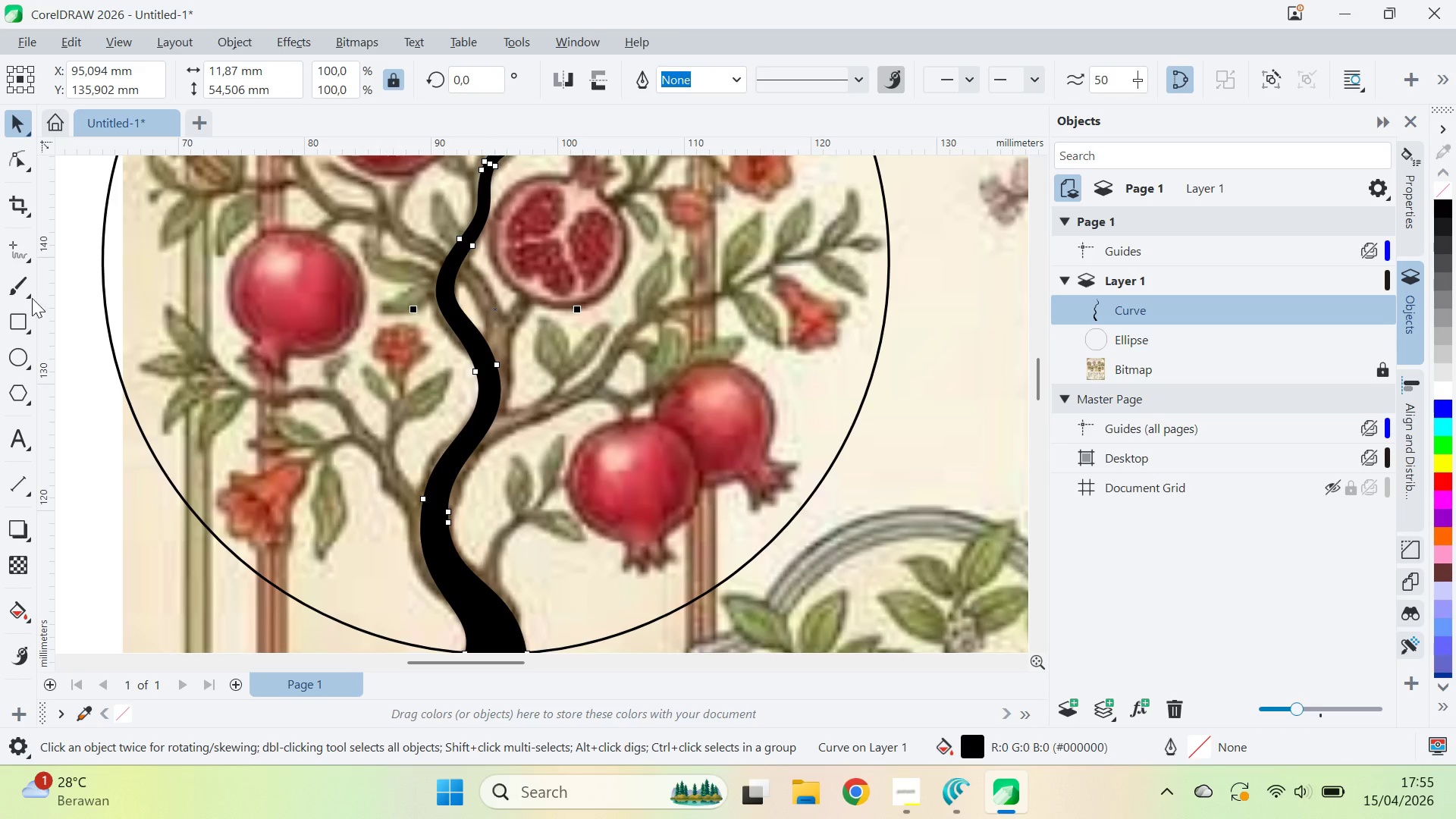 
left_click([11, 239])
 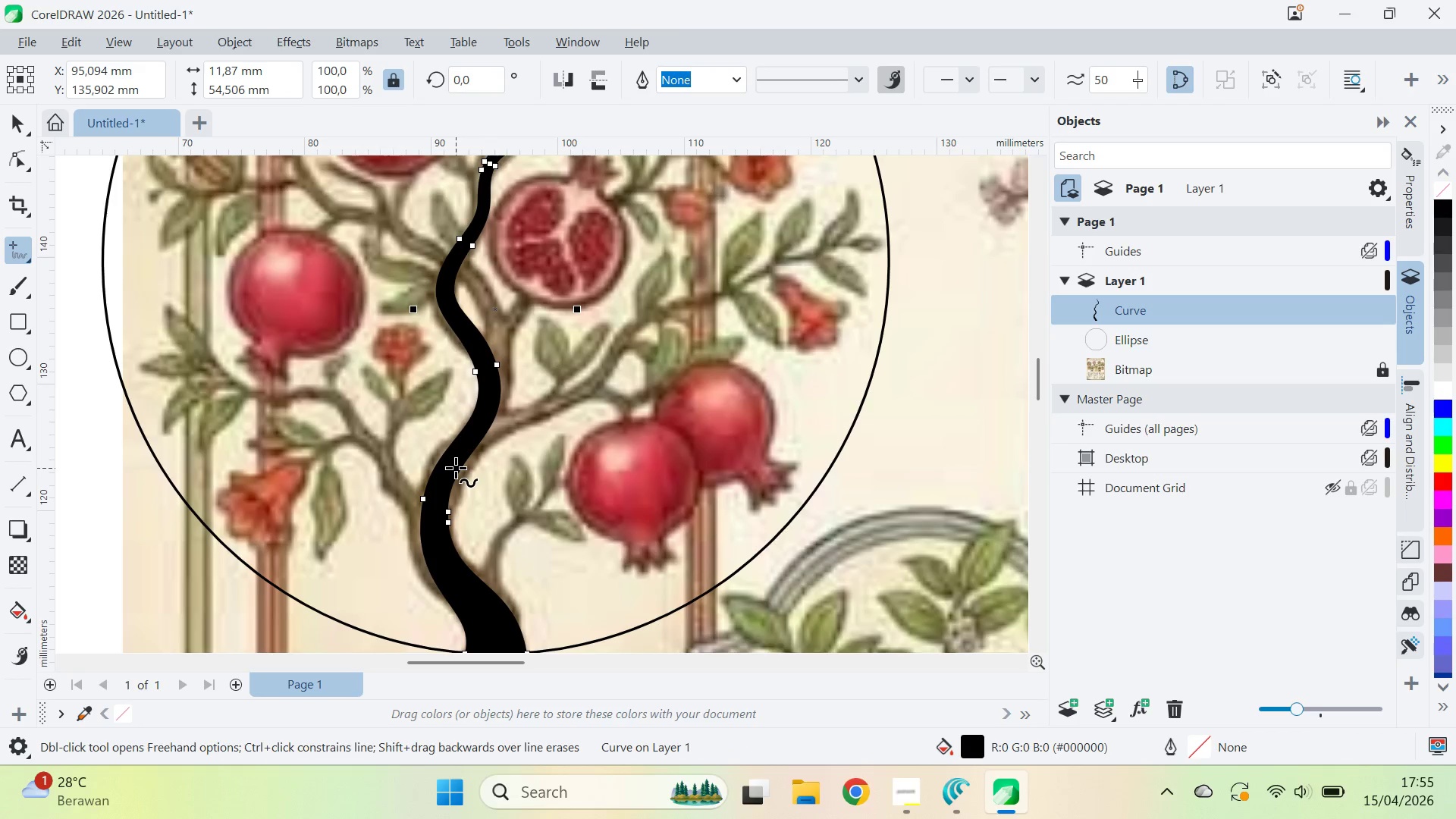 
left_click([456, 468])
 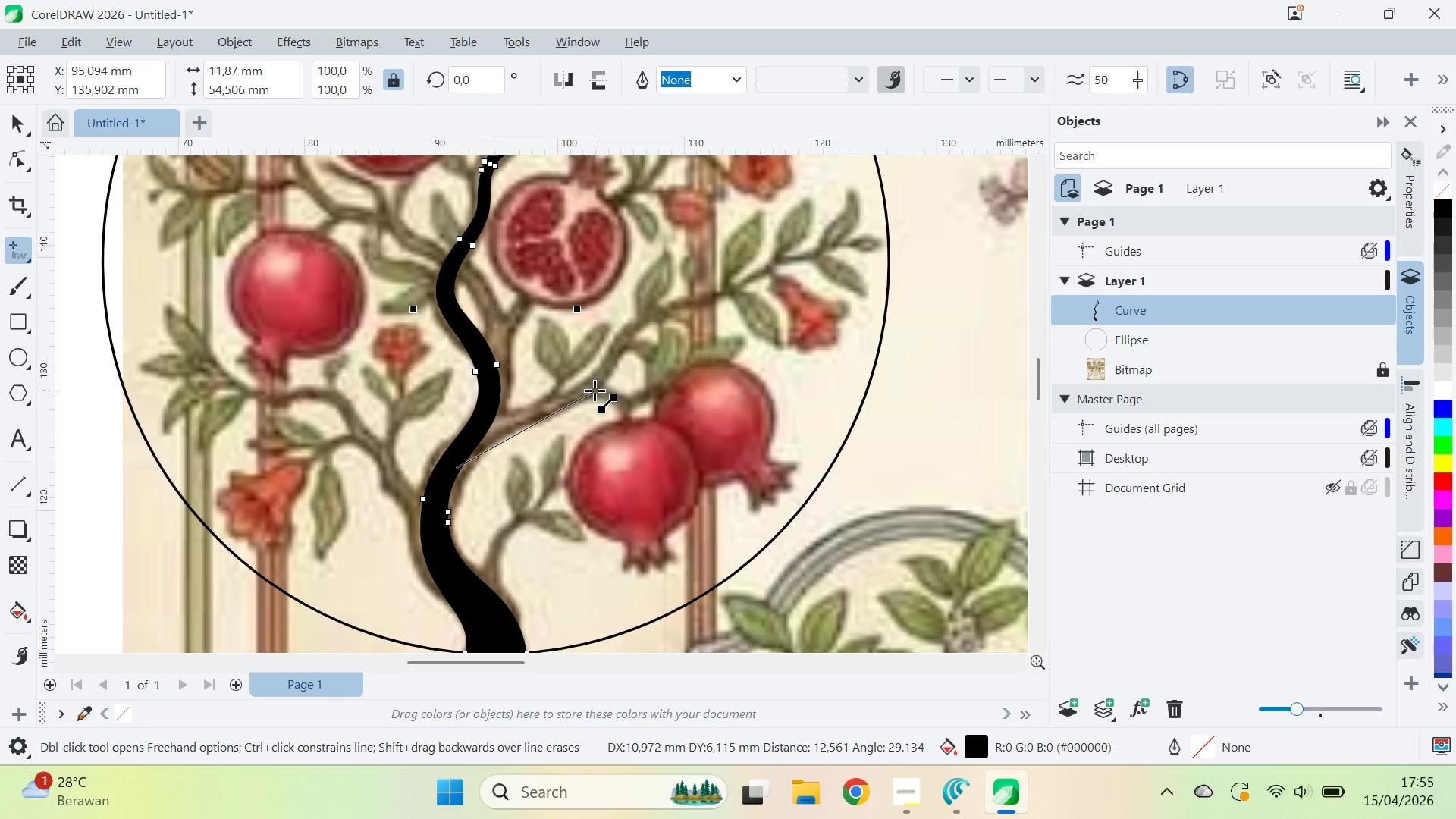 
left_click([595, 391])
 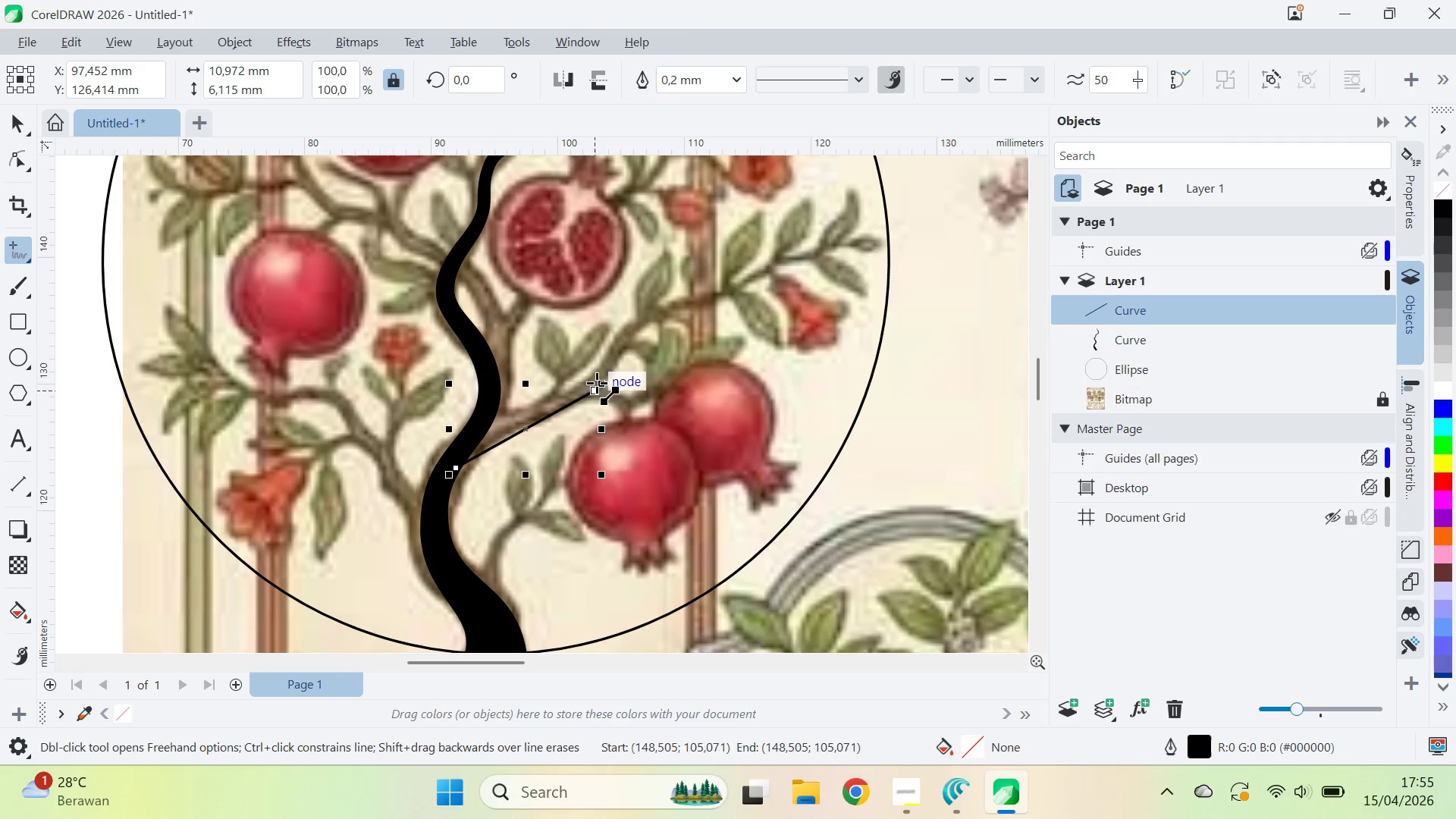 
left_click_drag(start_coordinate=[595, 391], to_coordinate=[596, 386])
 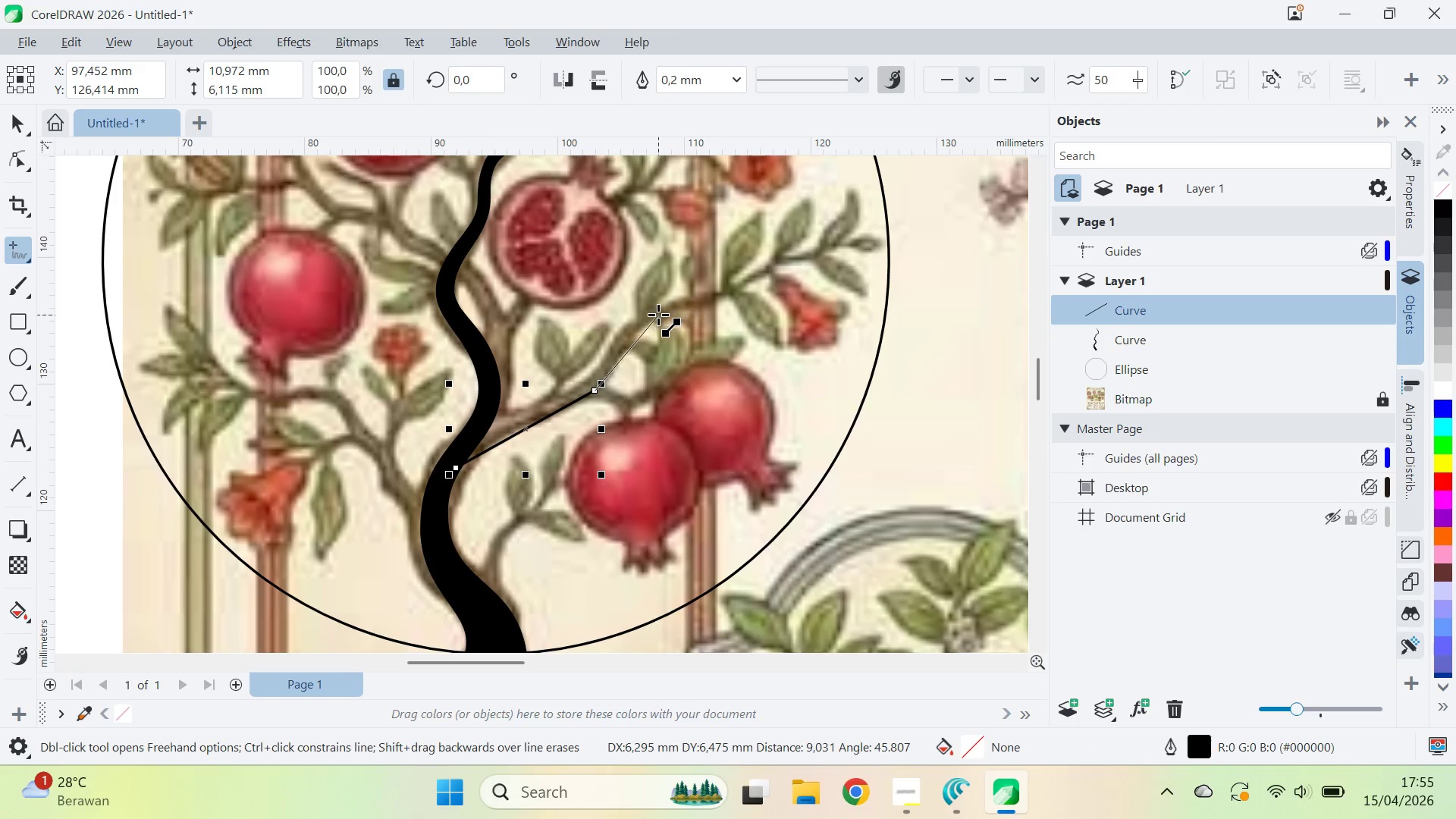 
double_click([662, 311])
 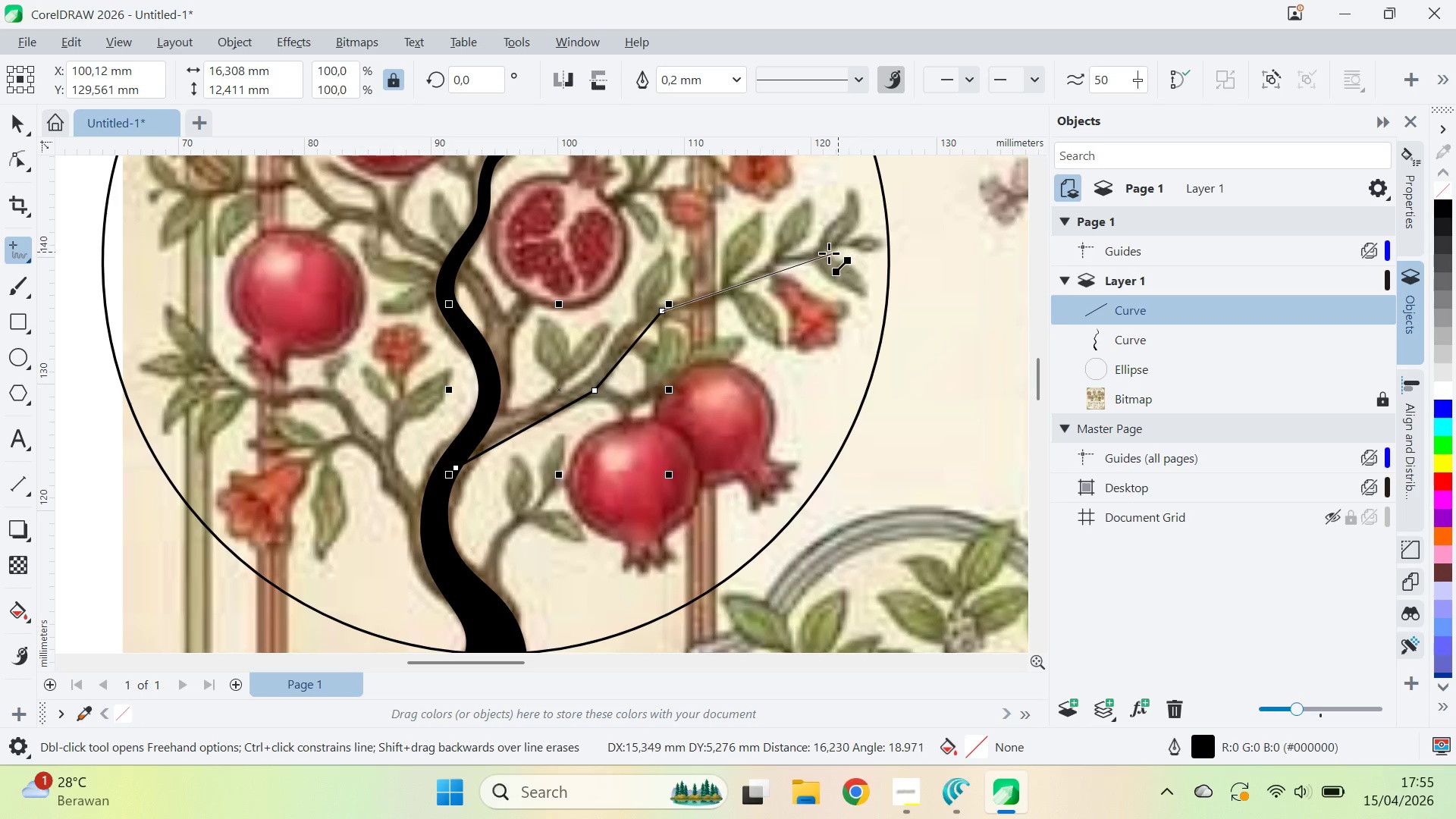 
left_click([839, 254])
 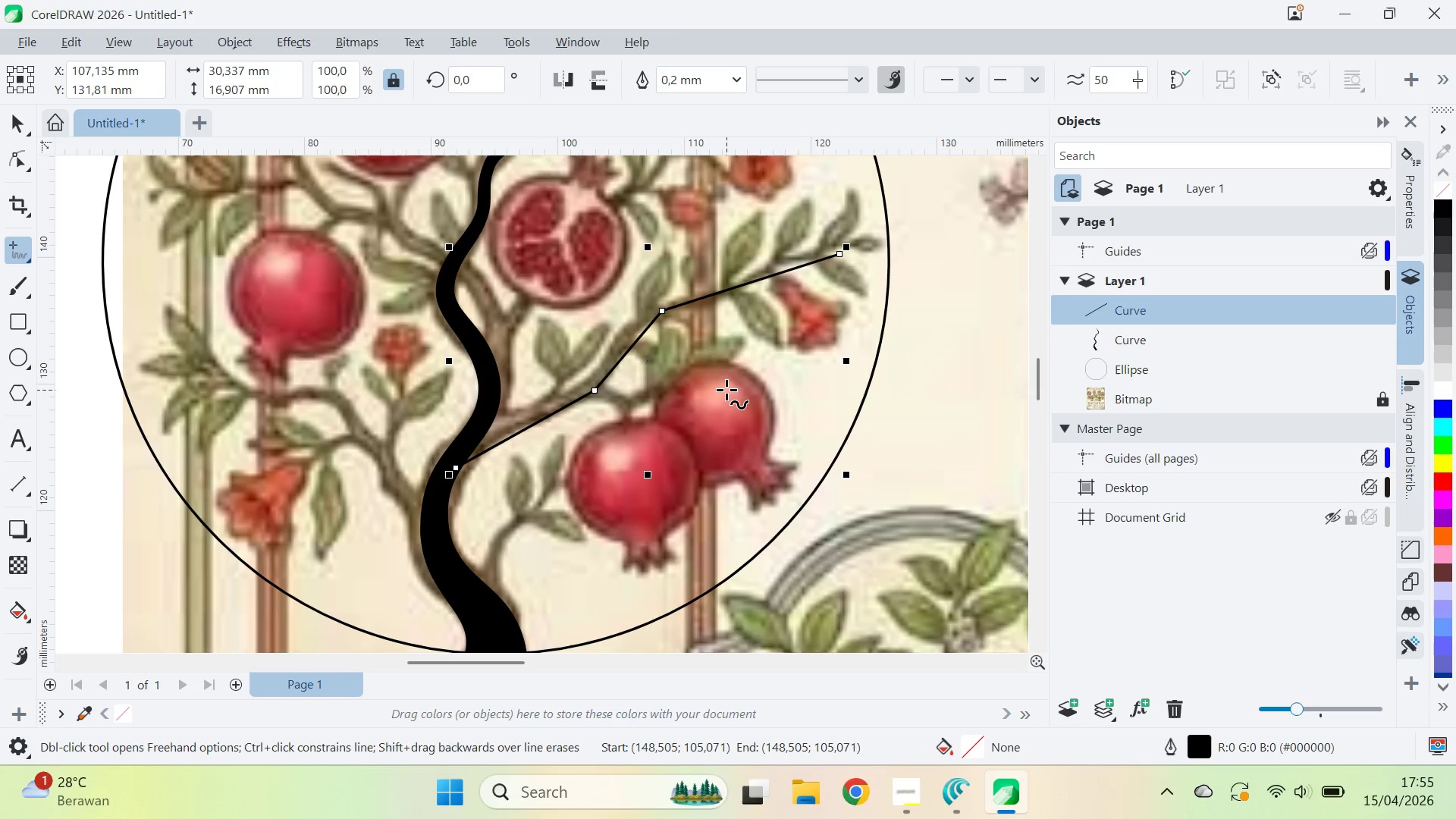 
hold_key(key=ControlLeft, duration=0.5)
 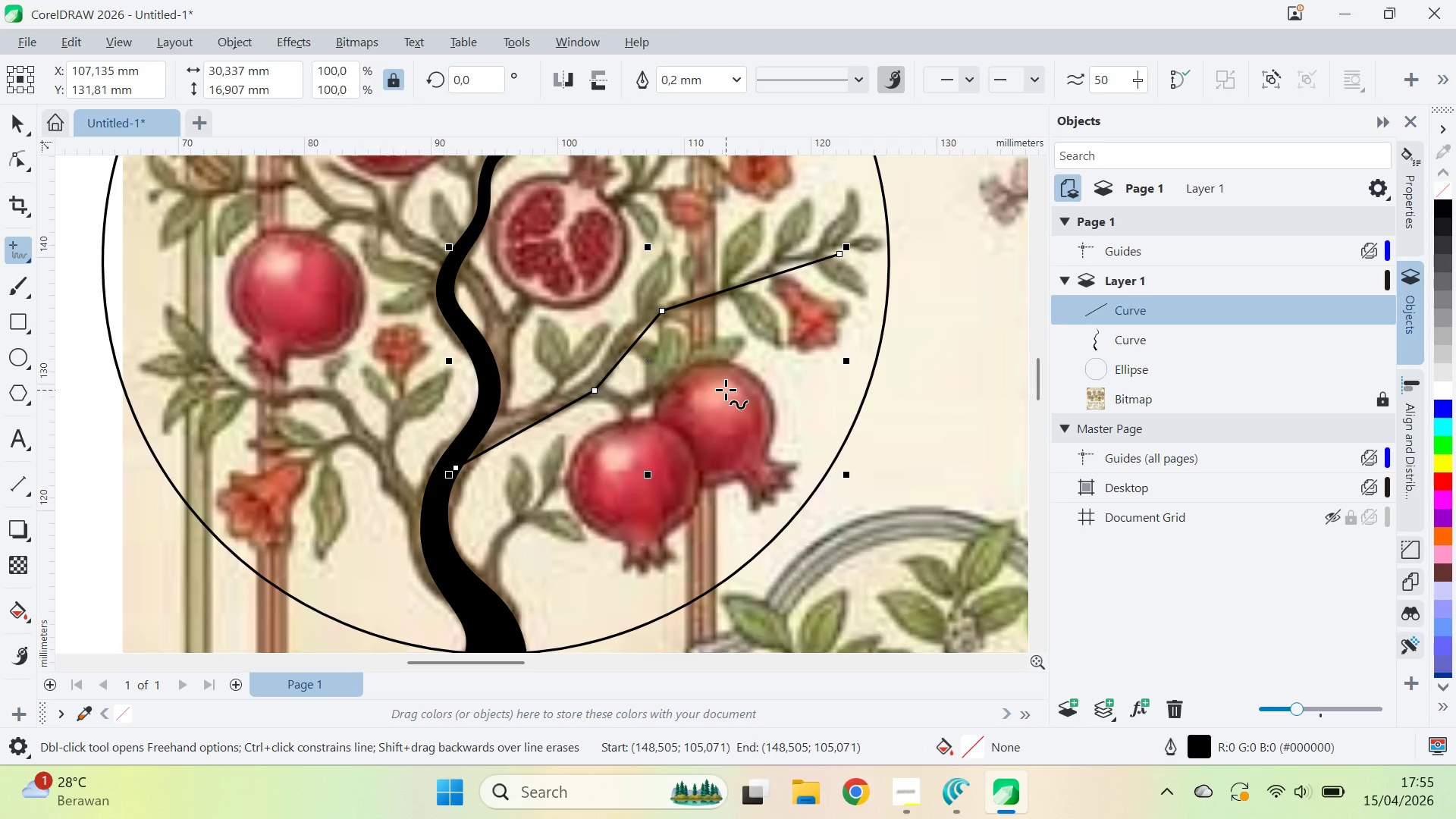 
key(Control+A)
 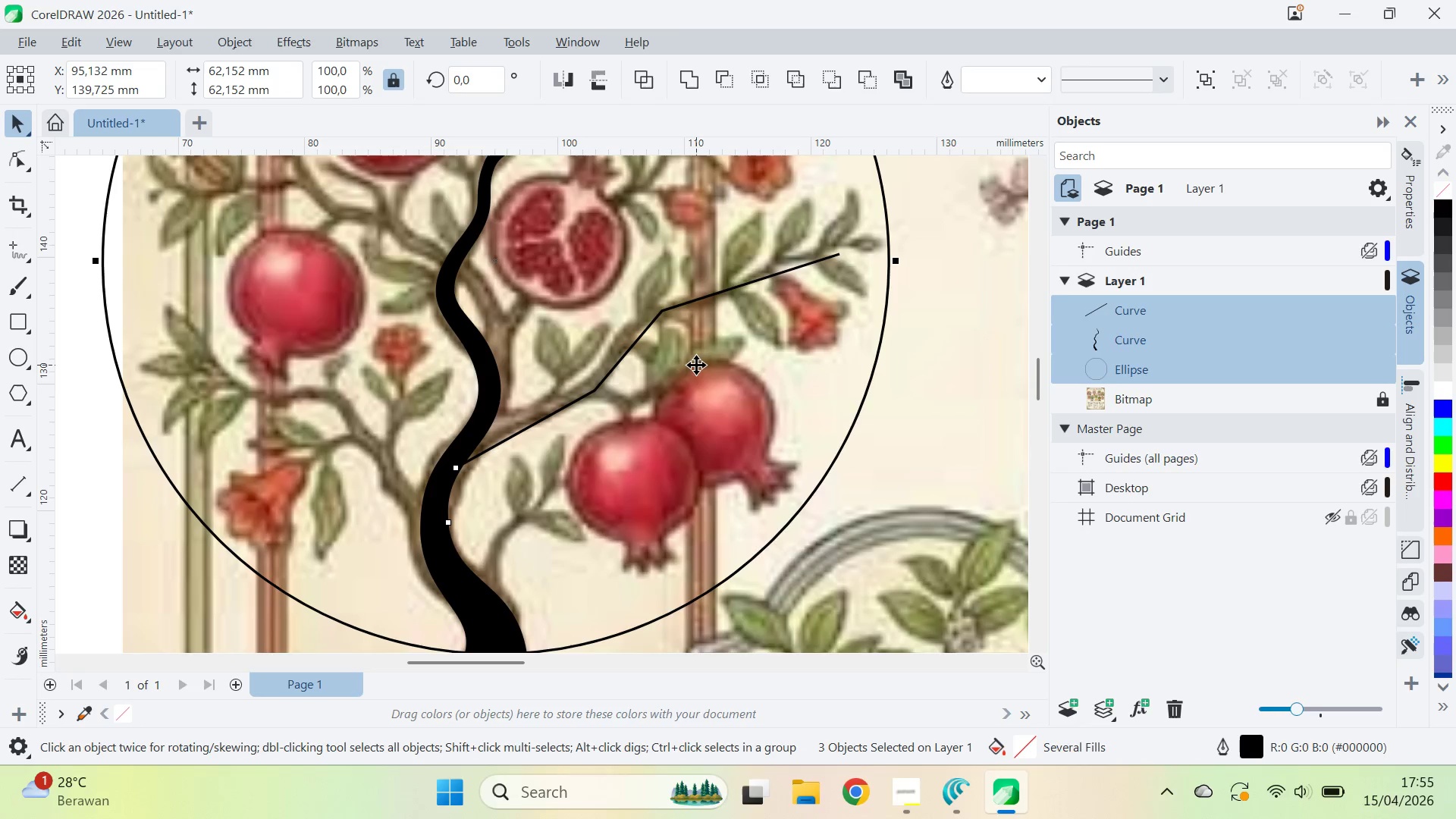 
key(V)
 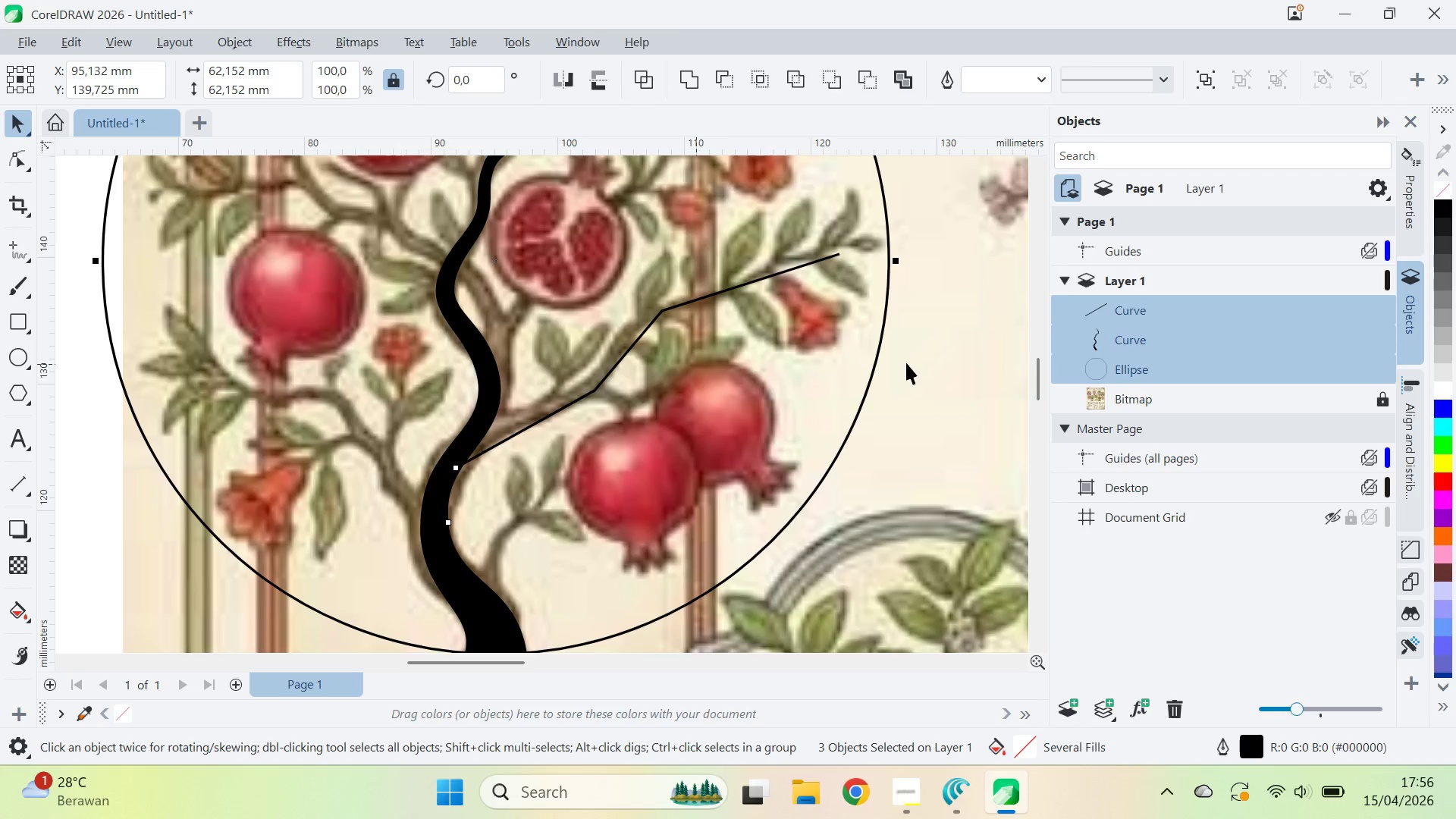 
left_click([907, 362])
 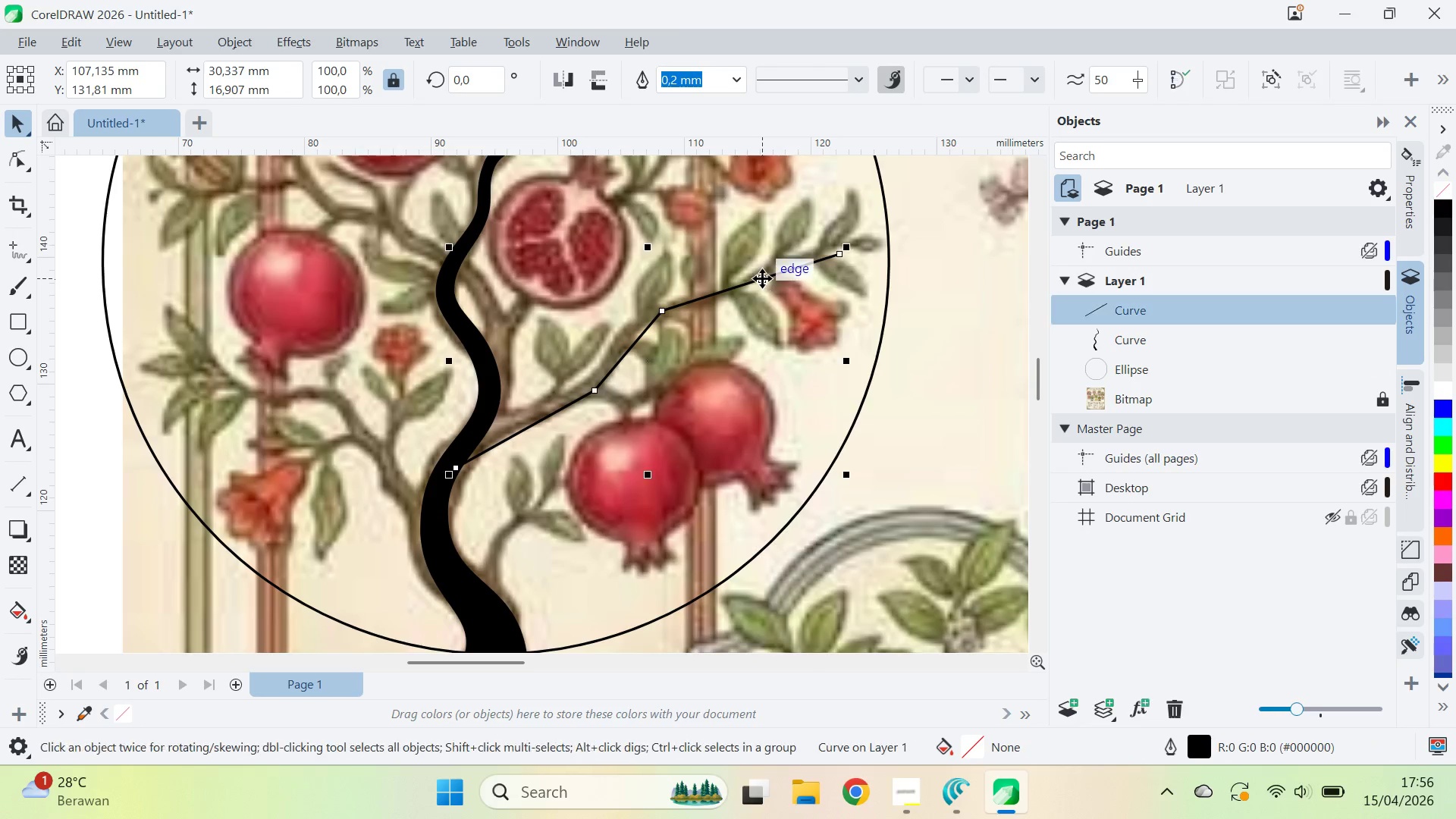 
key(Control+ControlLeft)
 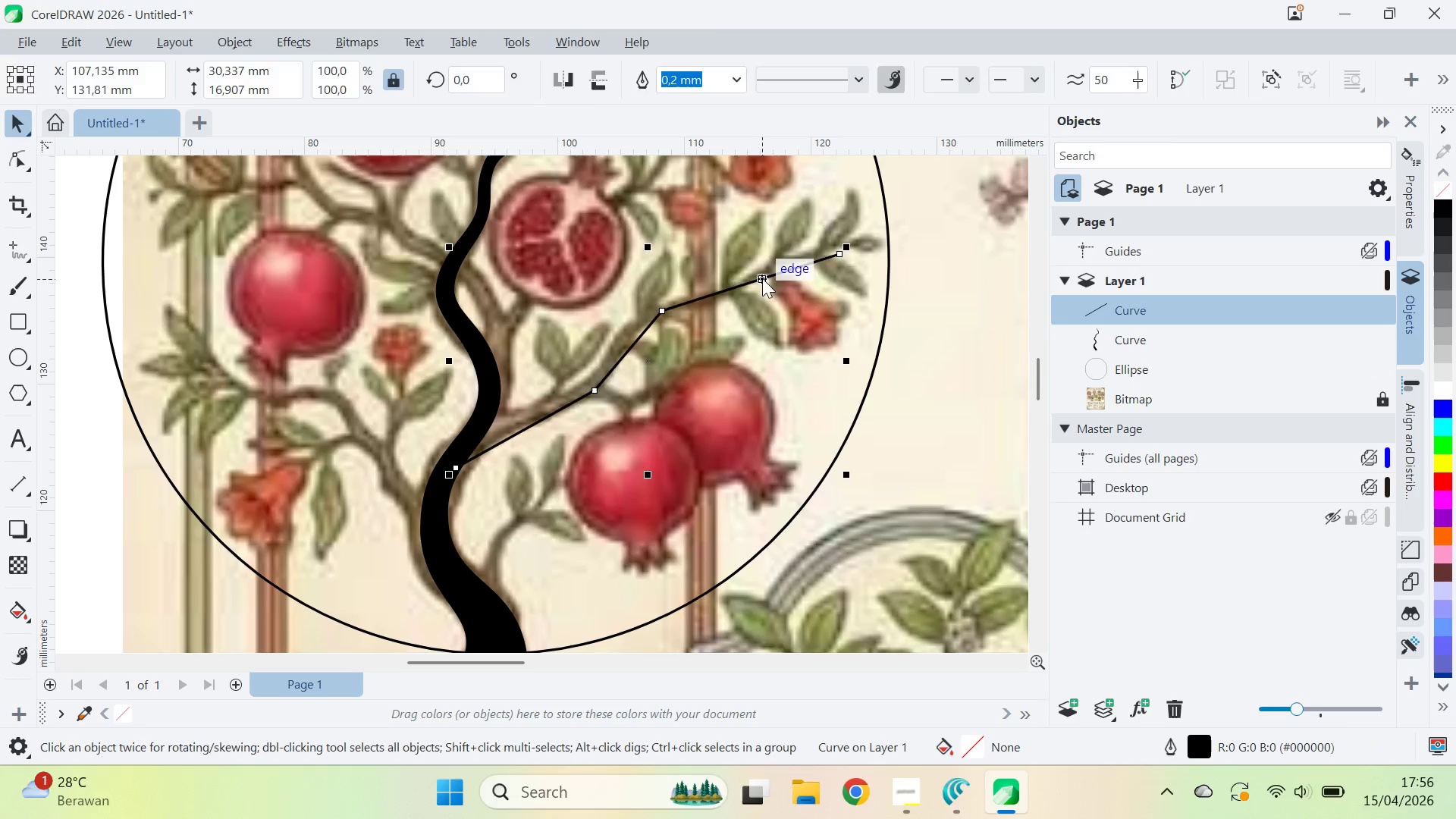 
key(A)
 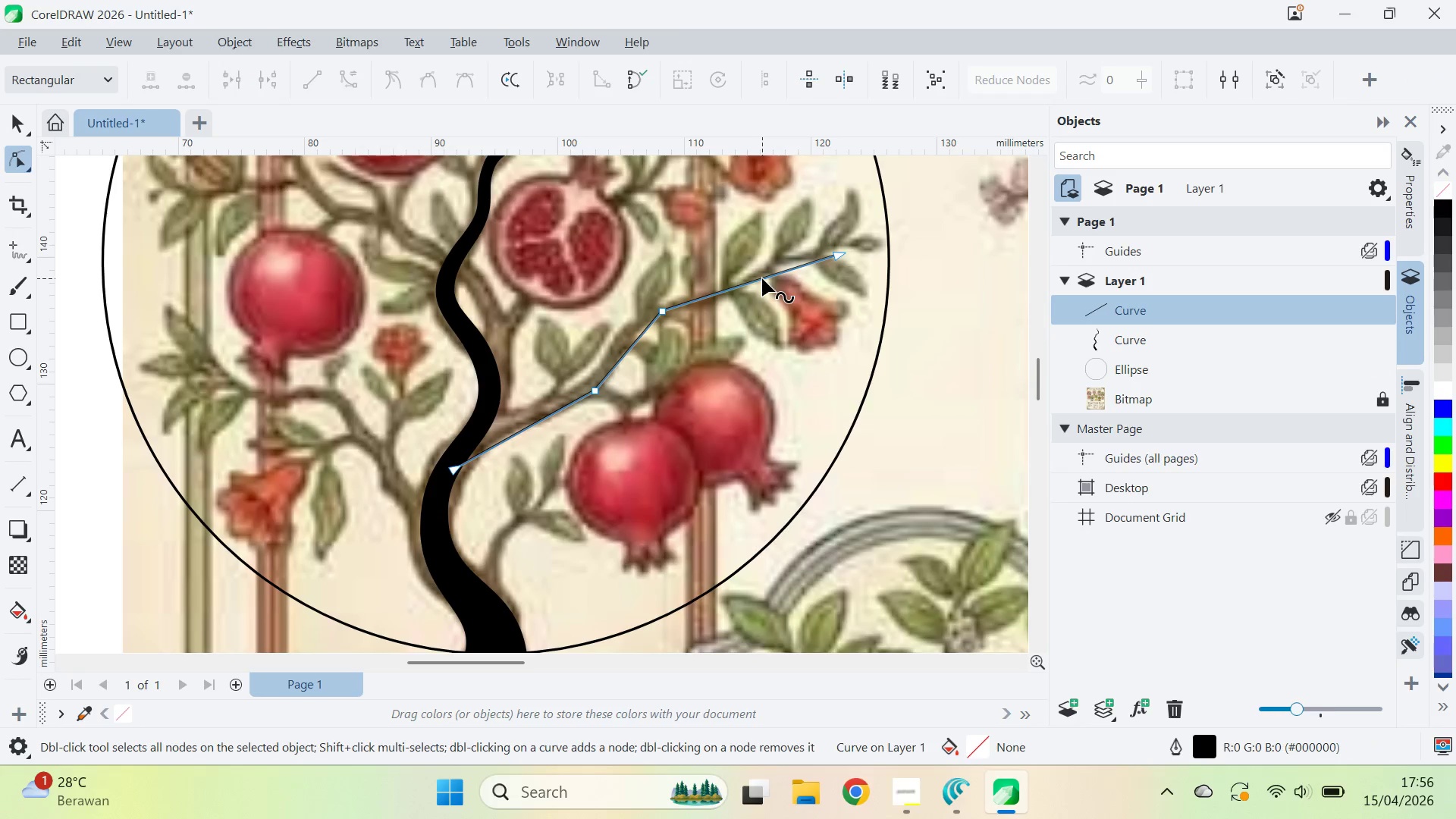 
key(Control+ControlLeft)
 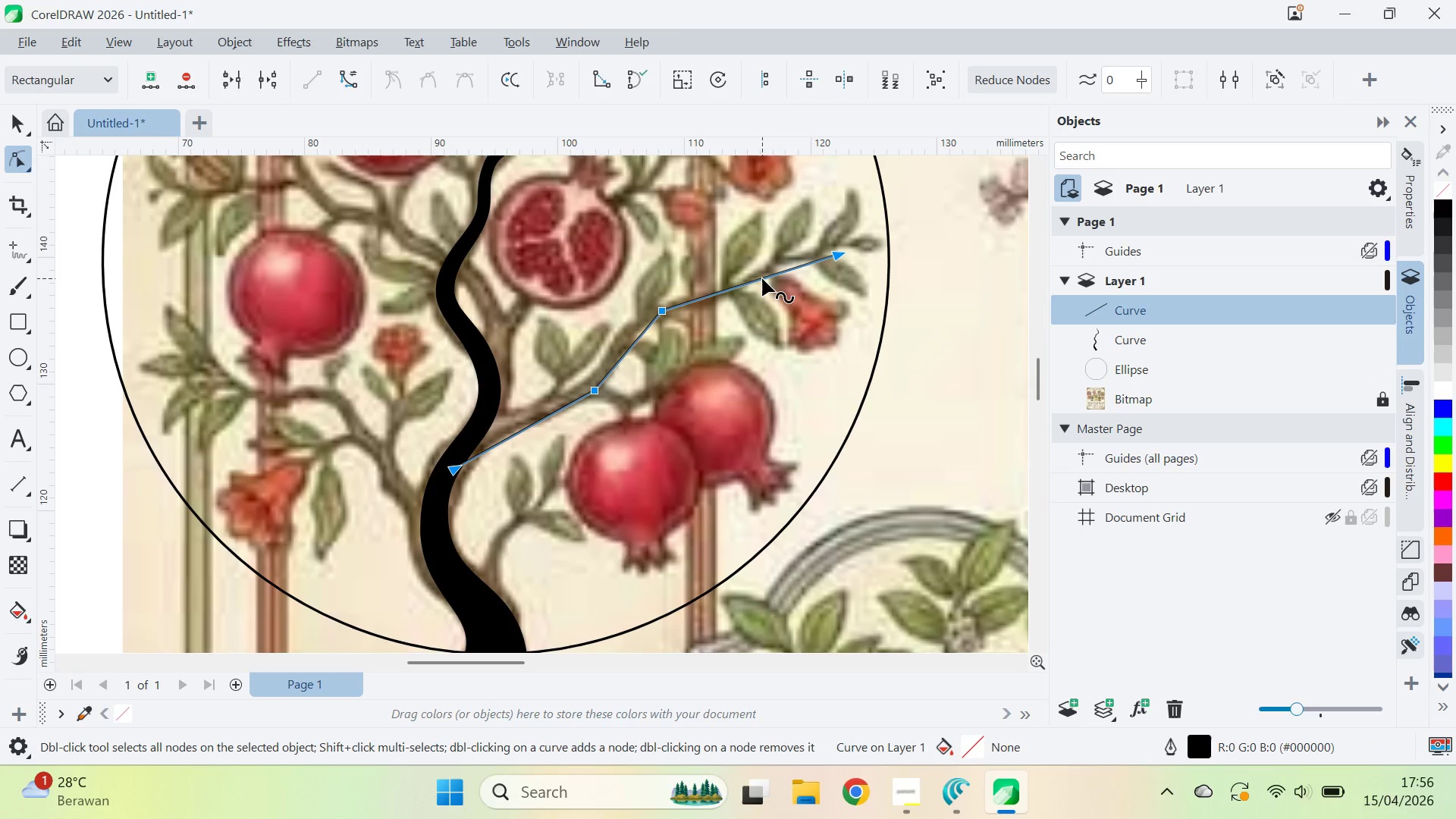 
key(Control+A)
 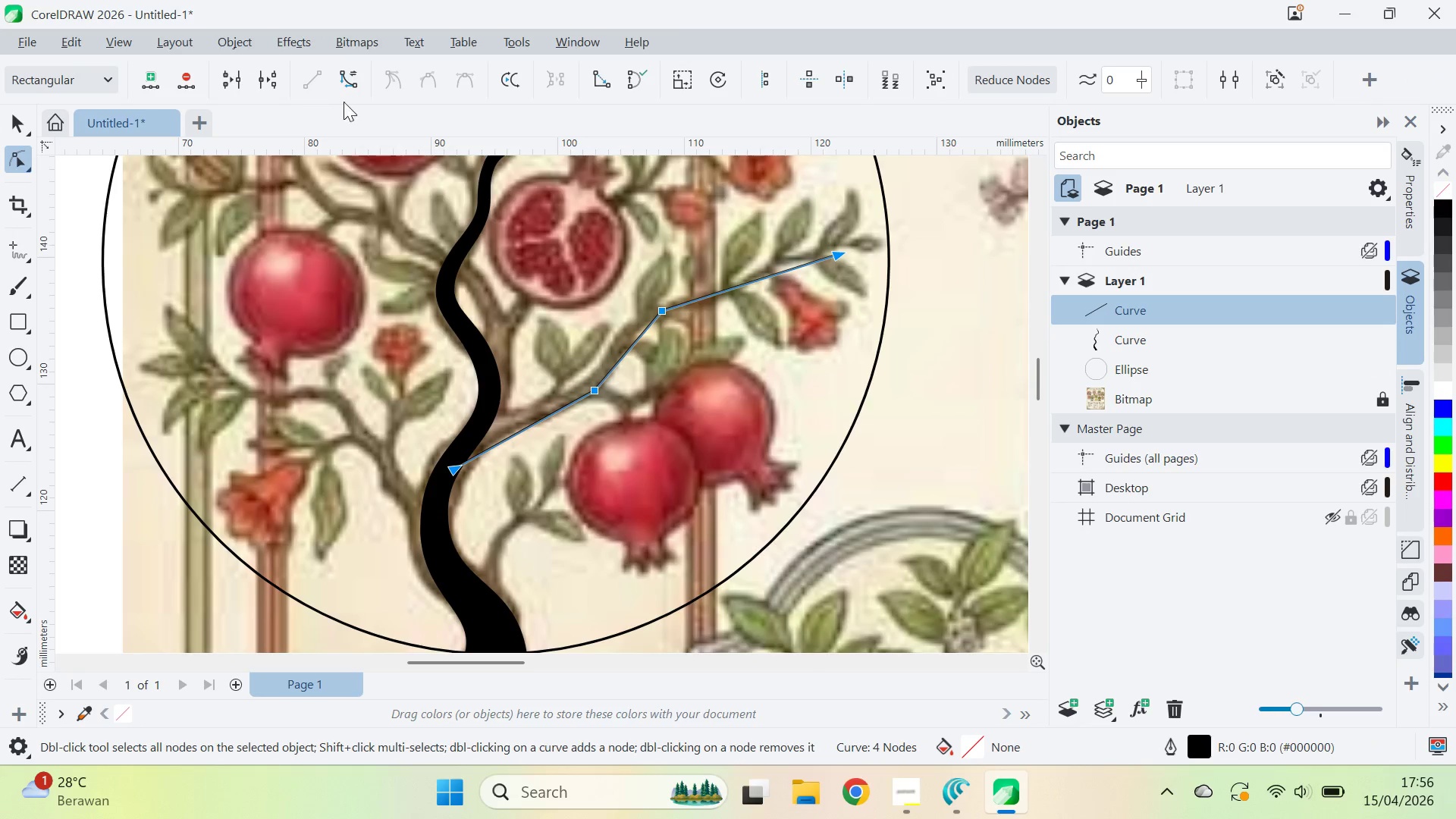 
left_click([362, 79])
 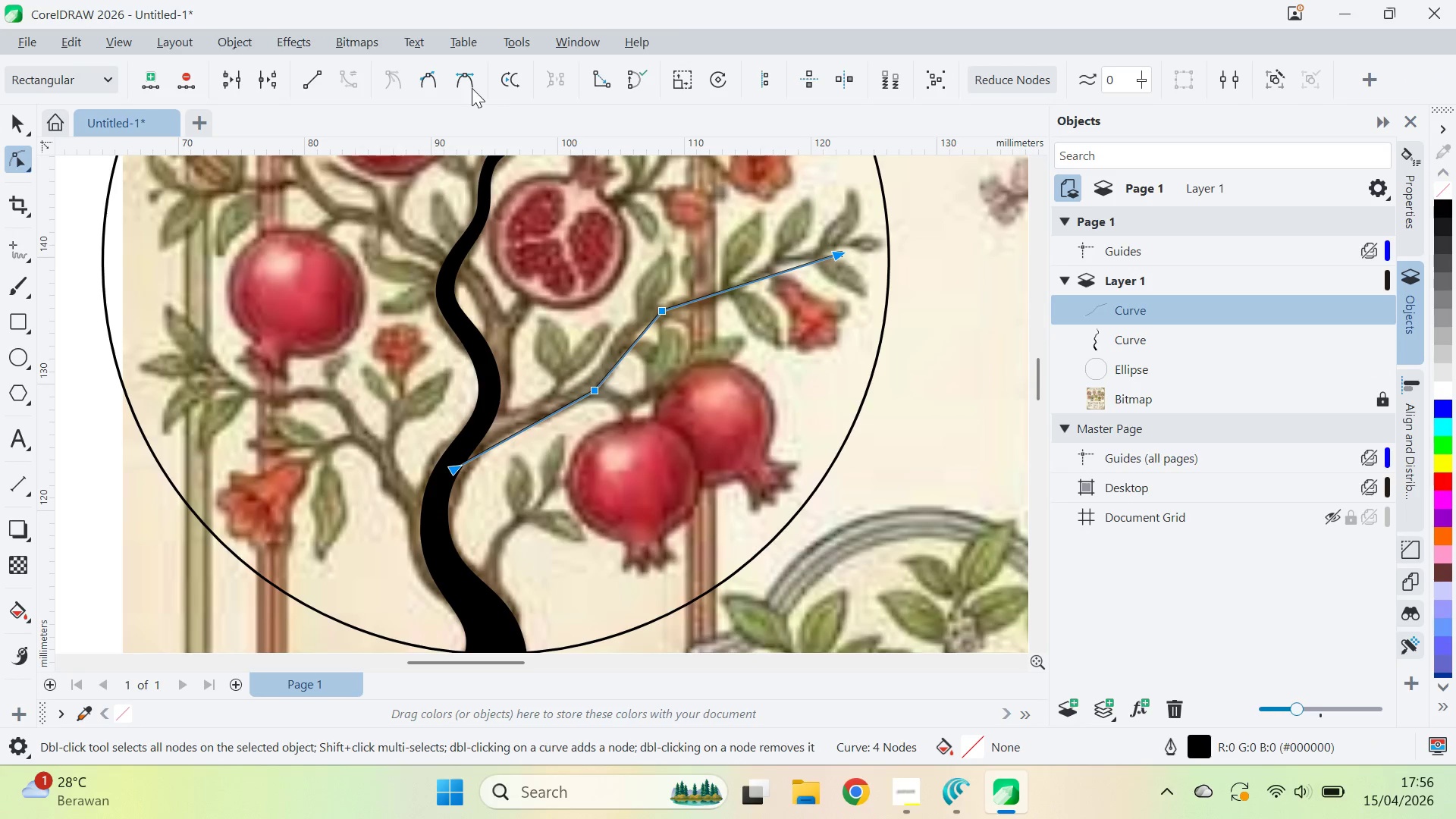 
left_click([461, 80])
 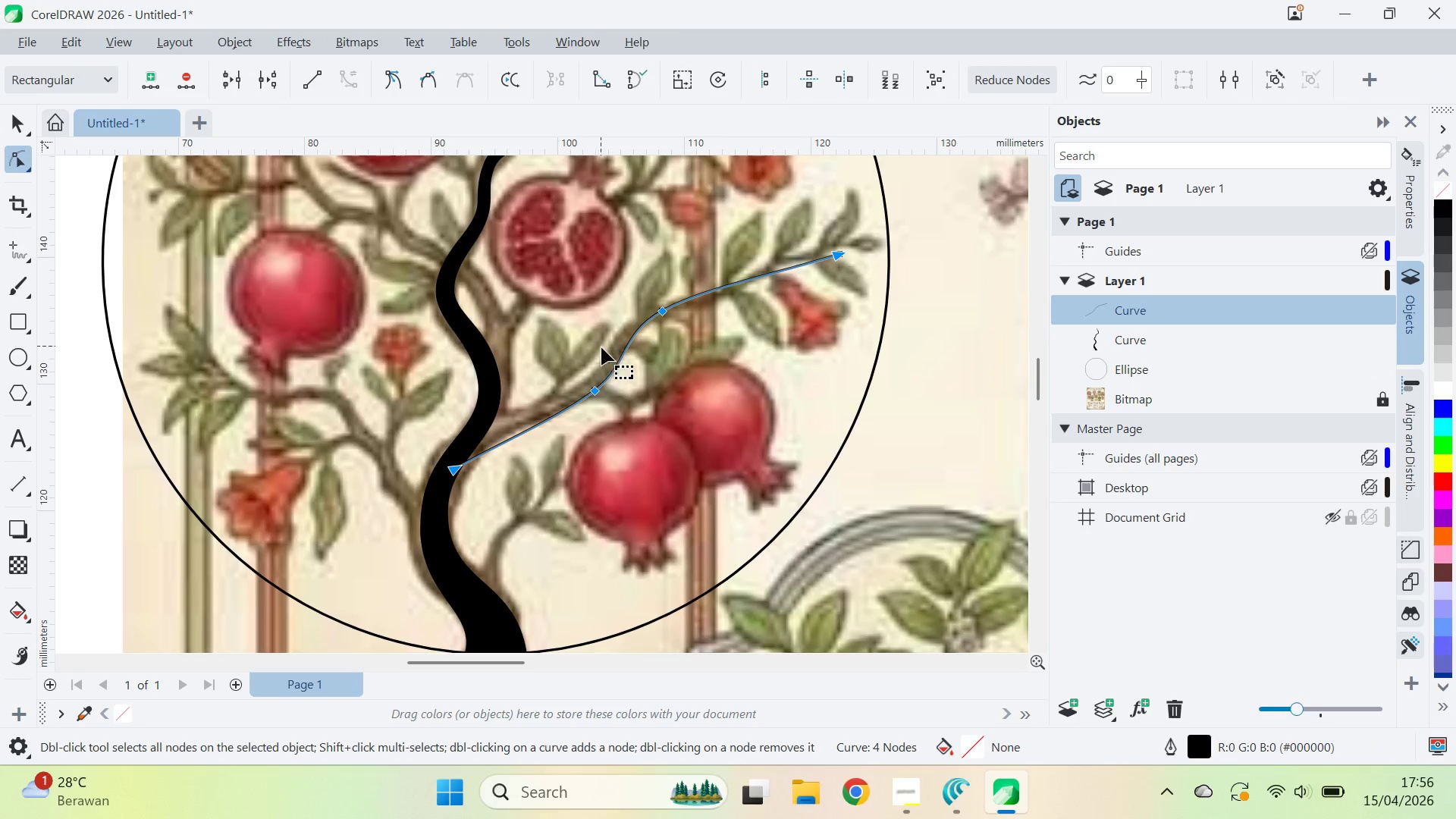 
left_click([608, 359])
 